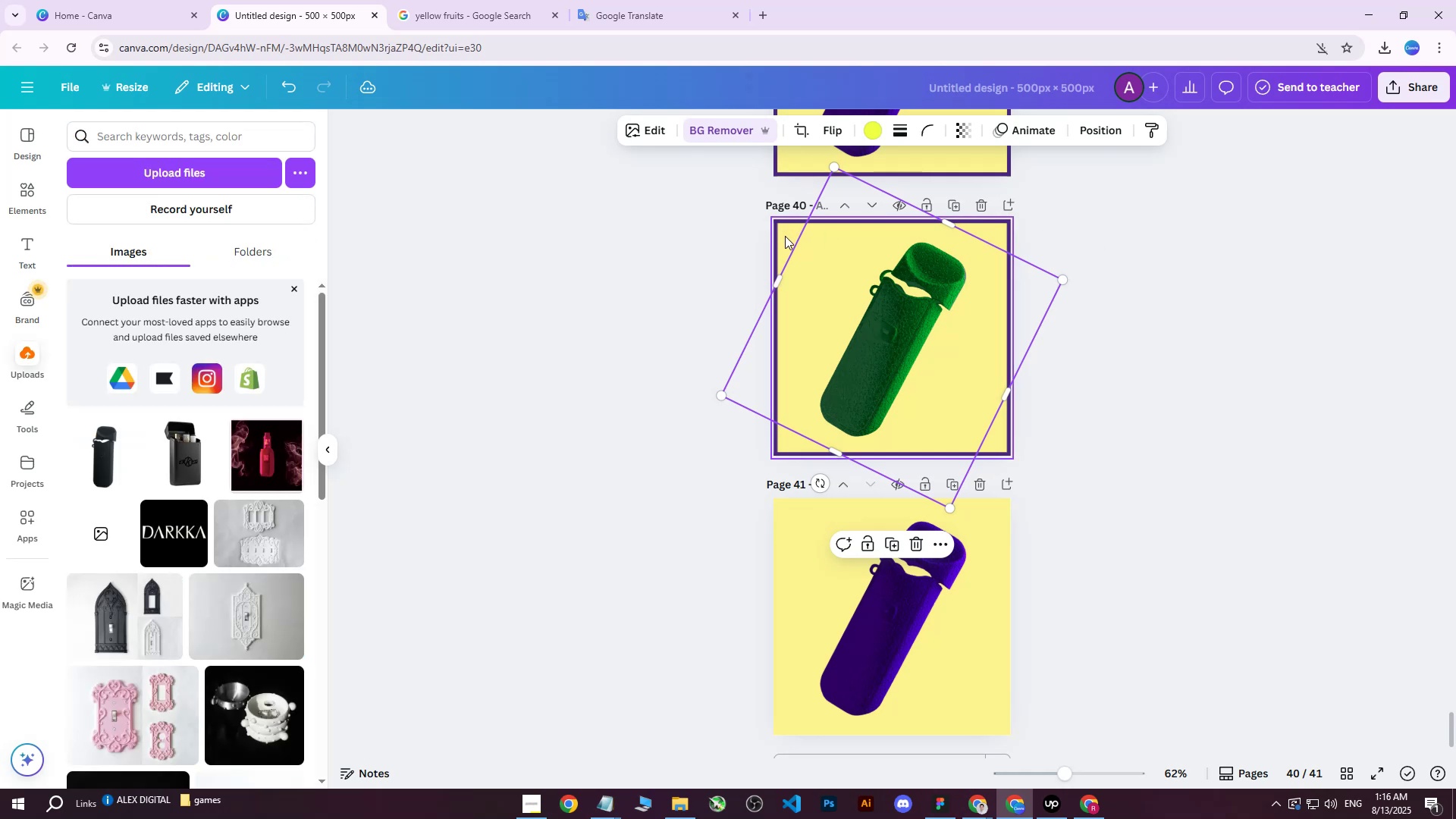 
left_click([785, 236])
 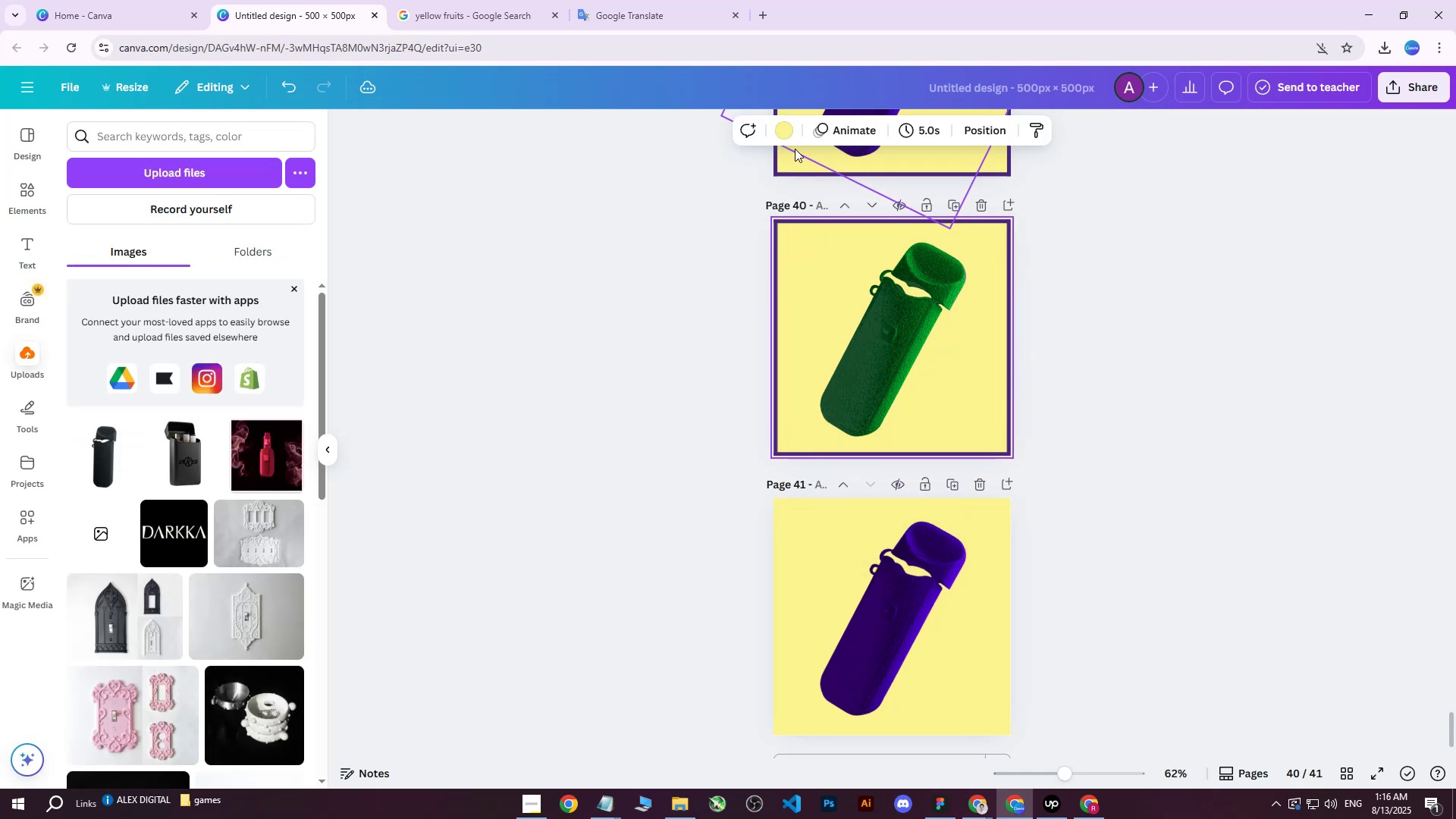 
left_click([790, 136])
 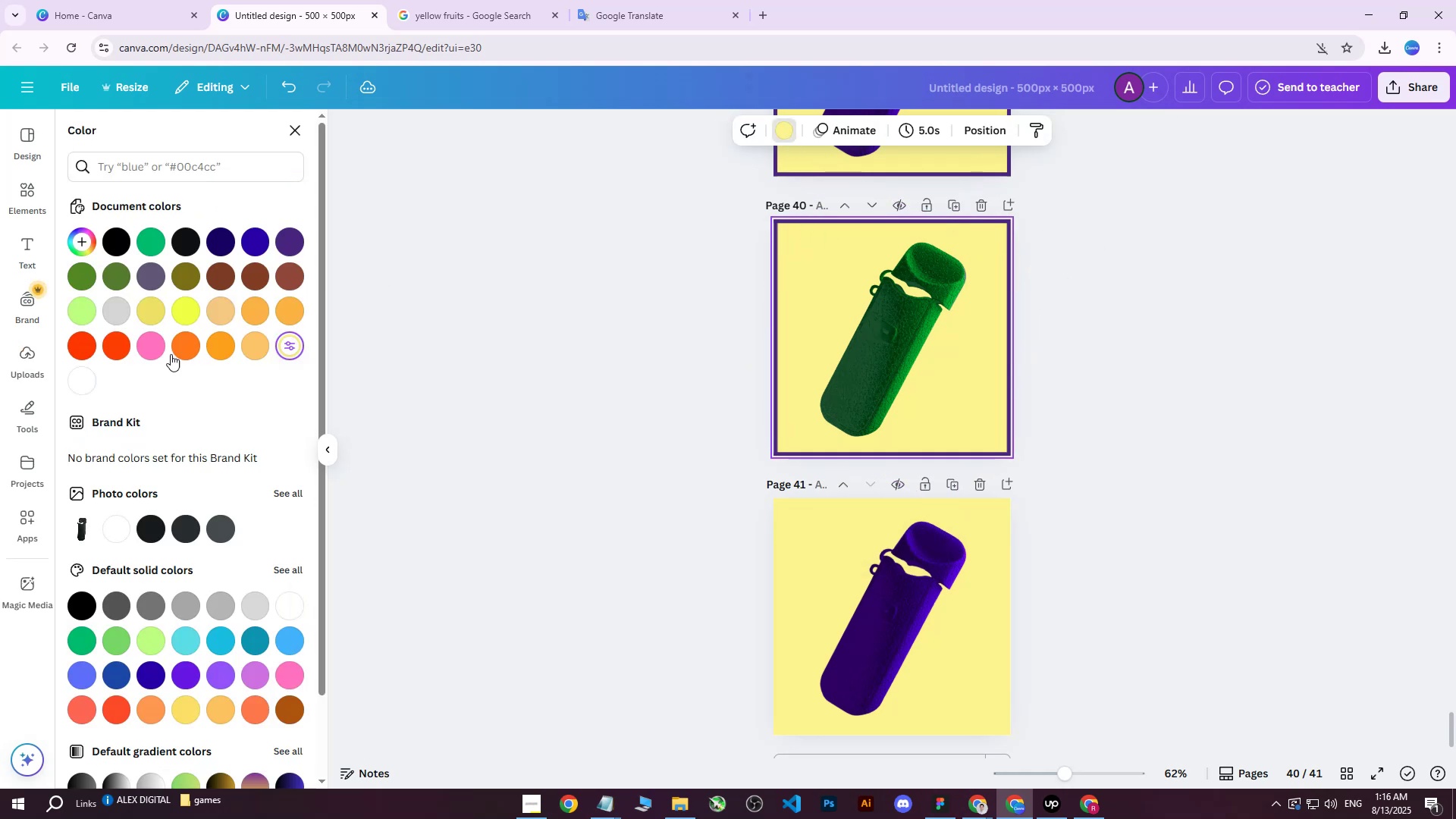 
left_click([130, 347])
 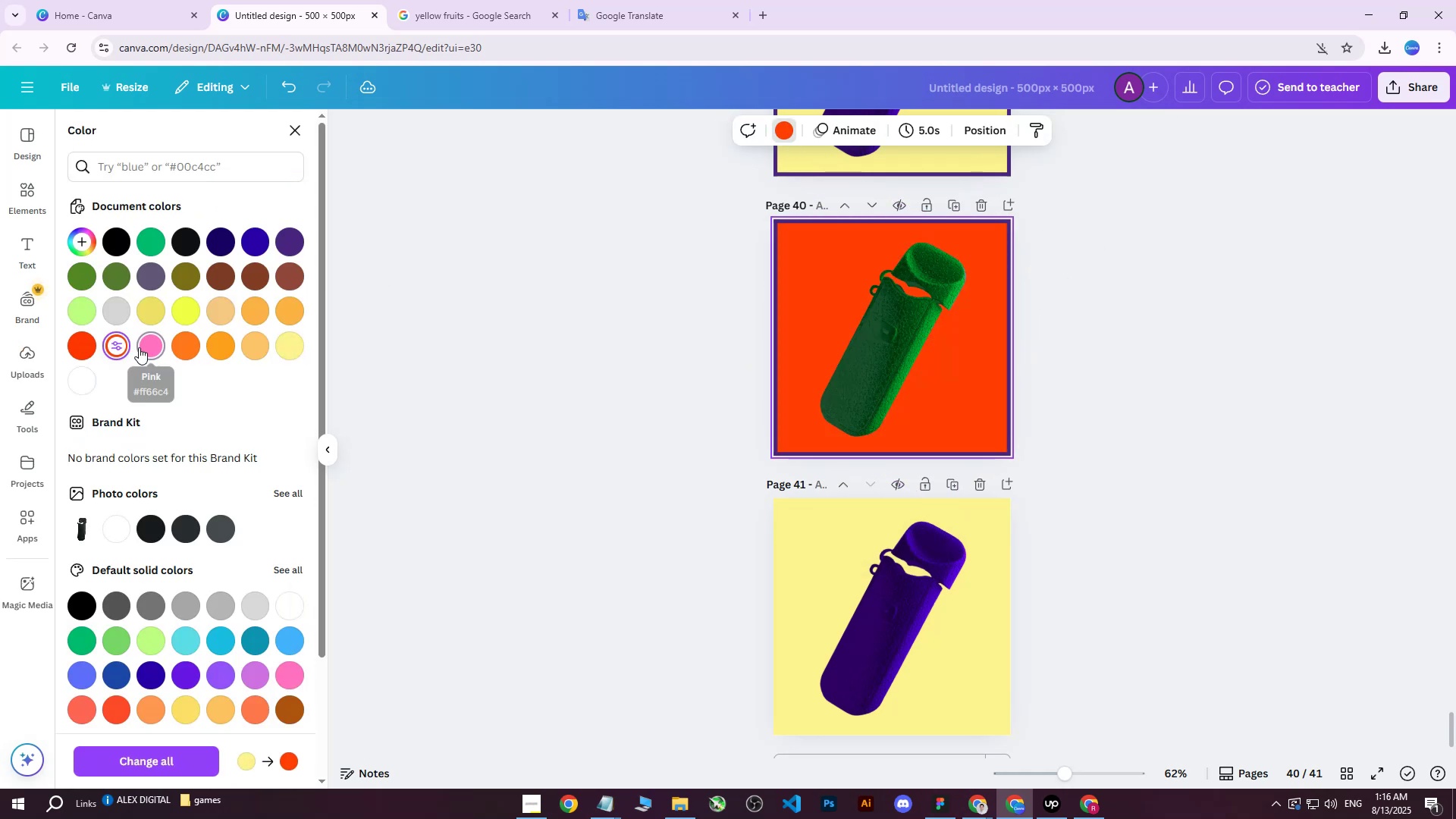 
left_click([139, 347])
 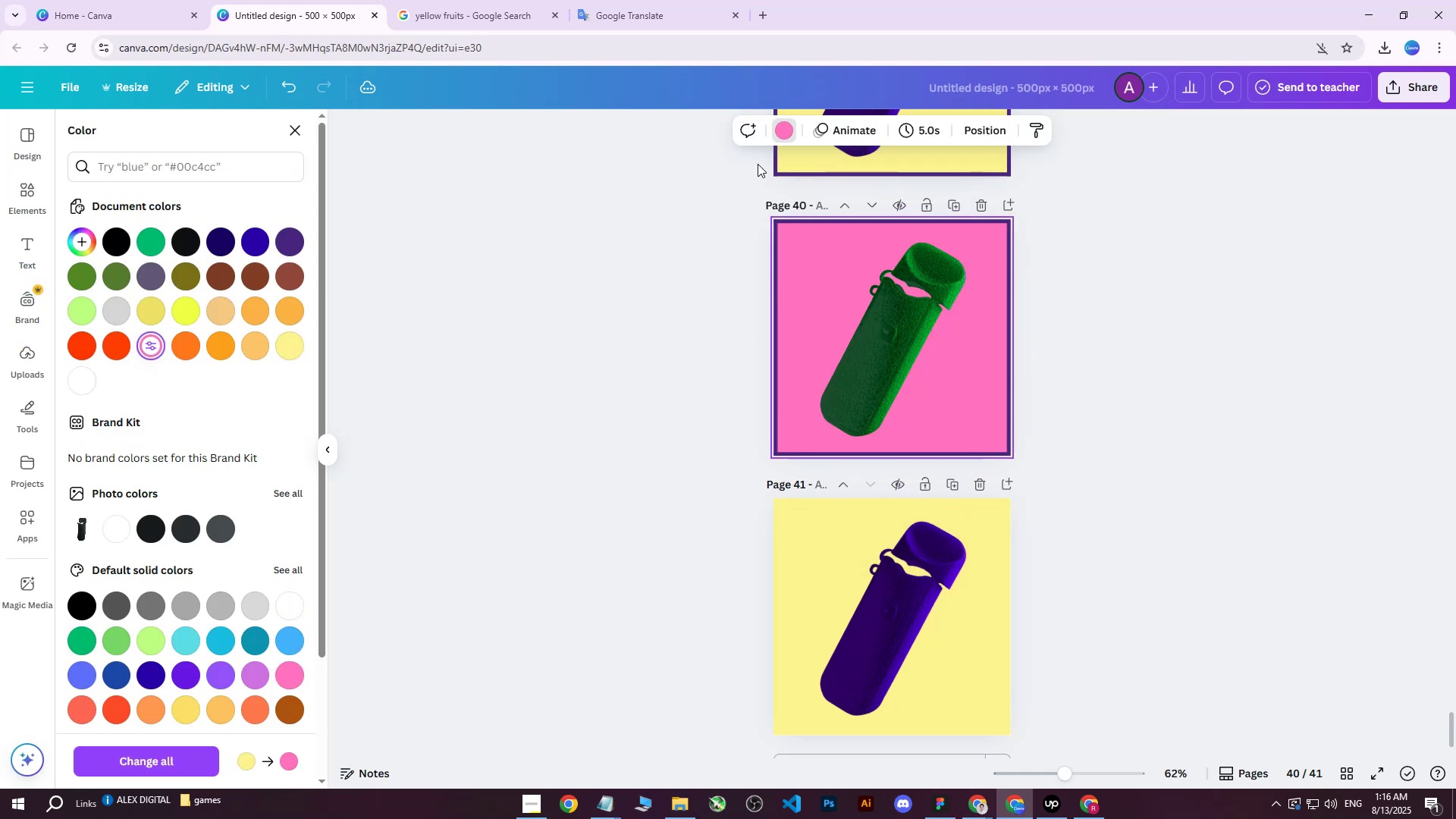 
left_click([779, 129])
 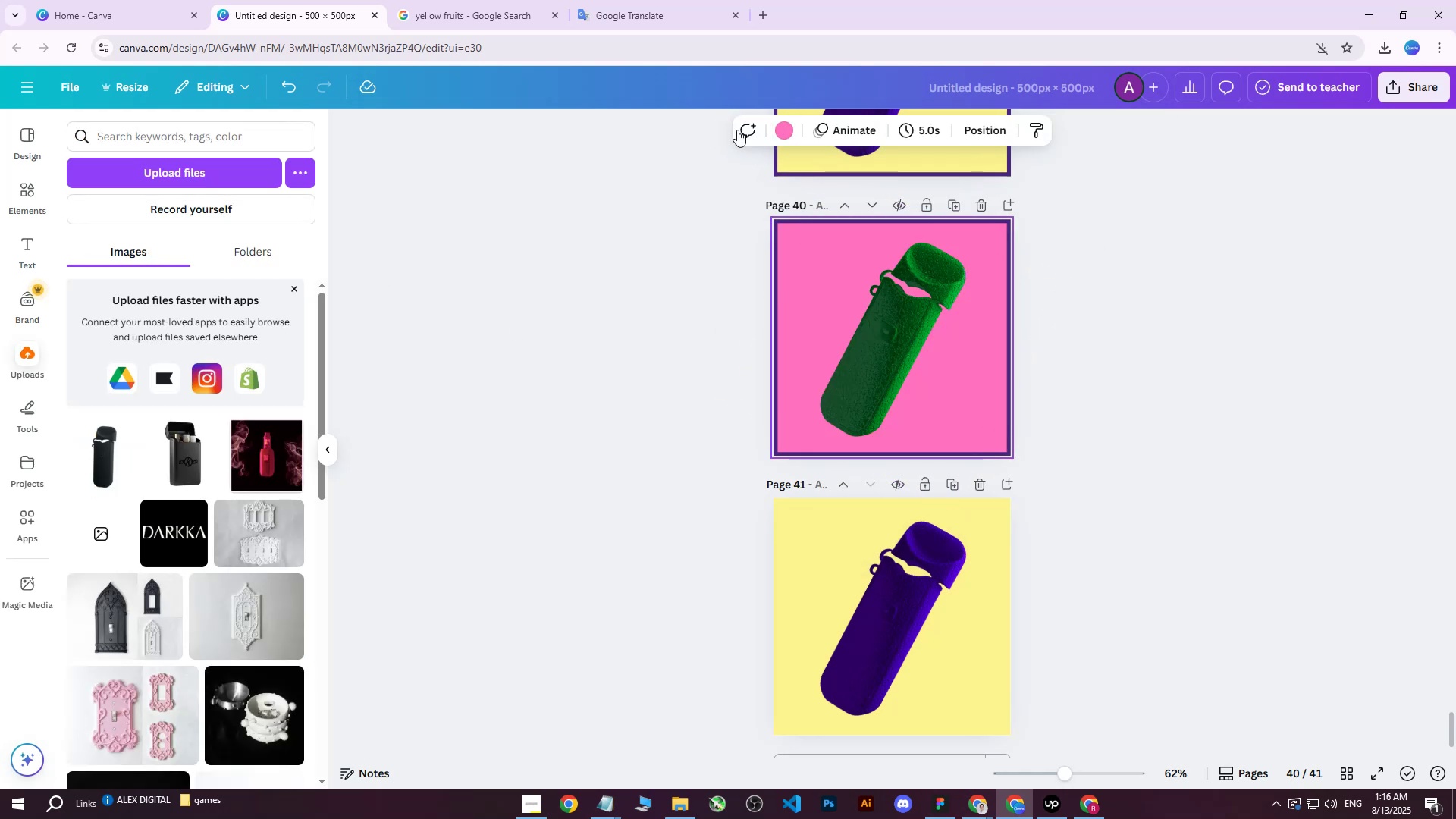 
left_click([785, 134])
 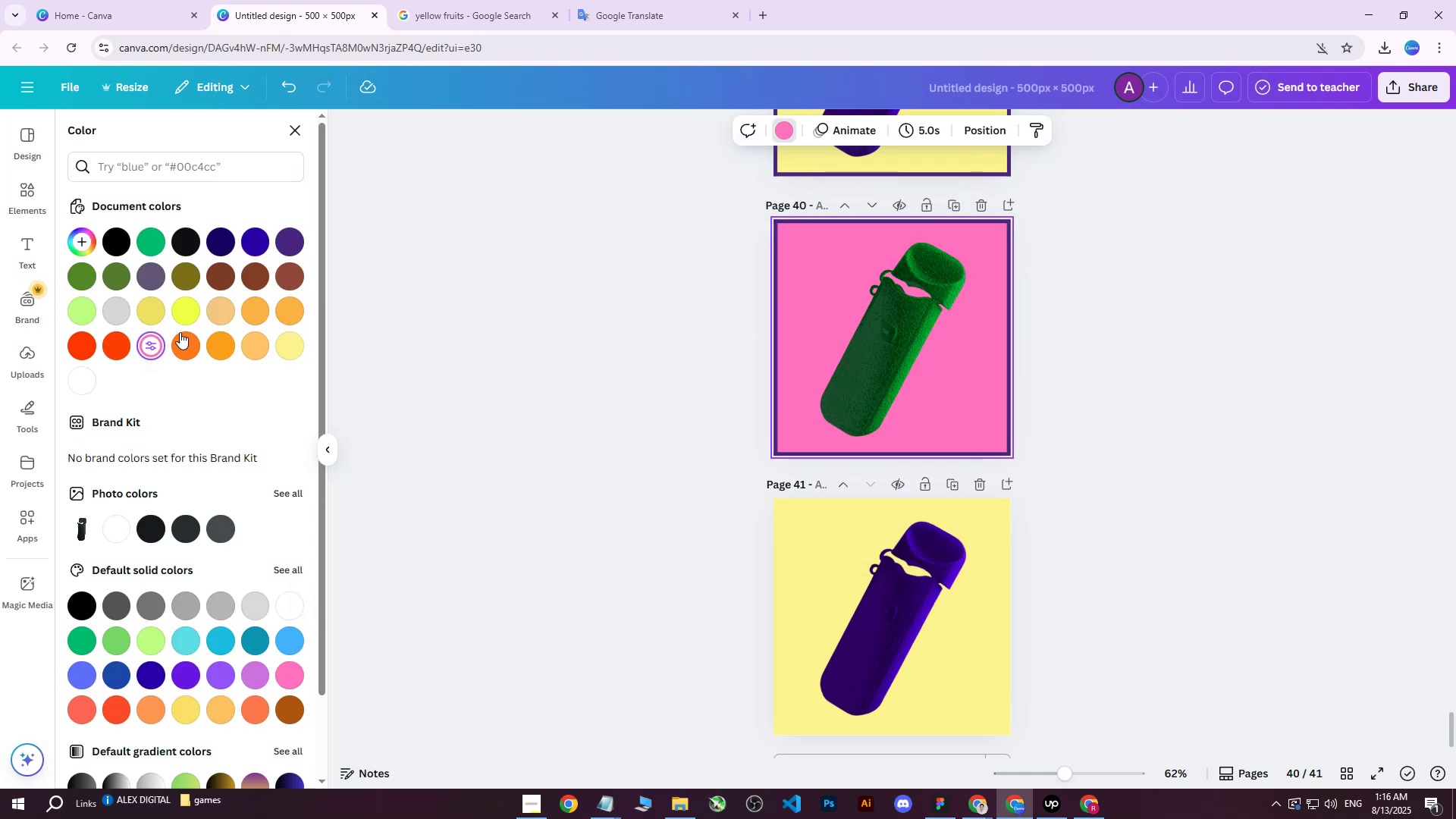 
left_click([160, 341])
 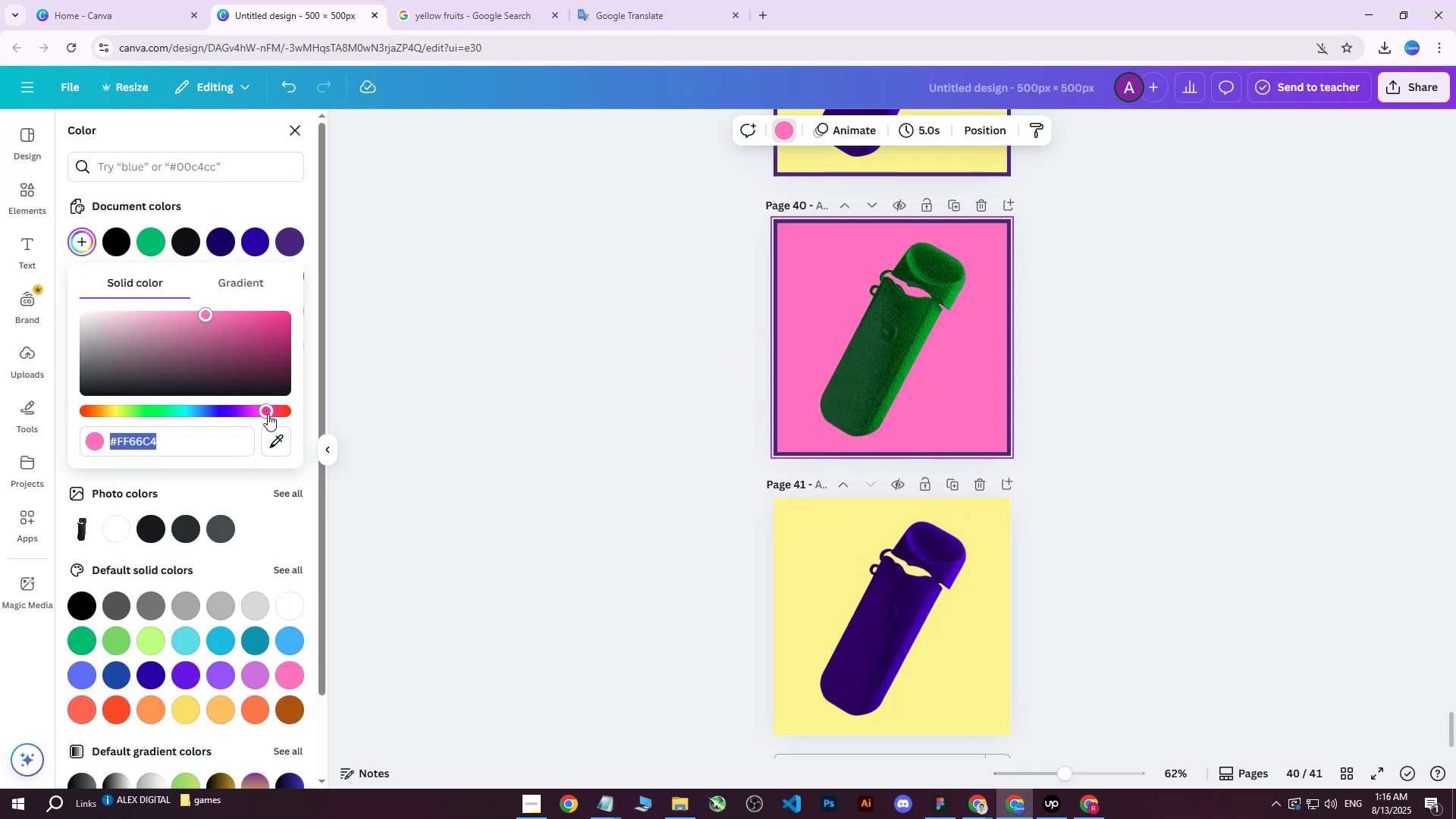 
left_click_drag(start_coordinate=[206, 315], to_coordinate=[154, 316])
 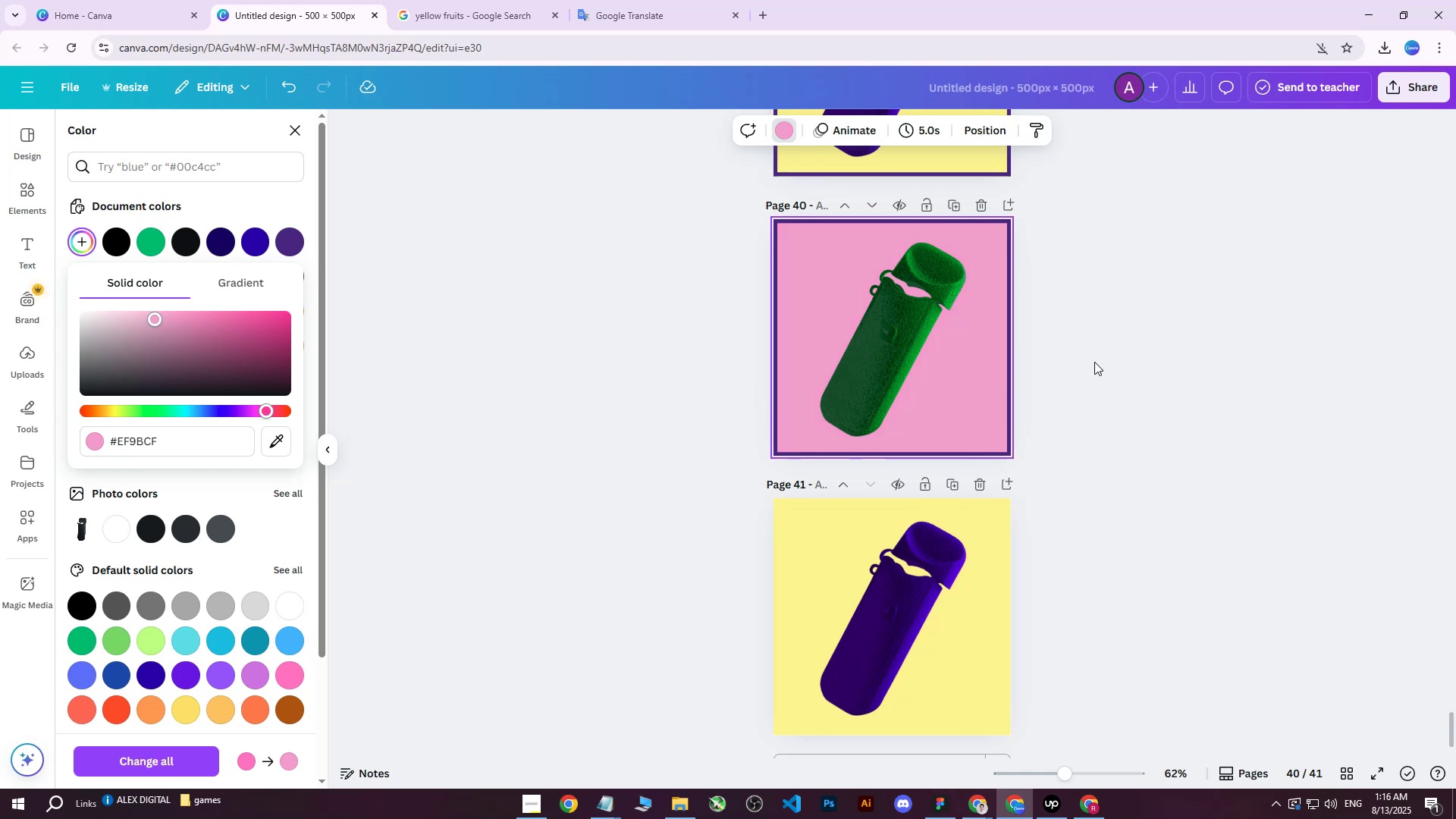 
left_click([1094, 362])
 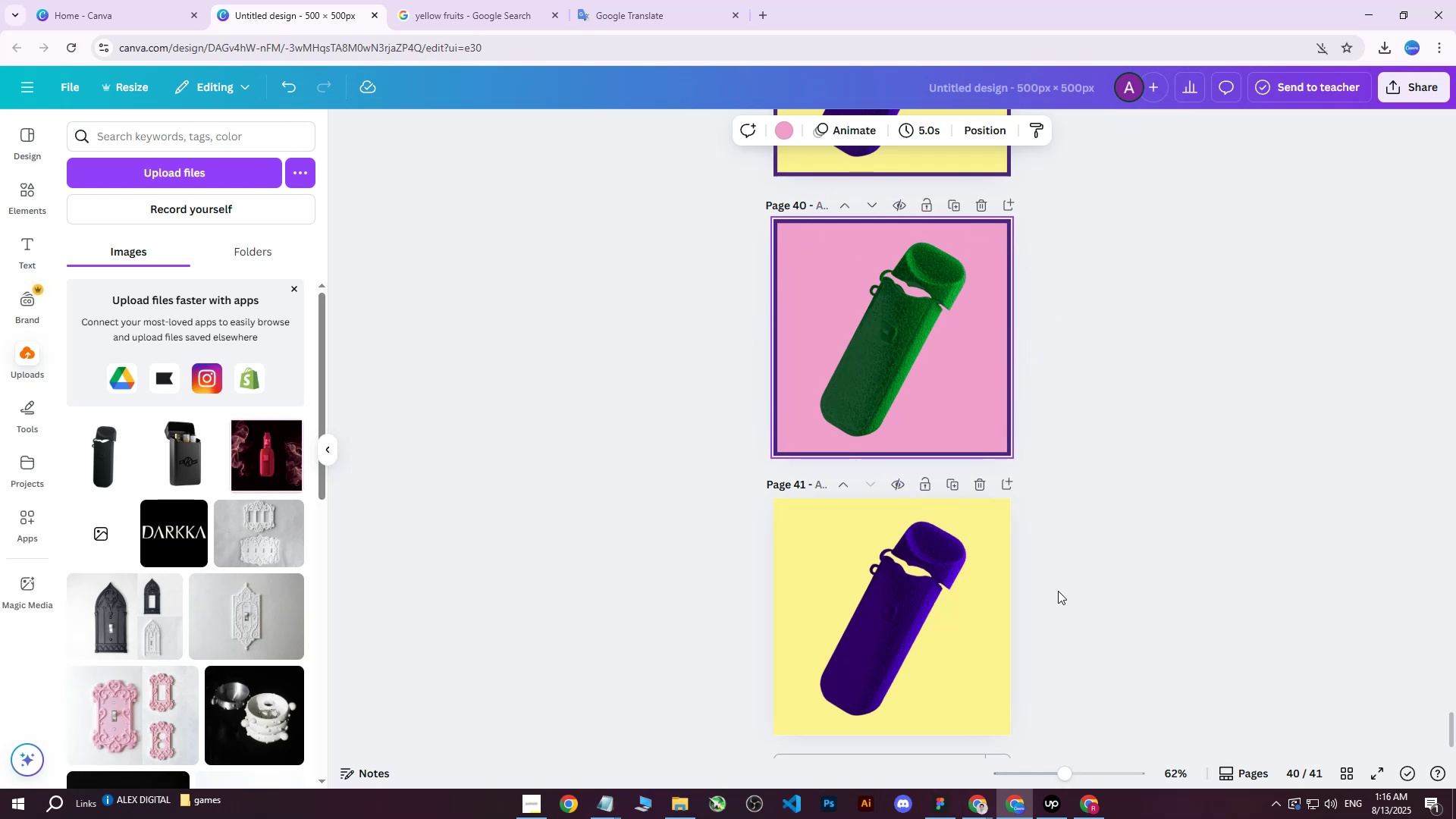 
wait(26.67)
 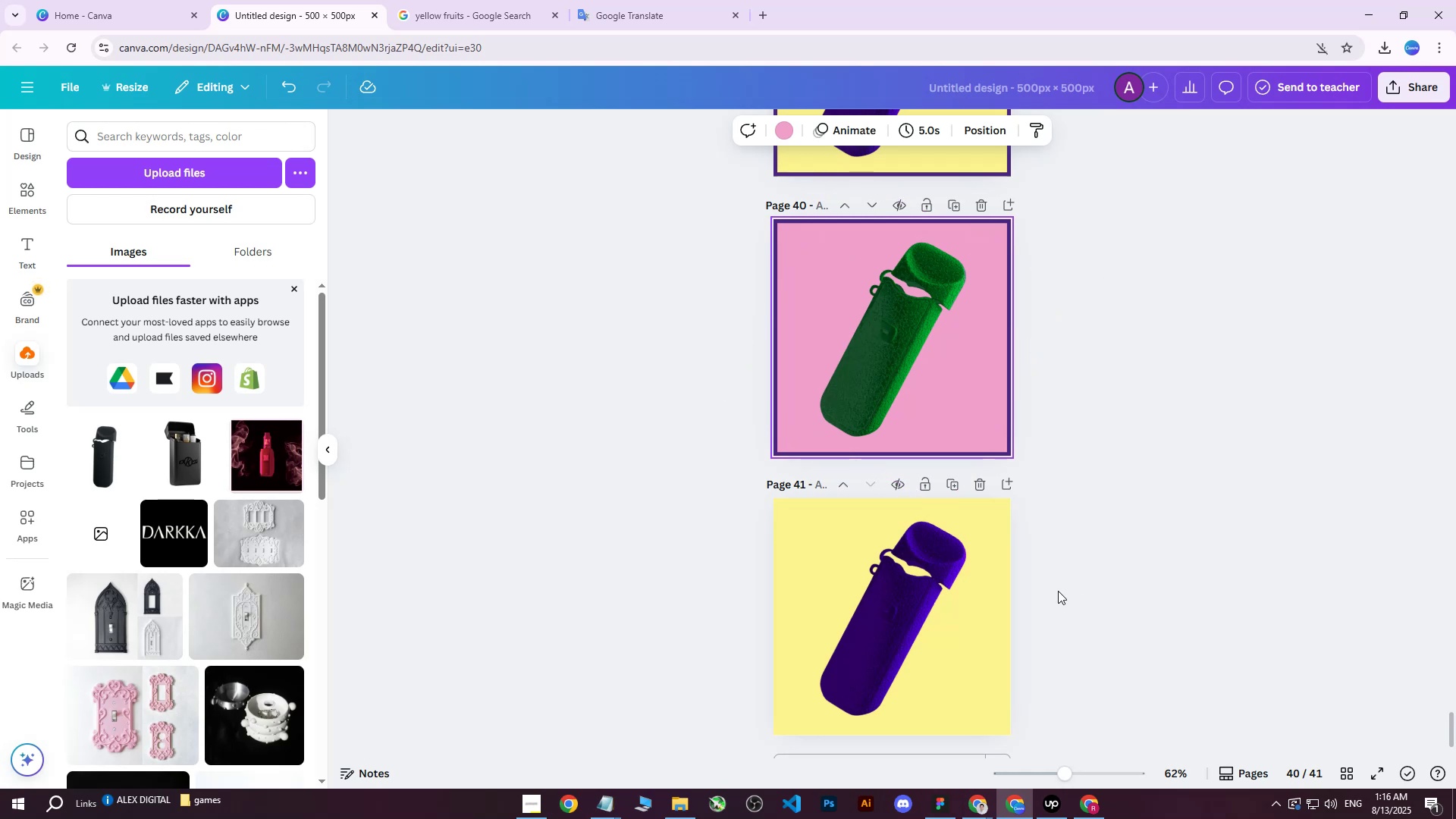 
left_click([916, 277])
 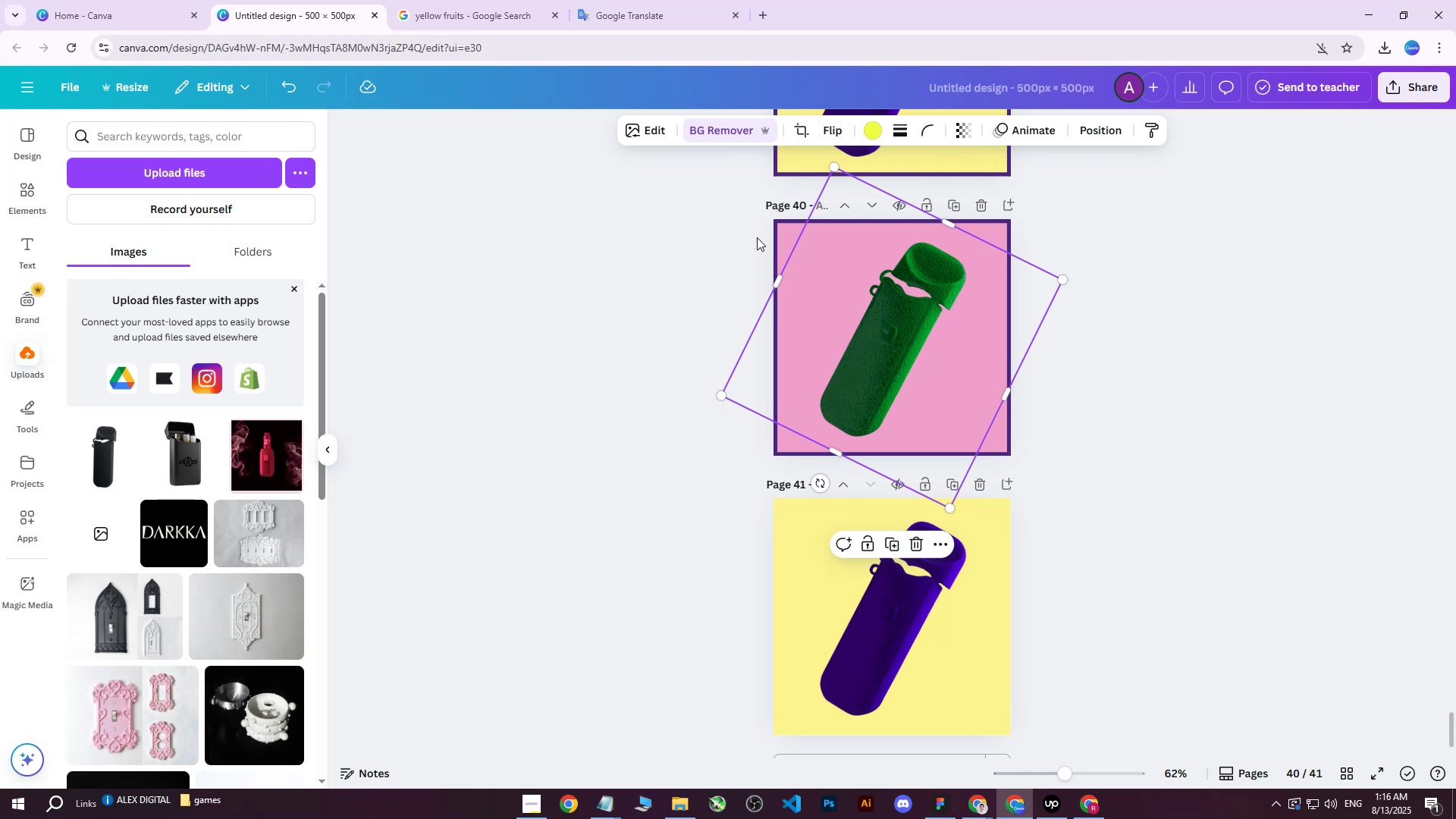 
left_click([797, 220])
 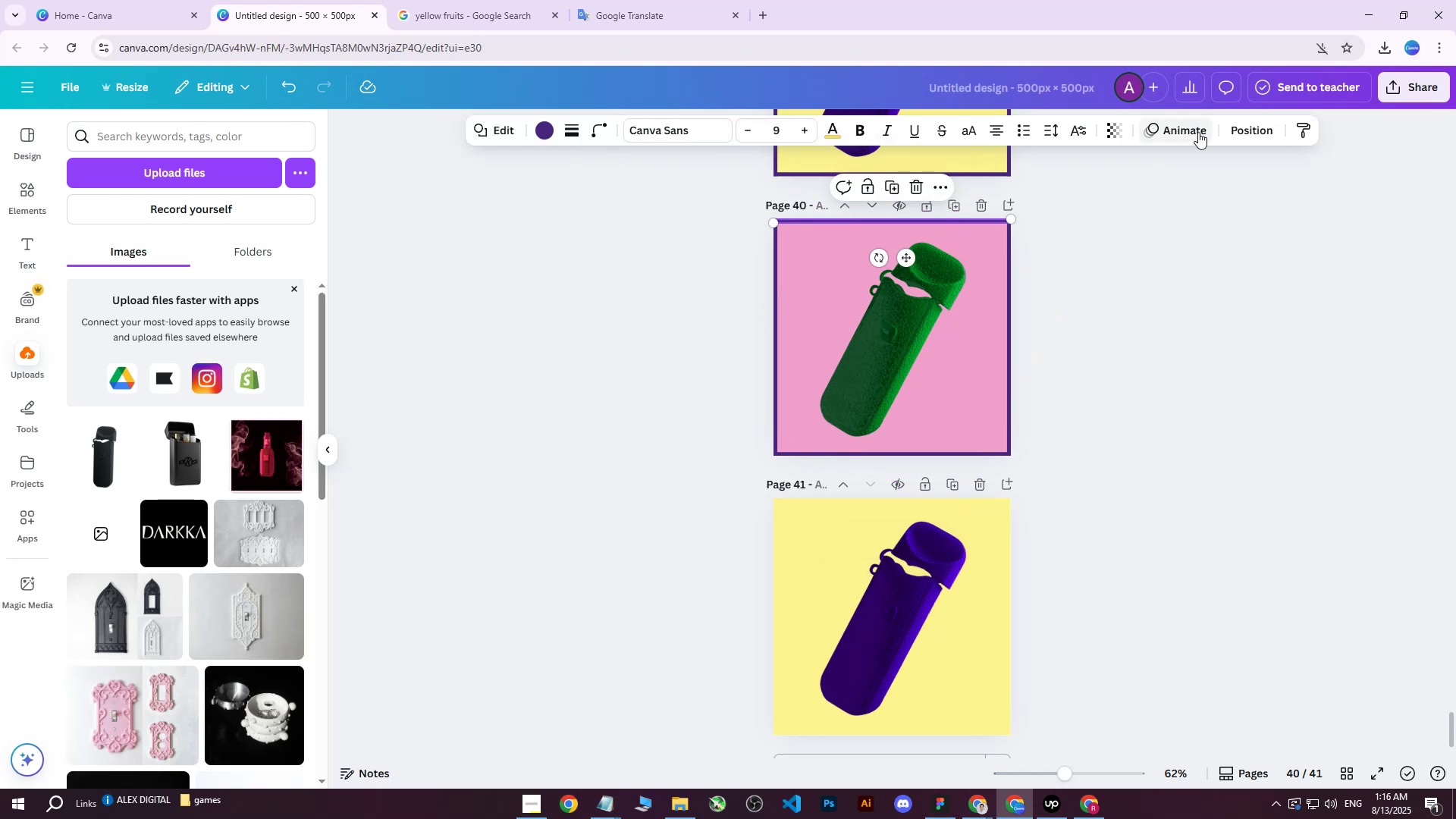 
left_click([1255, 132])
 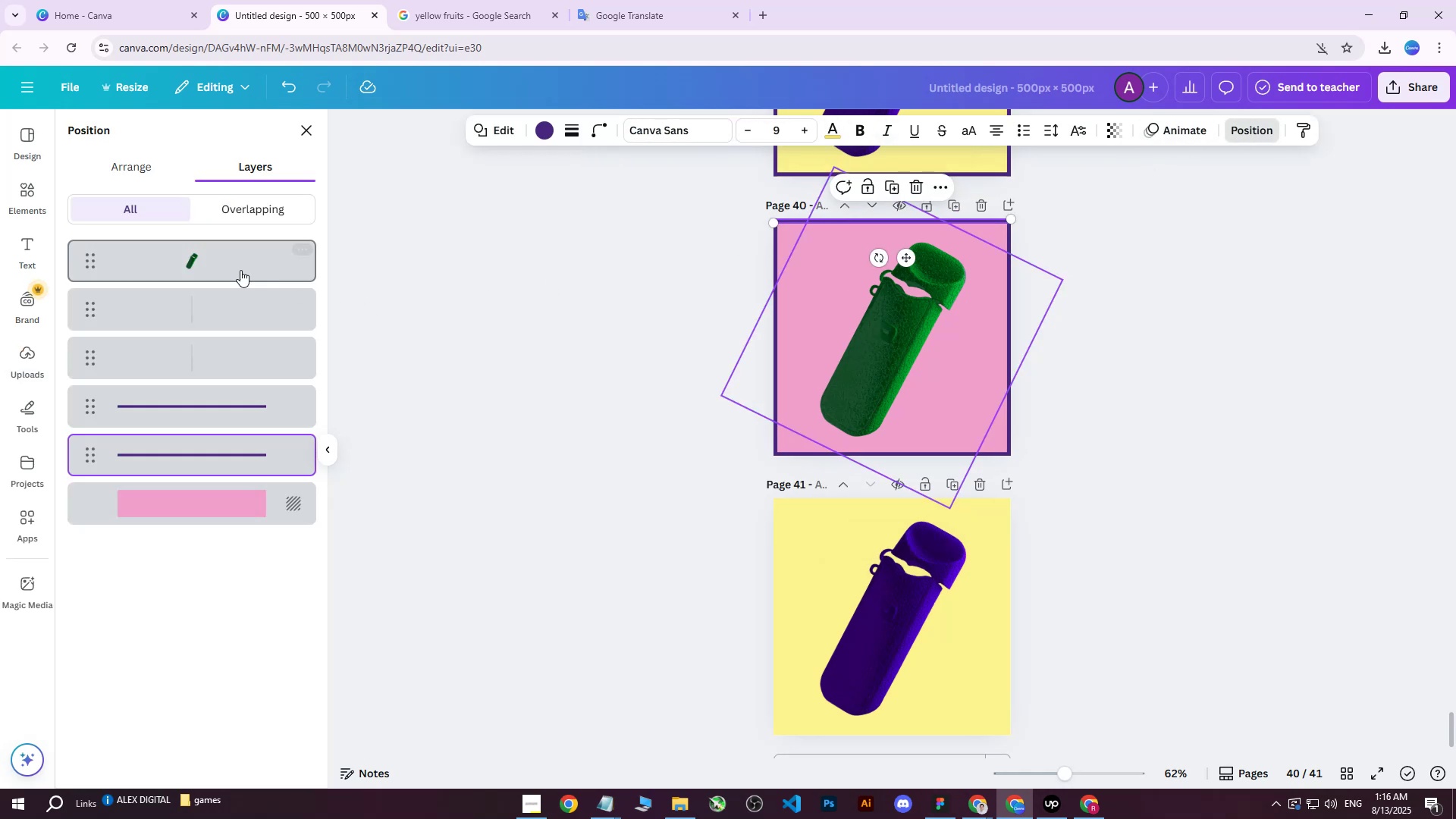 
left_click([191, 302])
 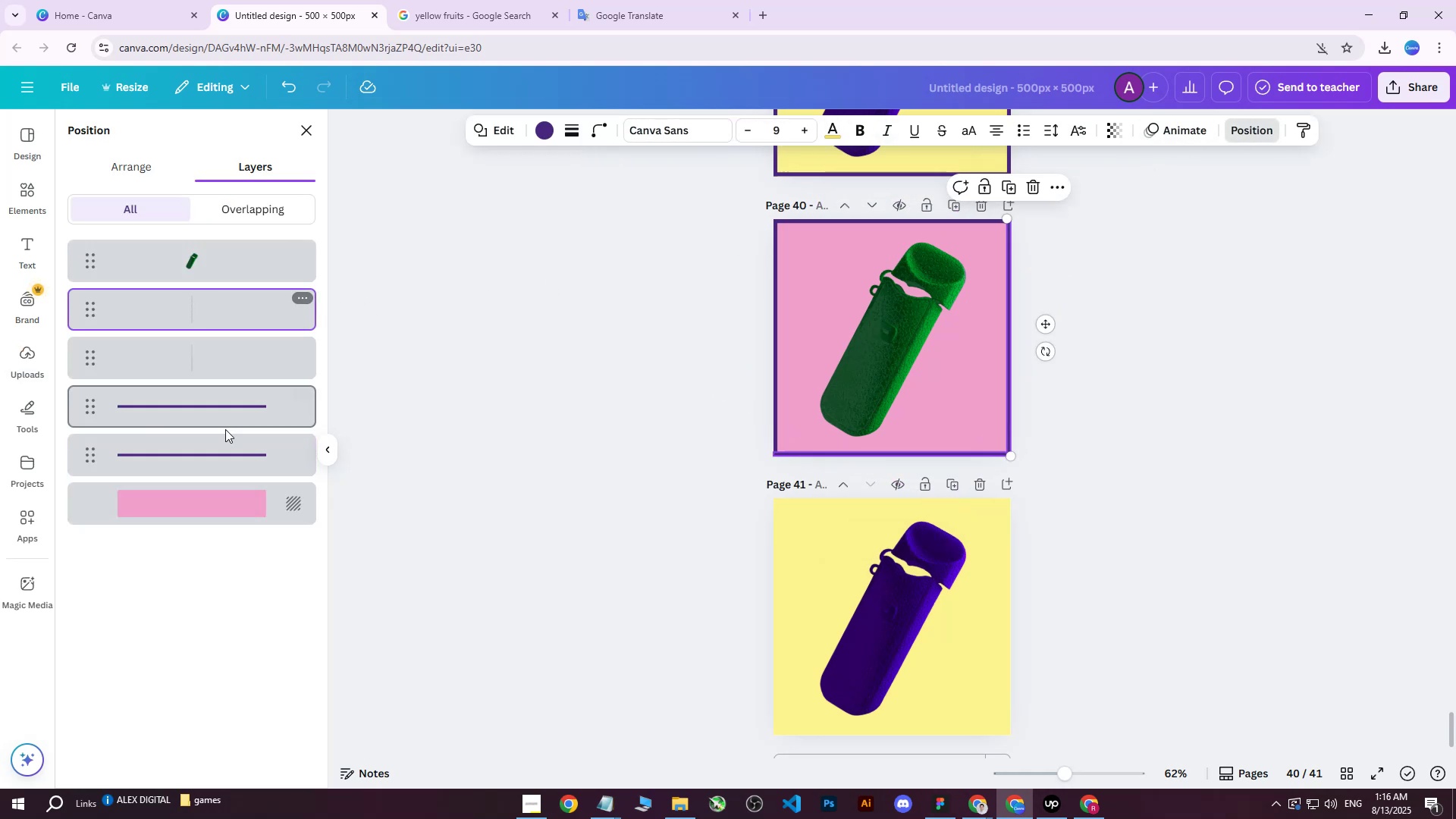 
hold_key(key=ShiftLeft, duration=0.59)
left_click([206, 453])
 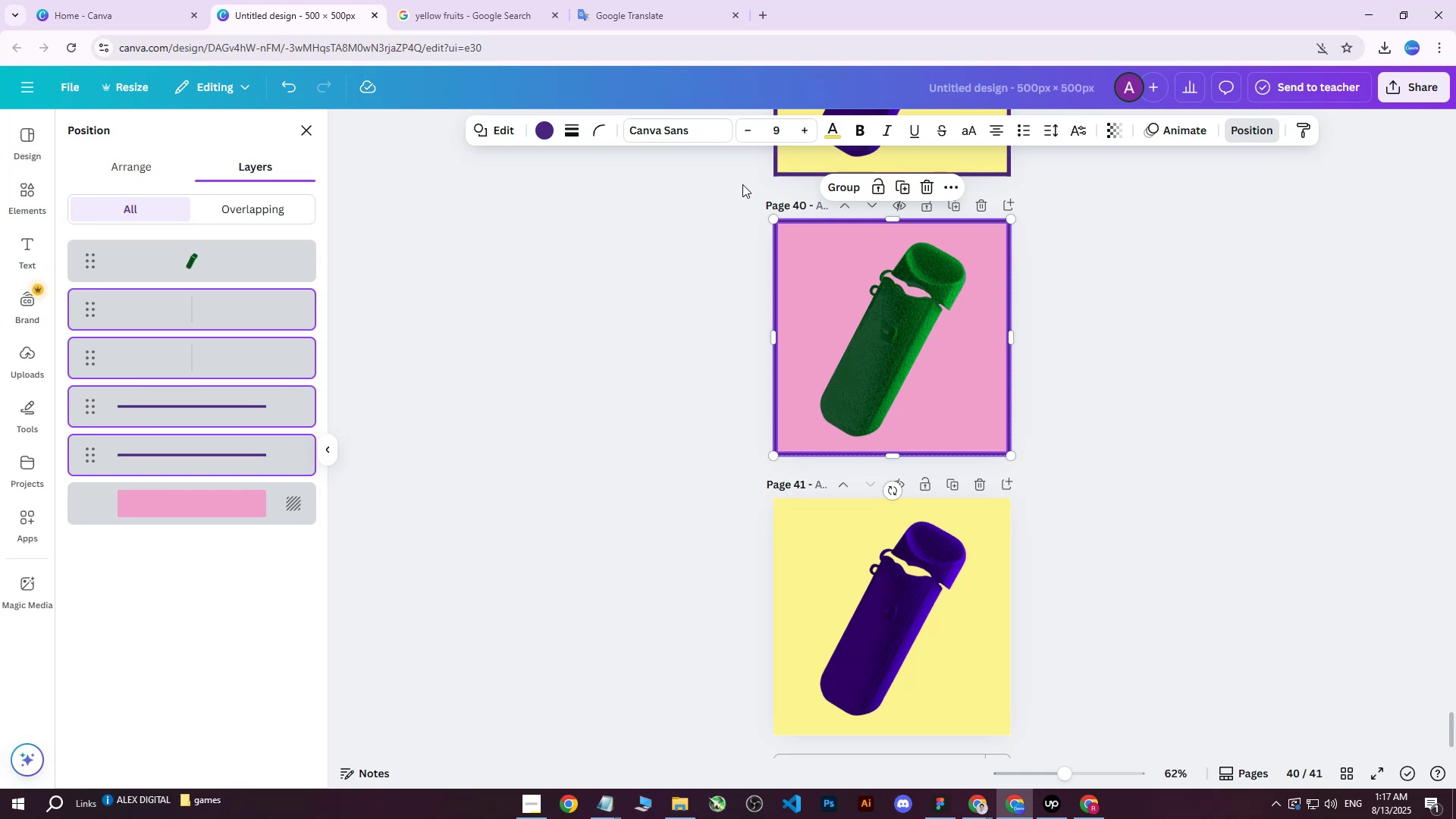 
wait(18.07)
 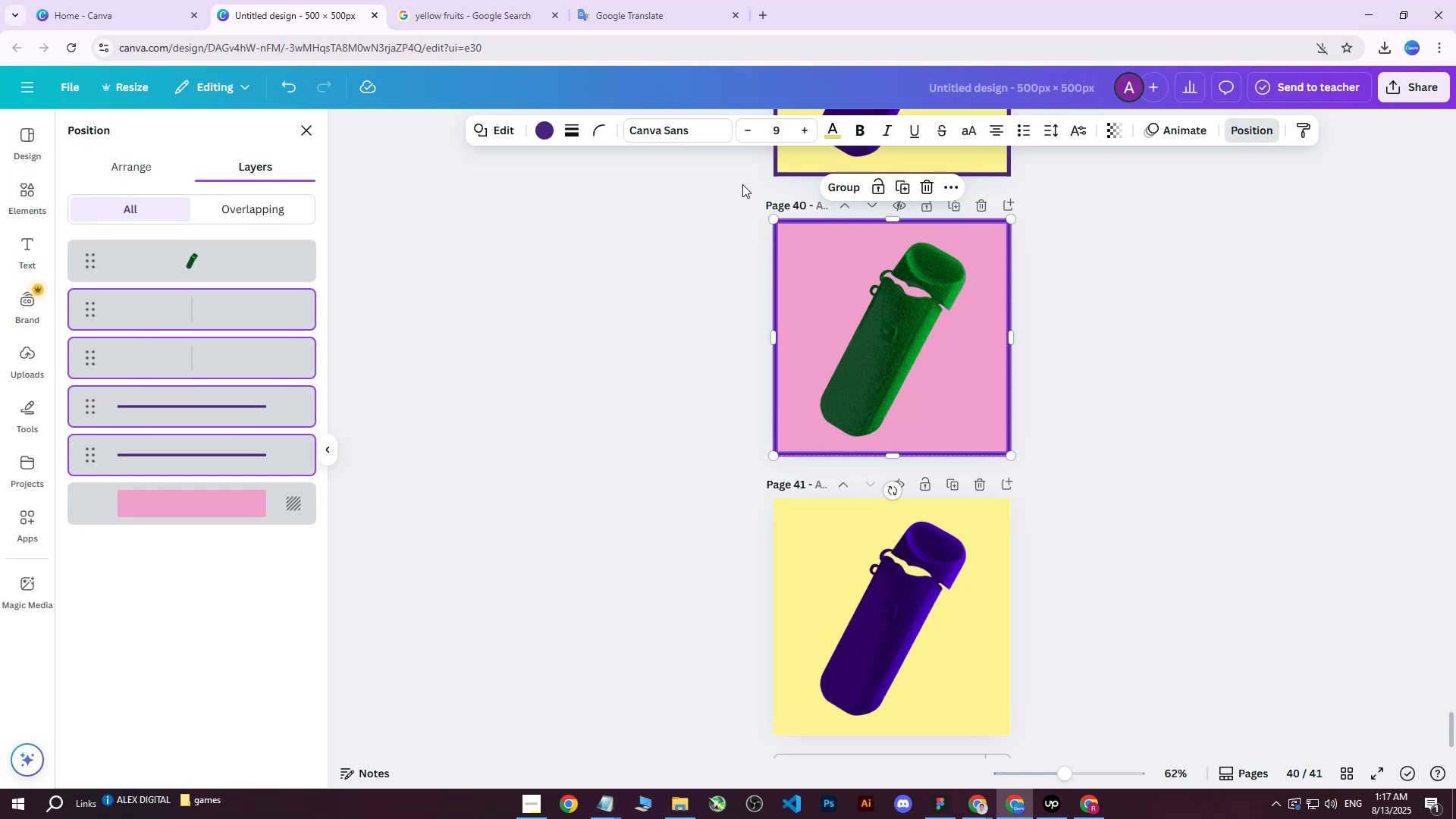 
left_click([543, 127])
 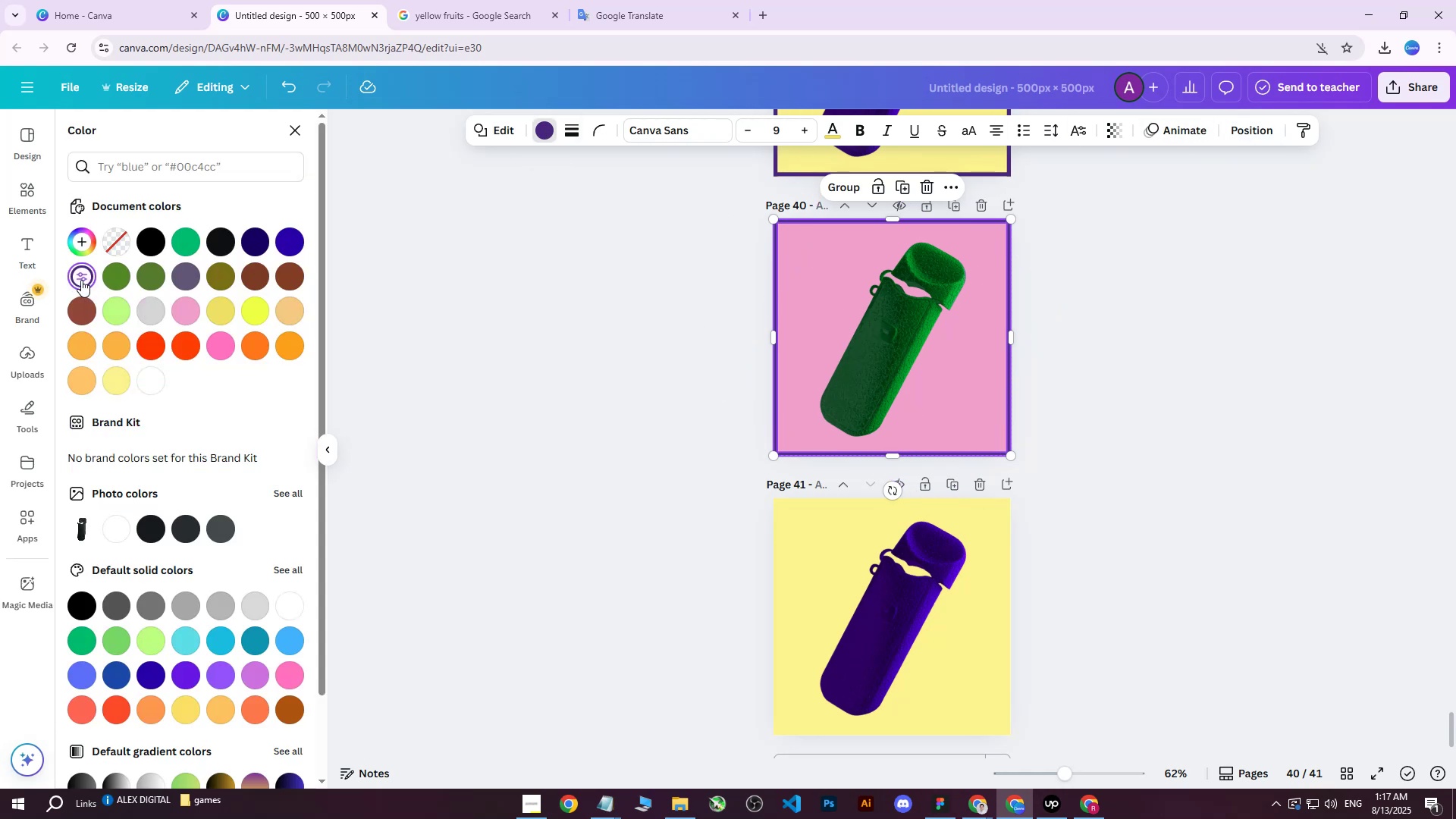 
double_click([81, 280])
 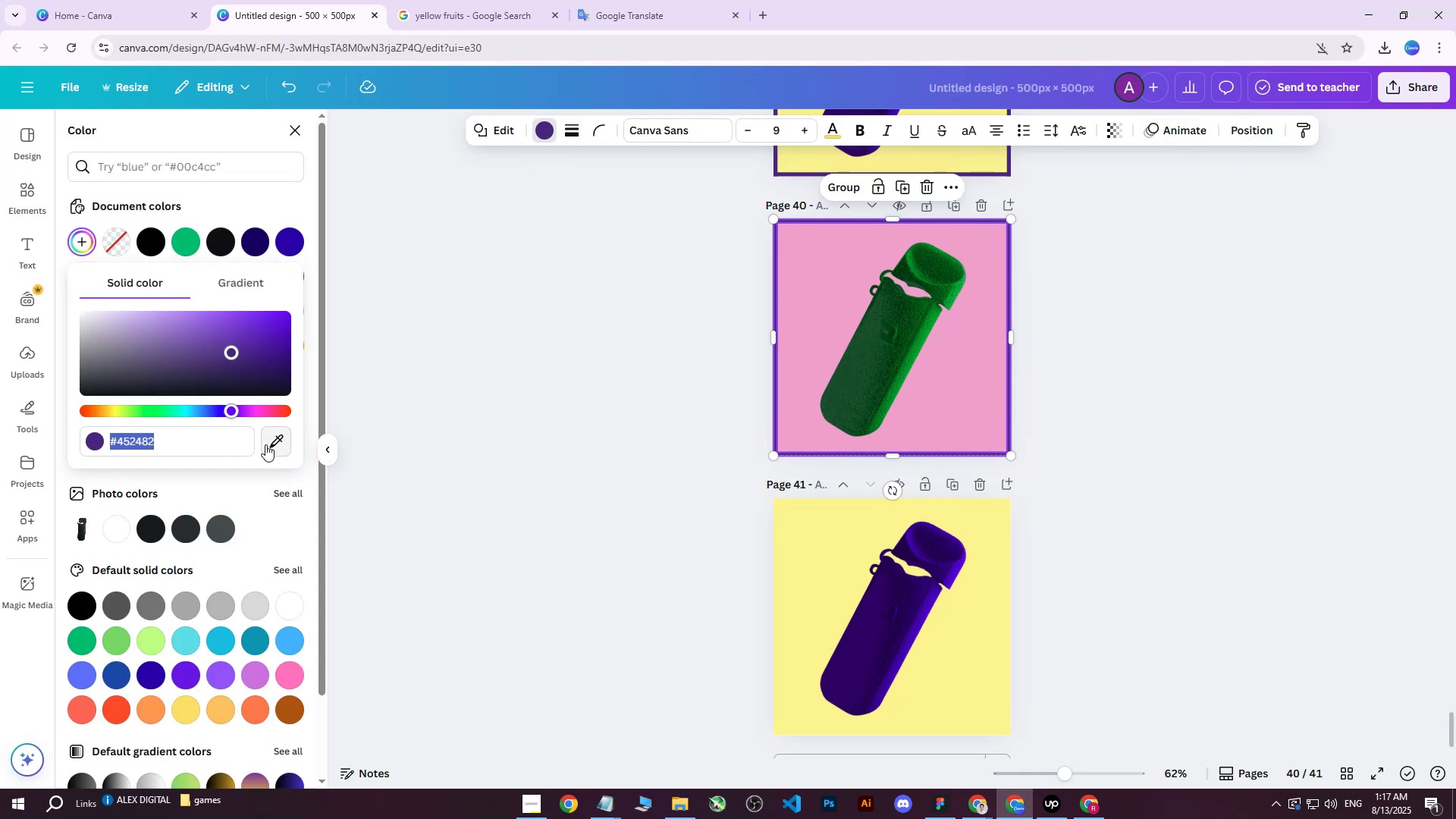 
left_click([279, 444])
 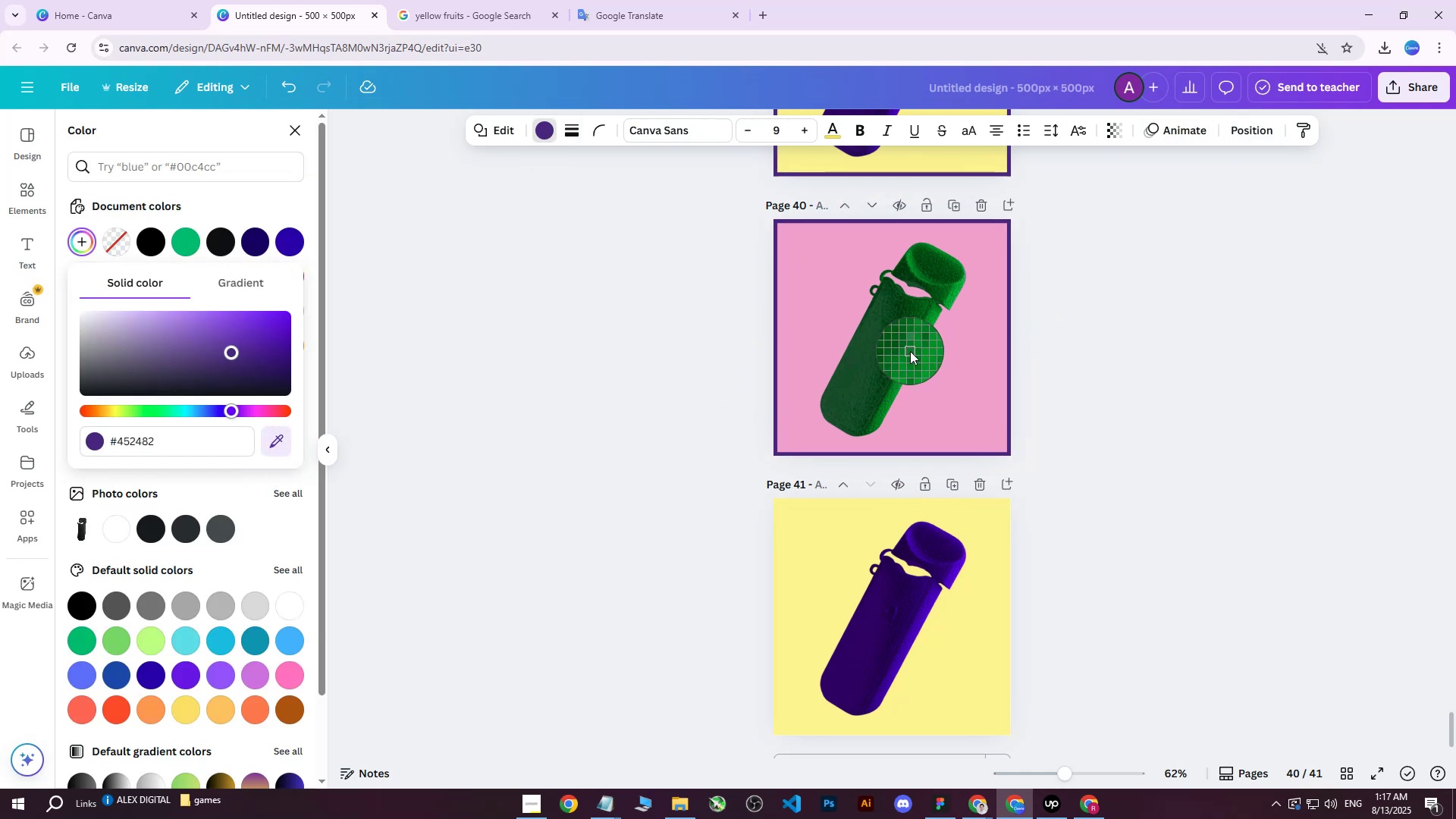 
double_click([1158, 296])
 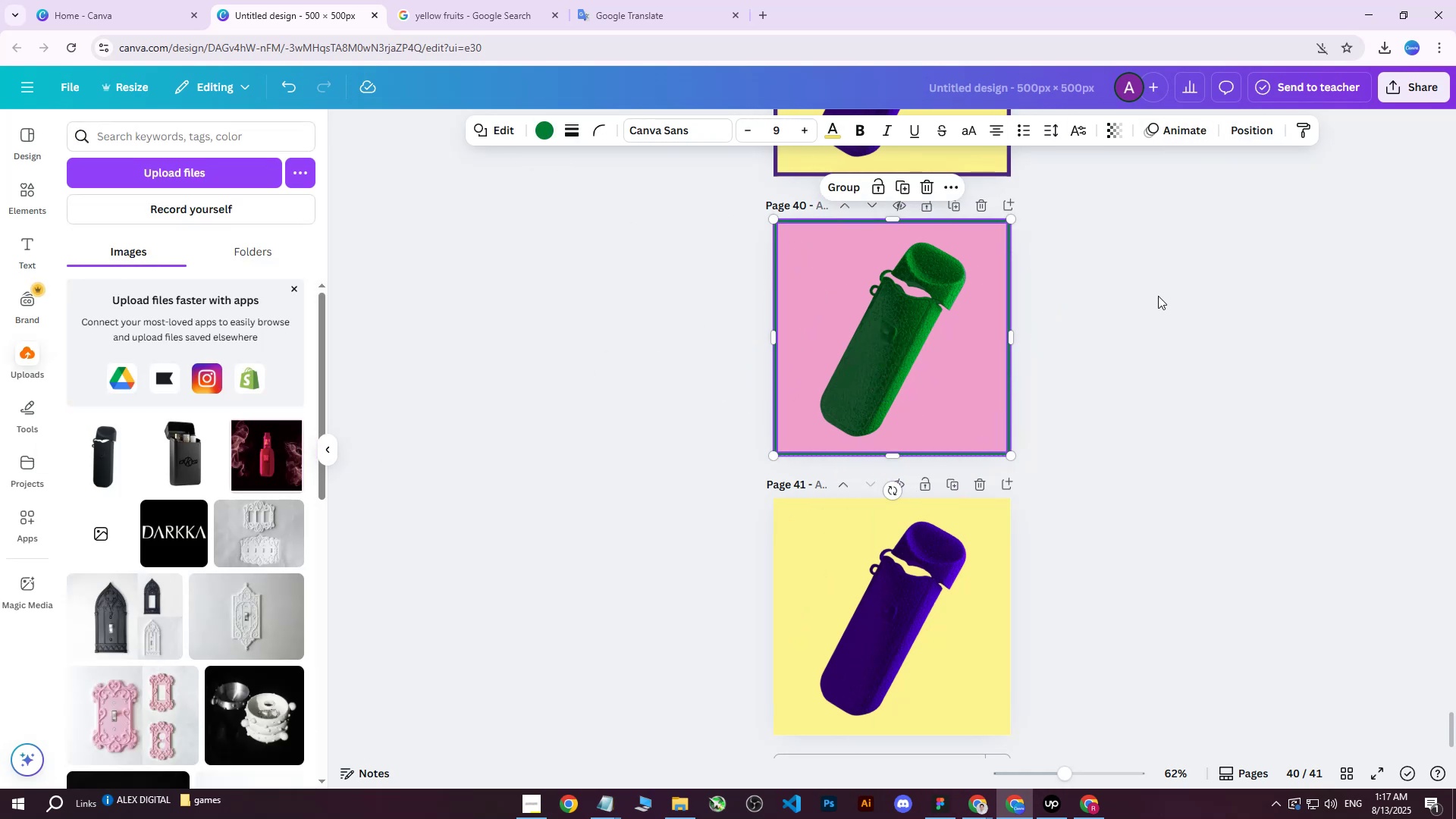 
triple_click([1158, 296])
 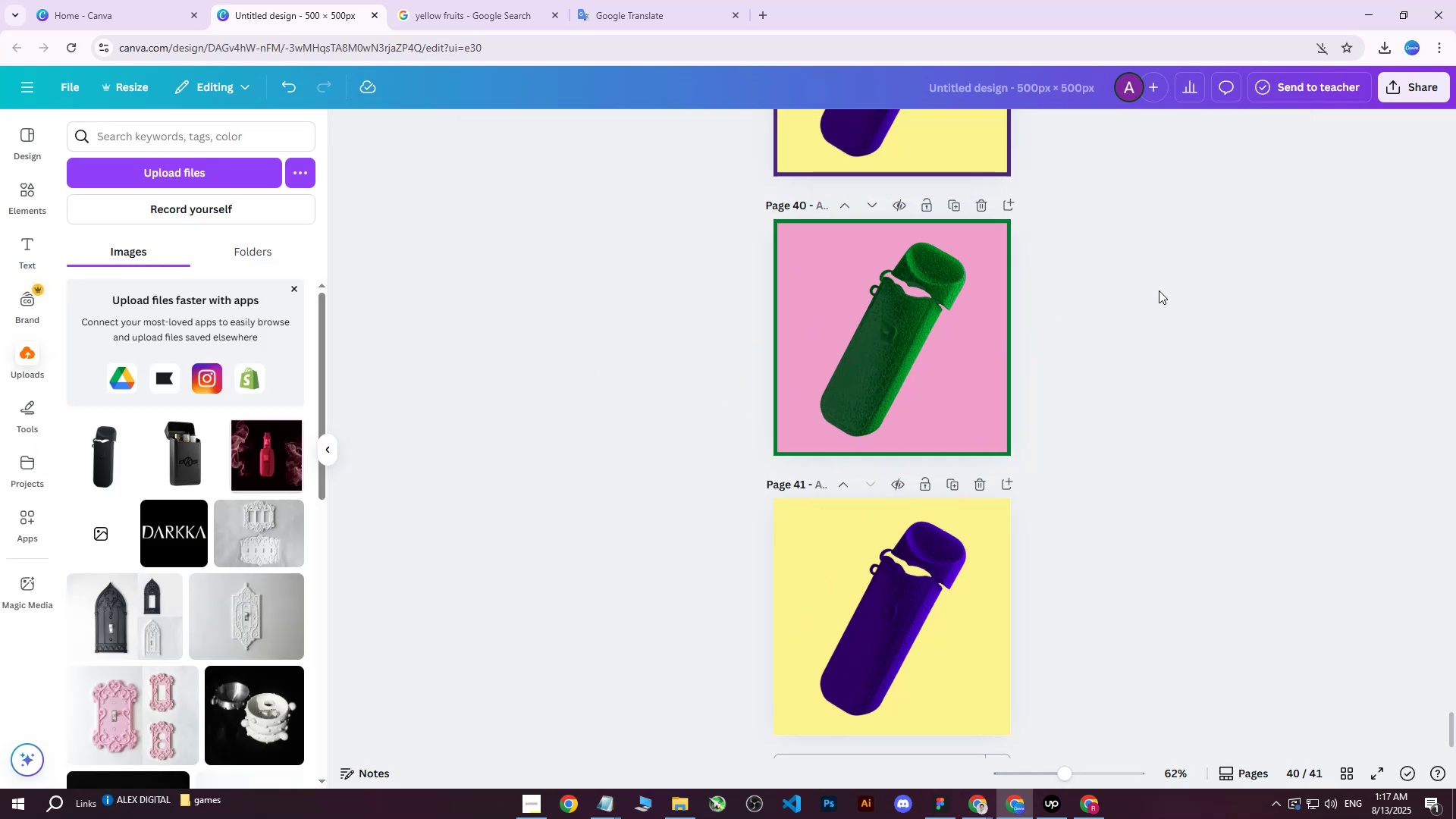 
scroll: coordinate [1117, 335], scroll_direction: up, amount: 2.0
 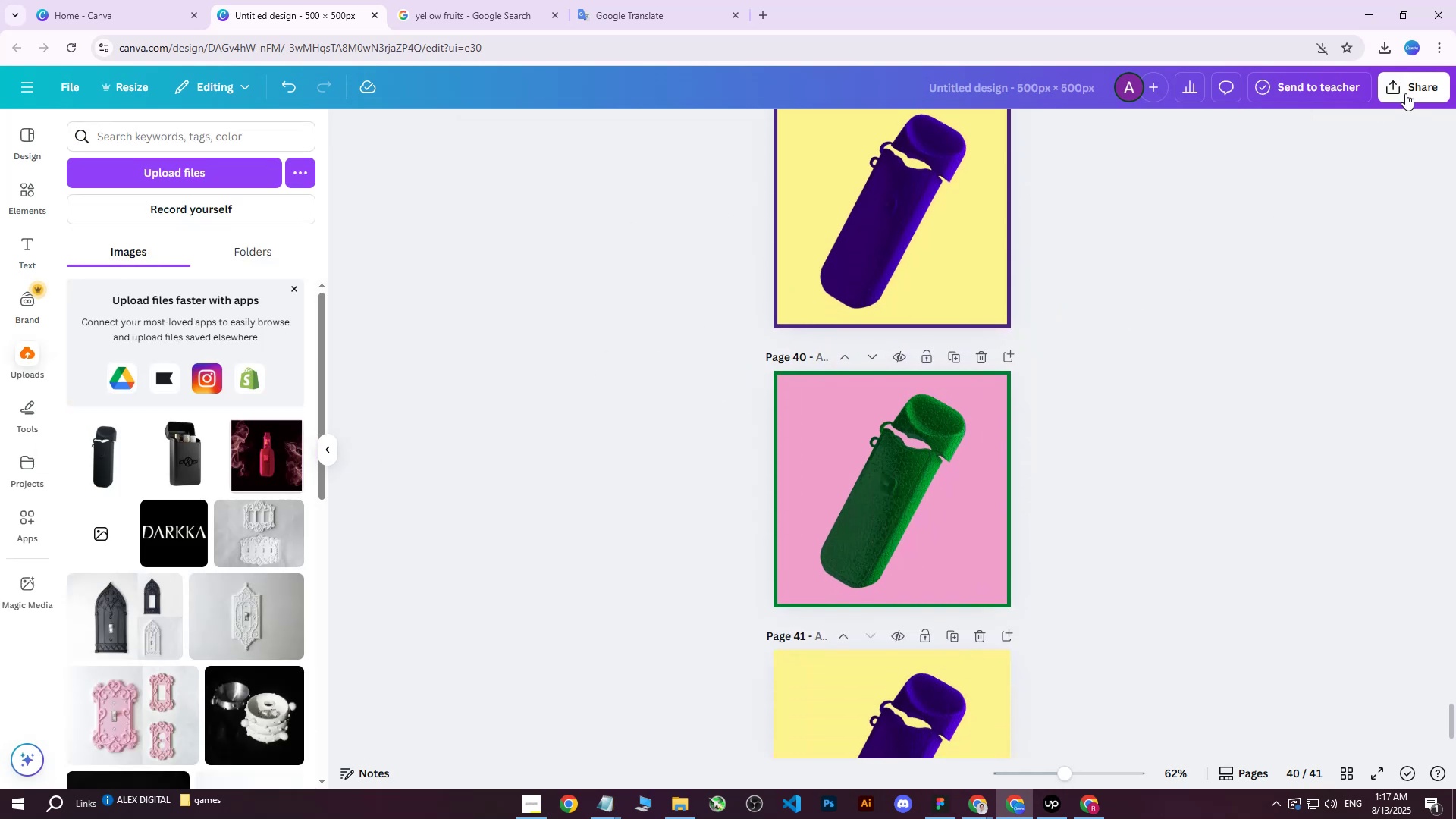 
left_click([1410, 91])
 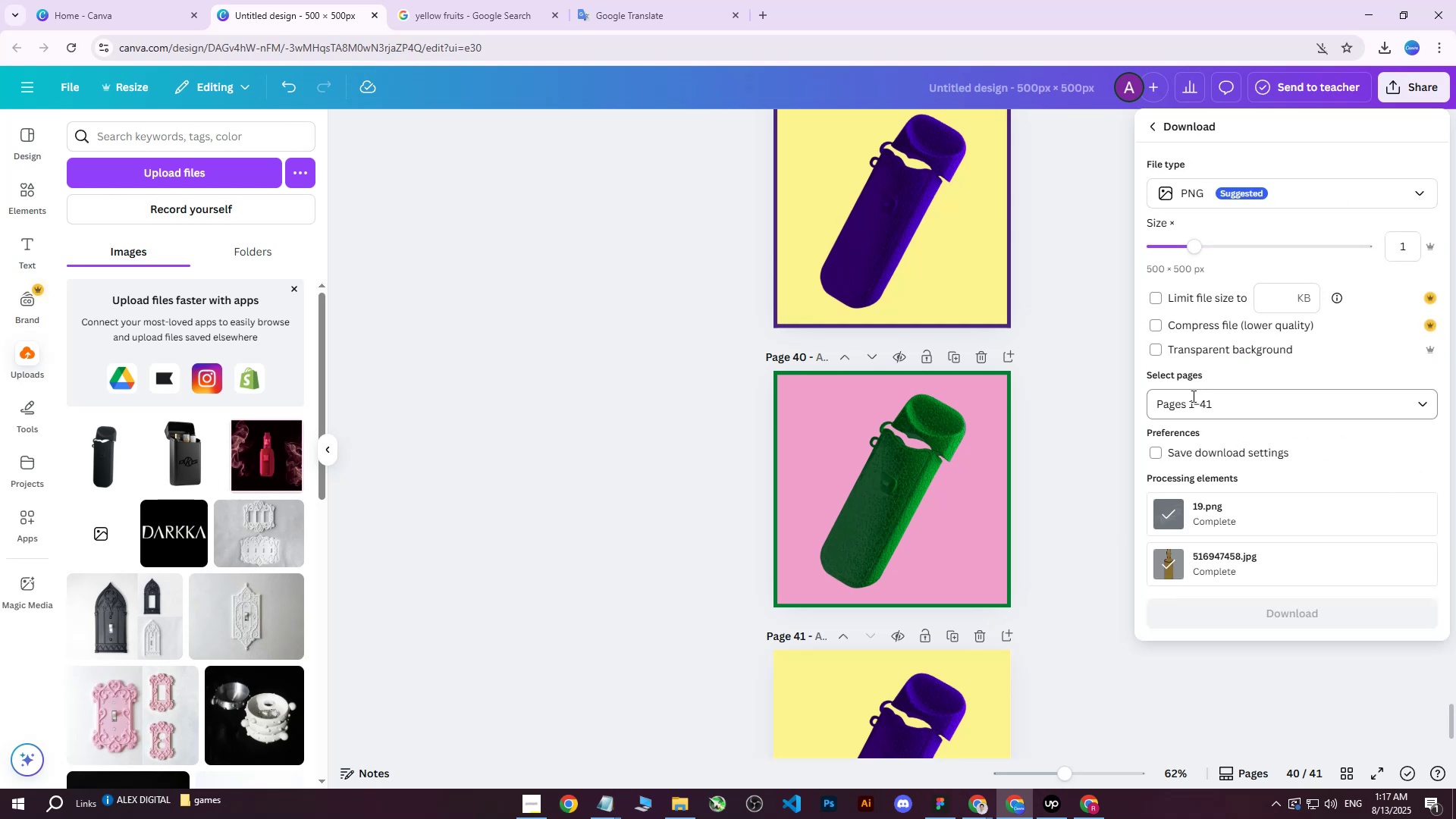 
double_click([1187, 406])
 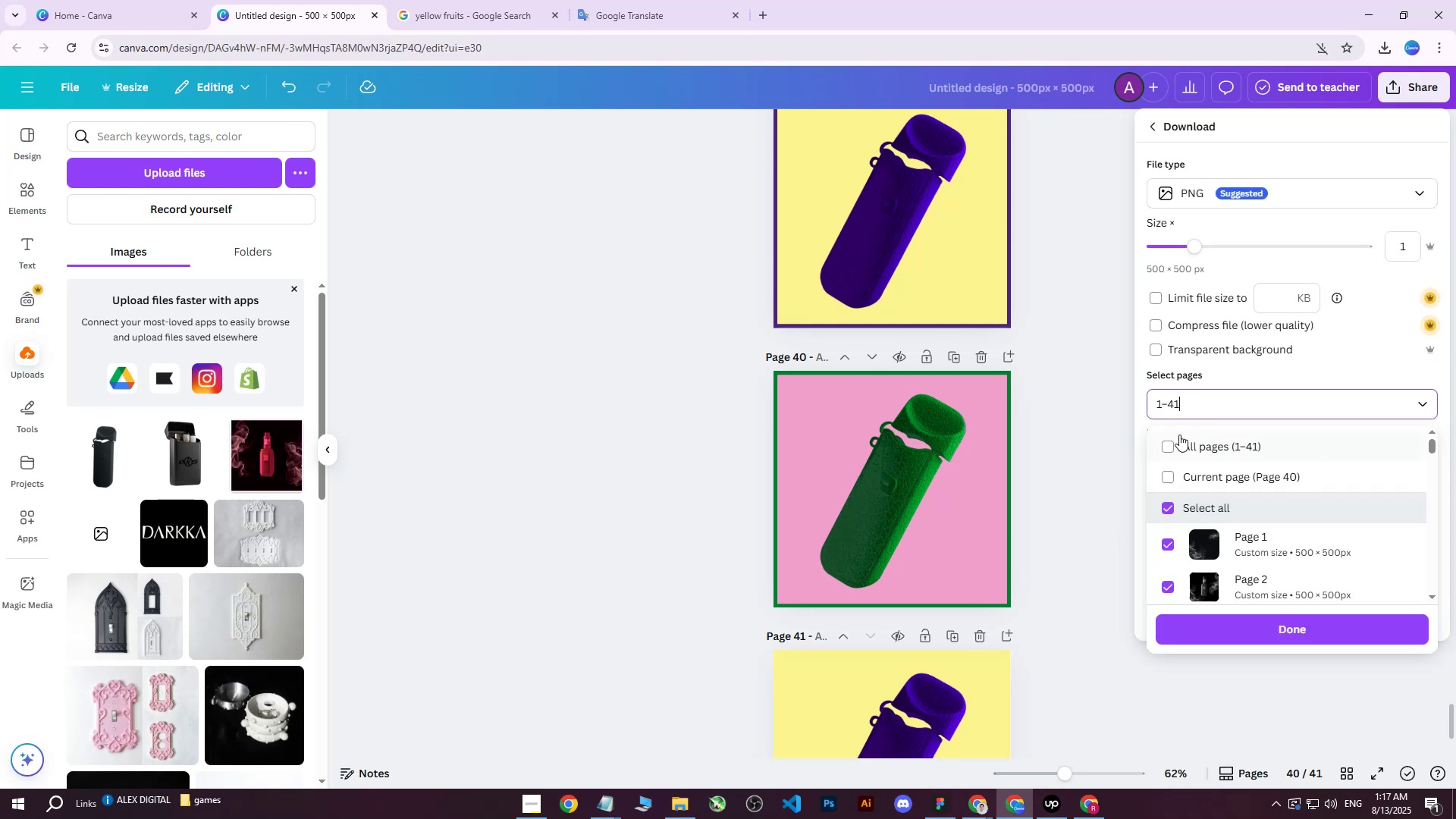 
triple_click([1179, 435])
 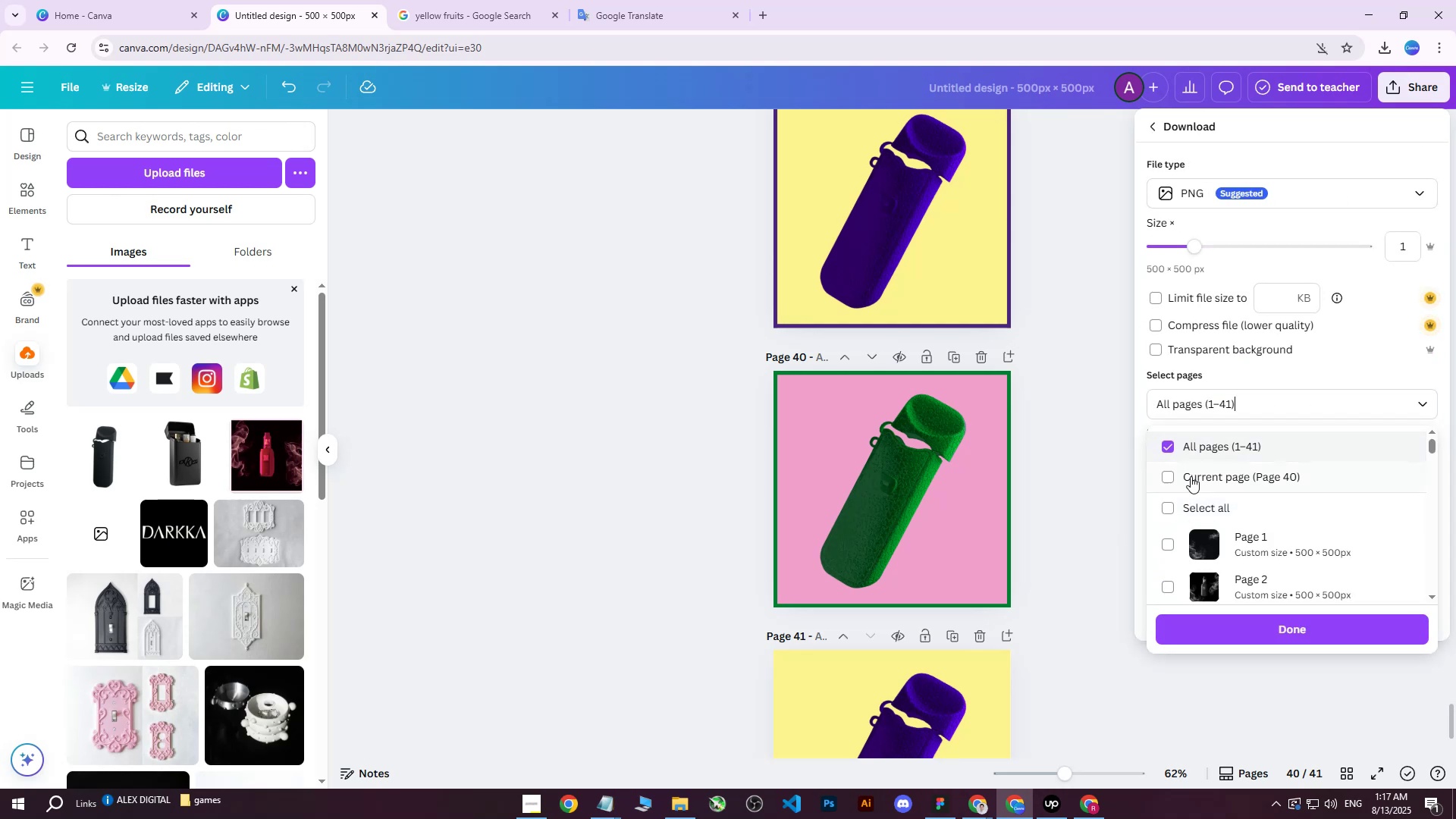 
triple_click([1190, 479])
 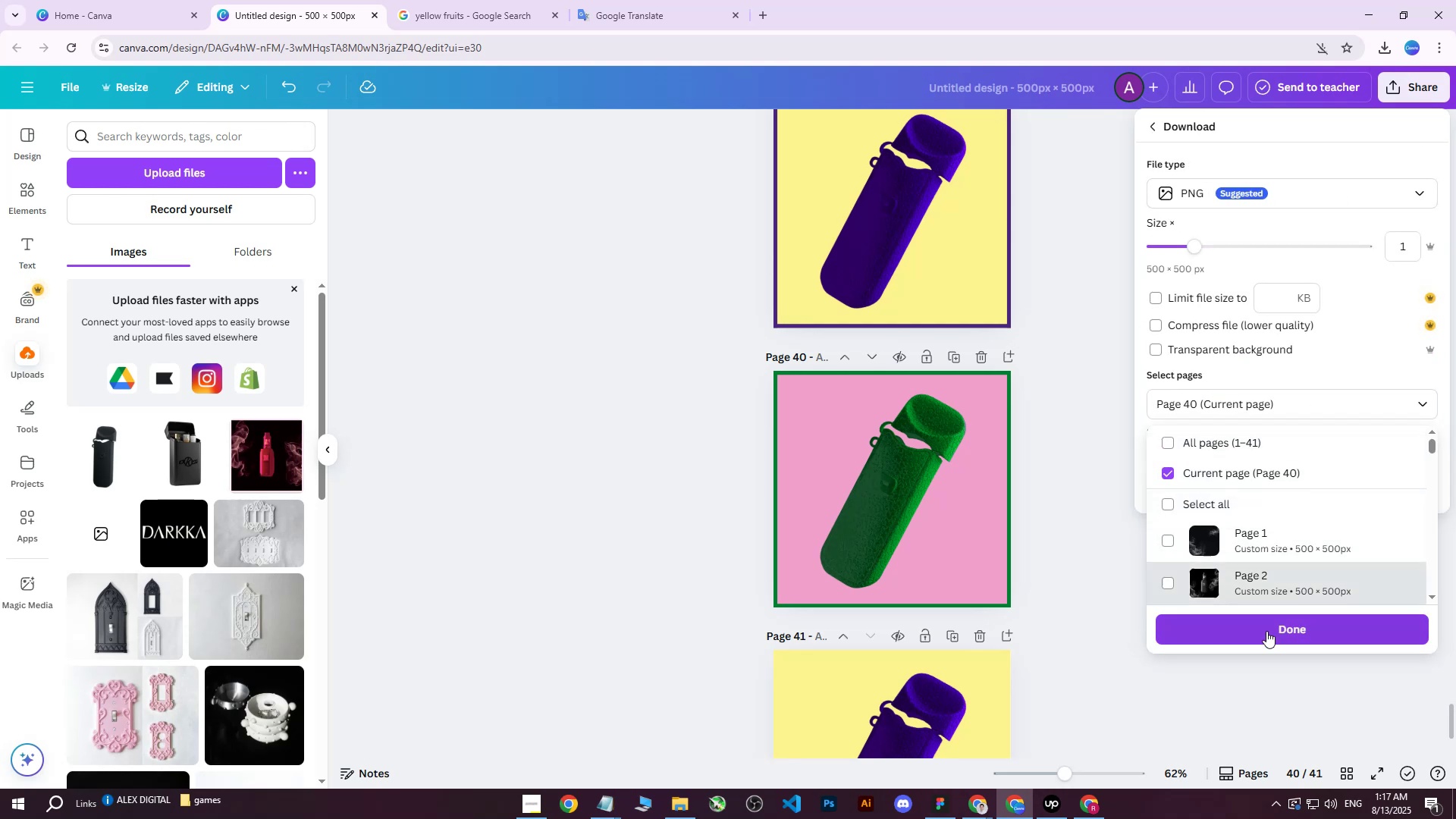 
left_click([1268, 640])
 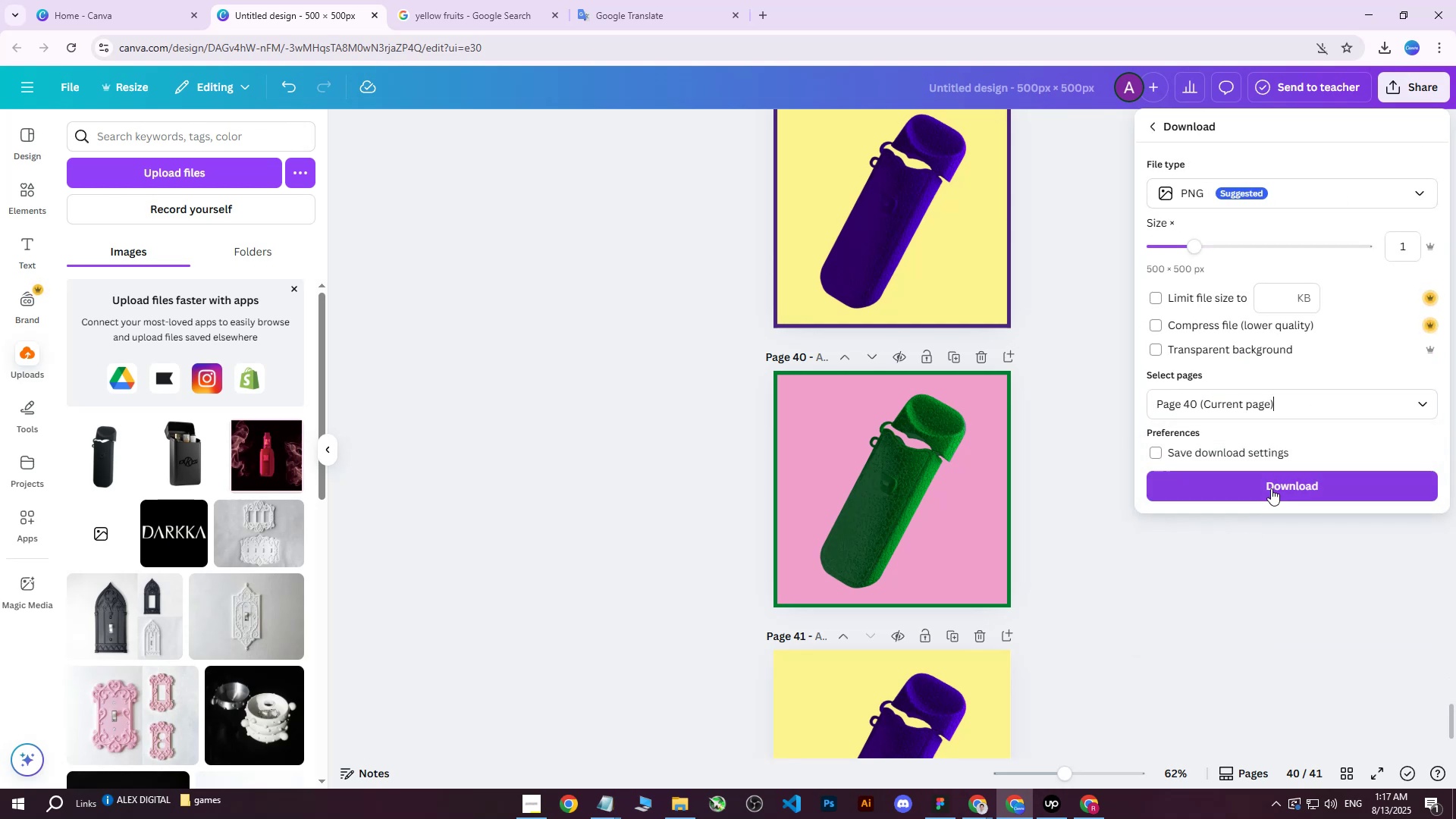 
left_click([1272, 489])
 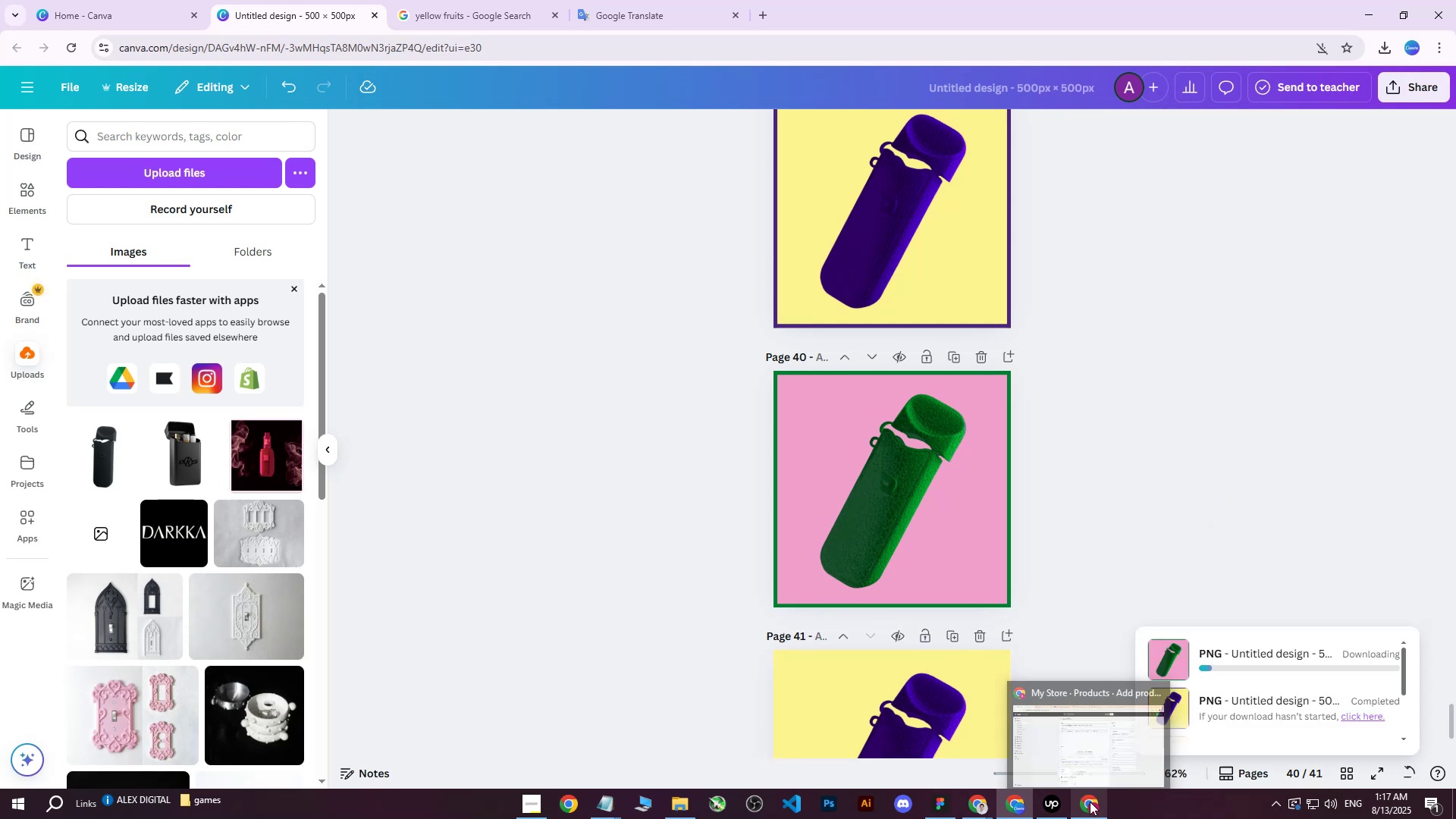 
left_click([1090, 802])
 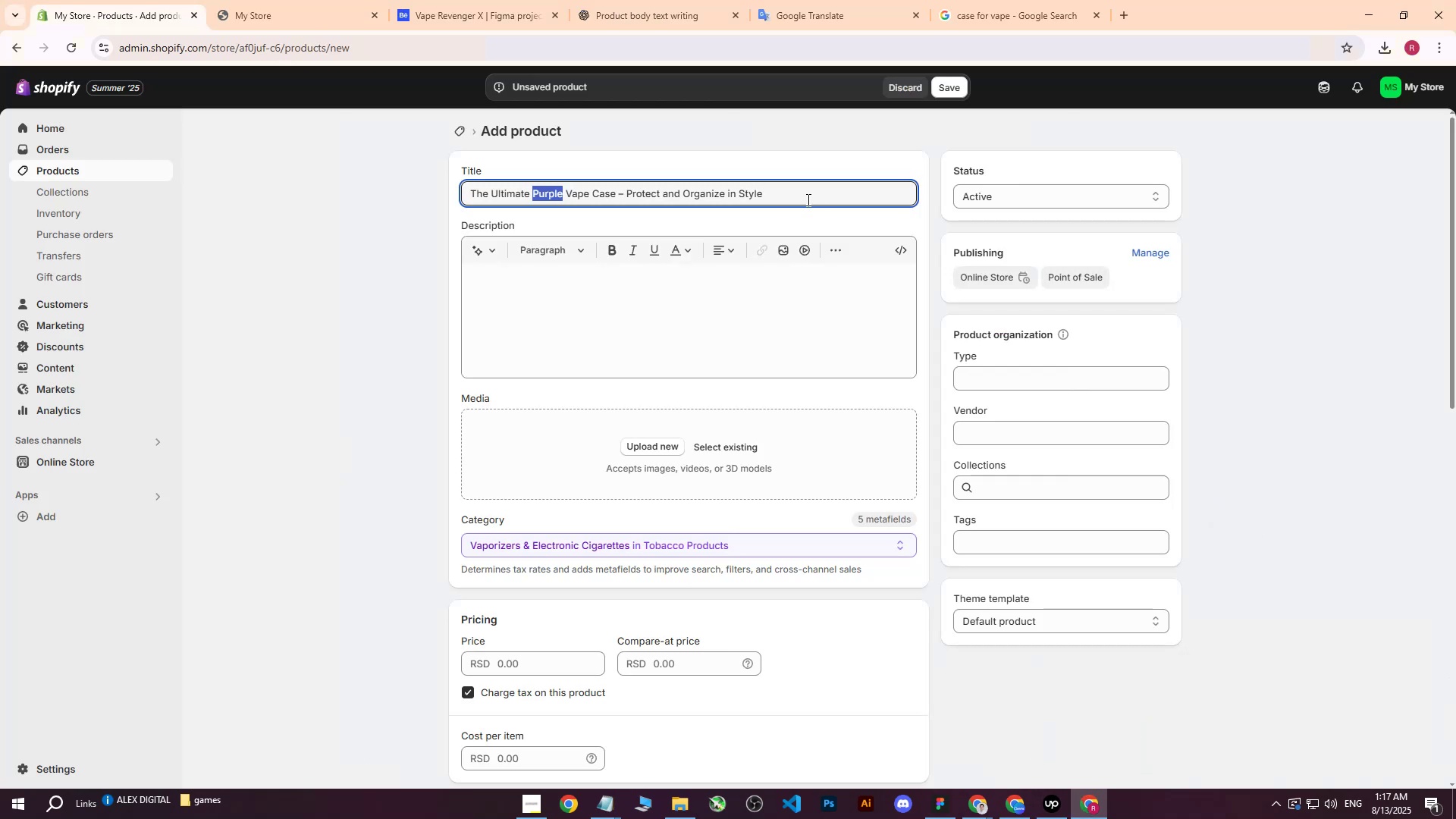 
left_click([645, 298])
 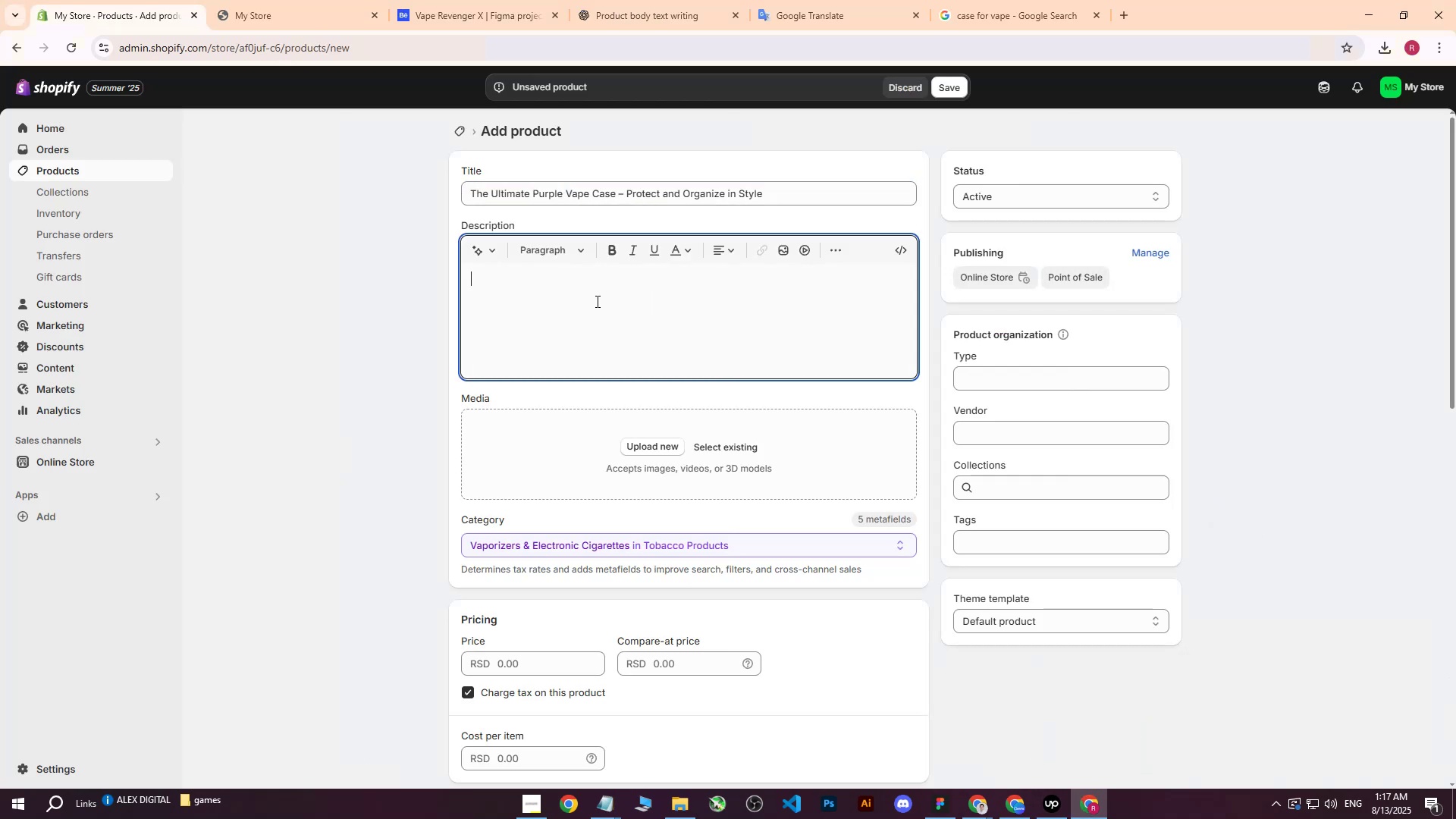 
left_click_drag(start_coordinate=[793, 190], to_coordinate=[427, 194])
 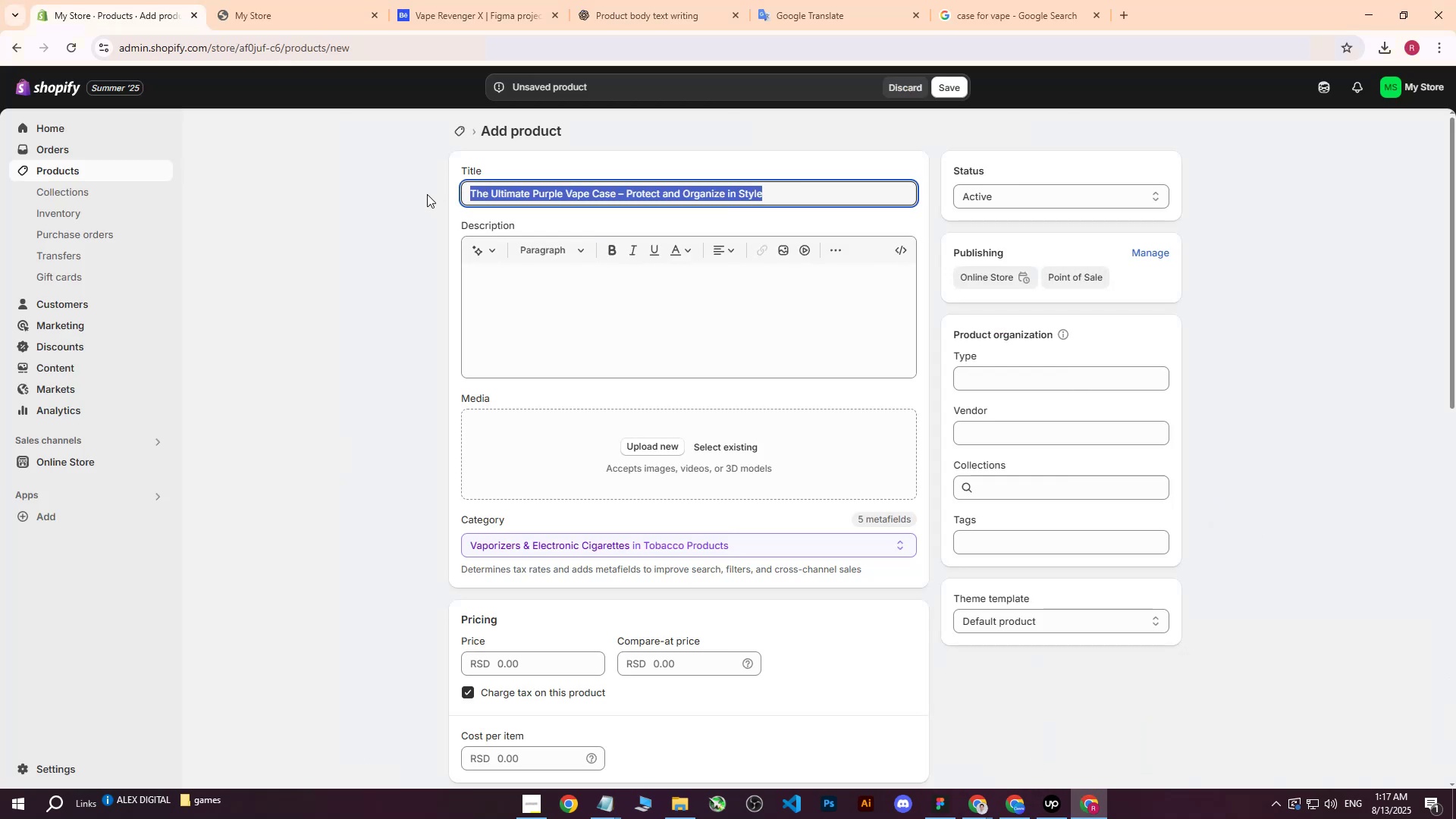 
key(Control+ControlLeft)
 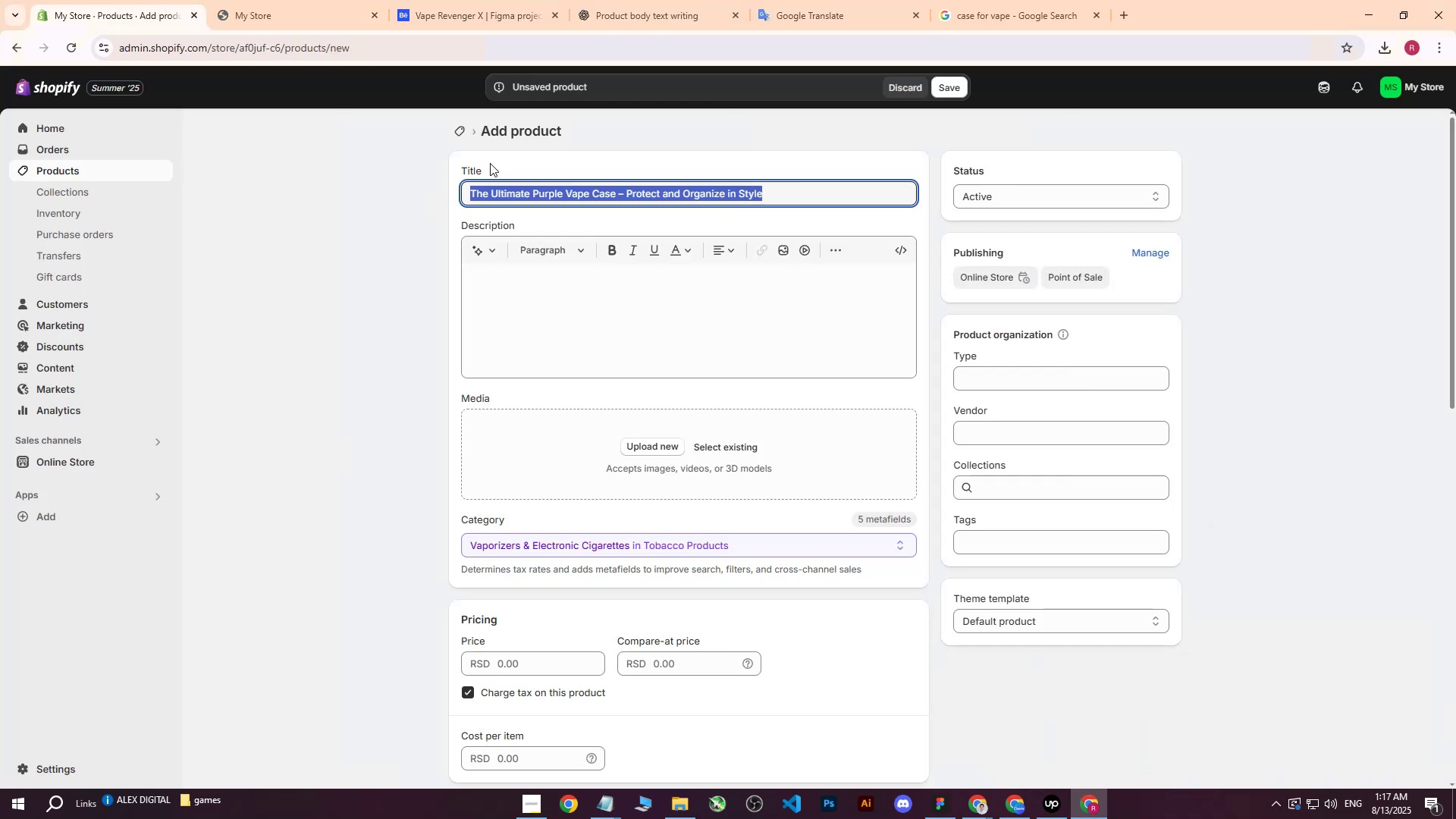 
key(Control+C)
 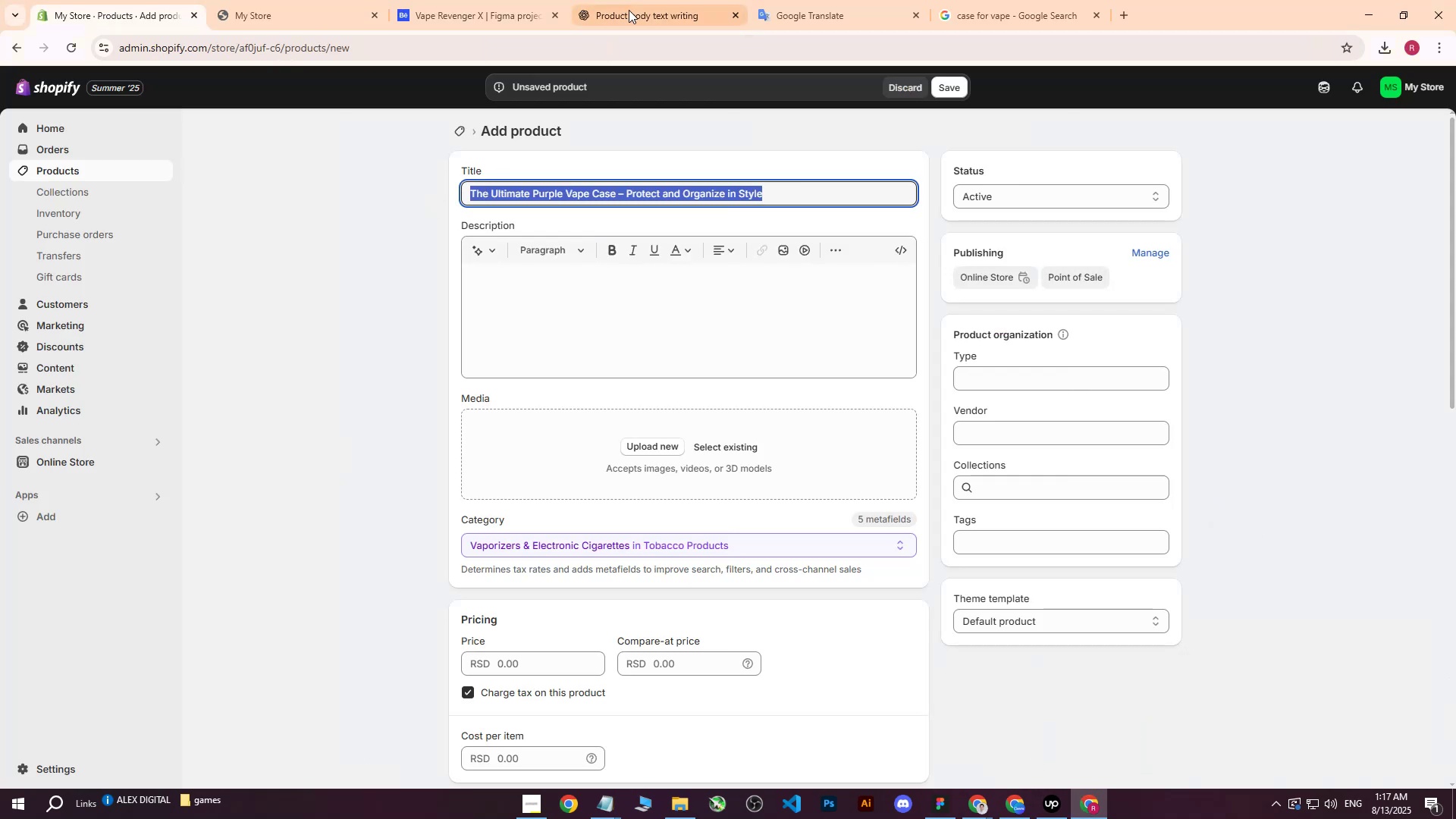 
left_click([629, 10])
 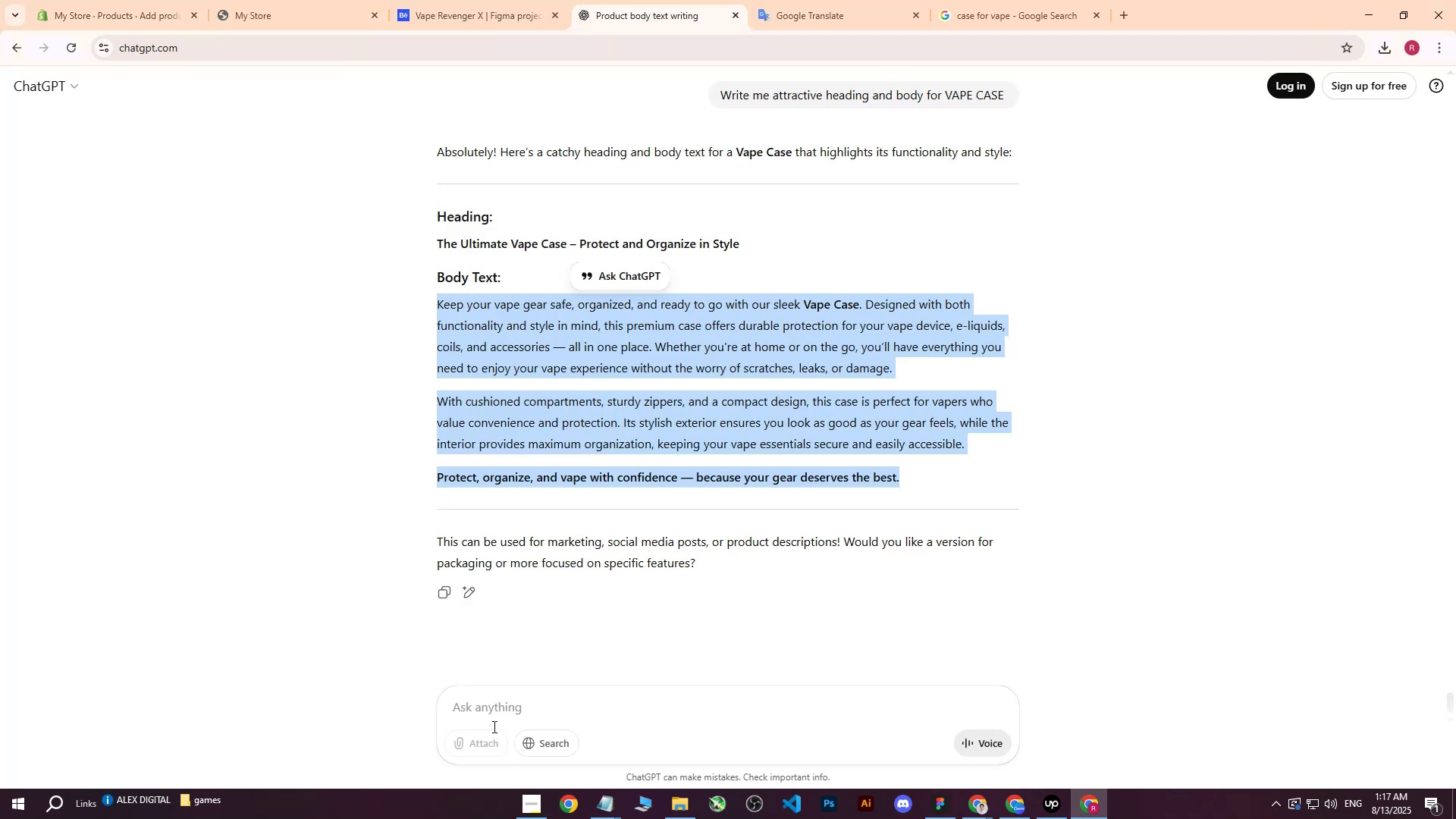 
type(write me body text about : )
 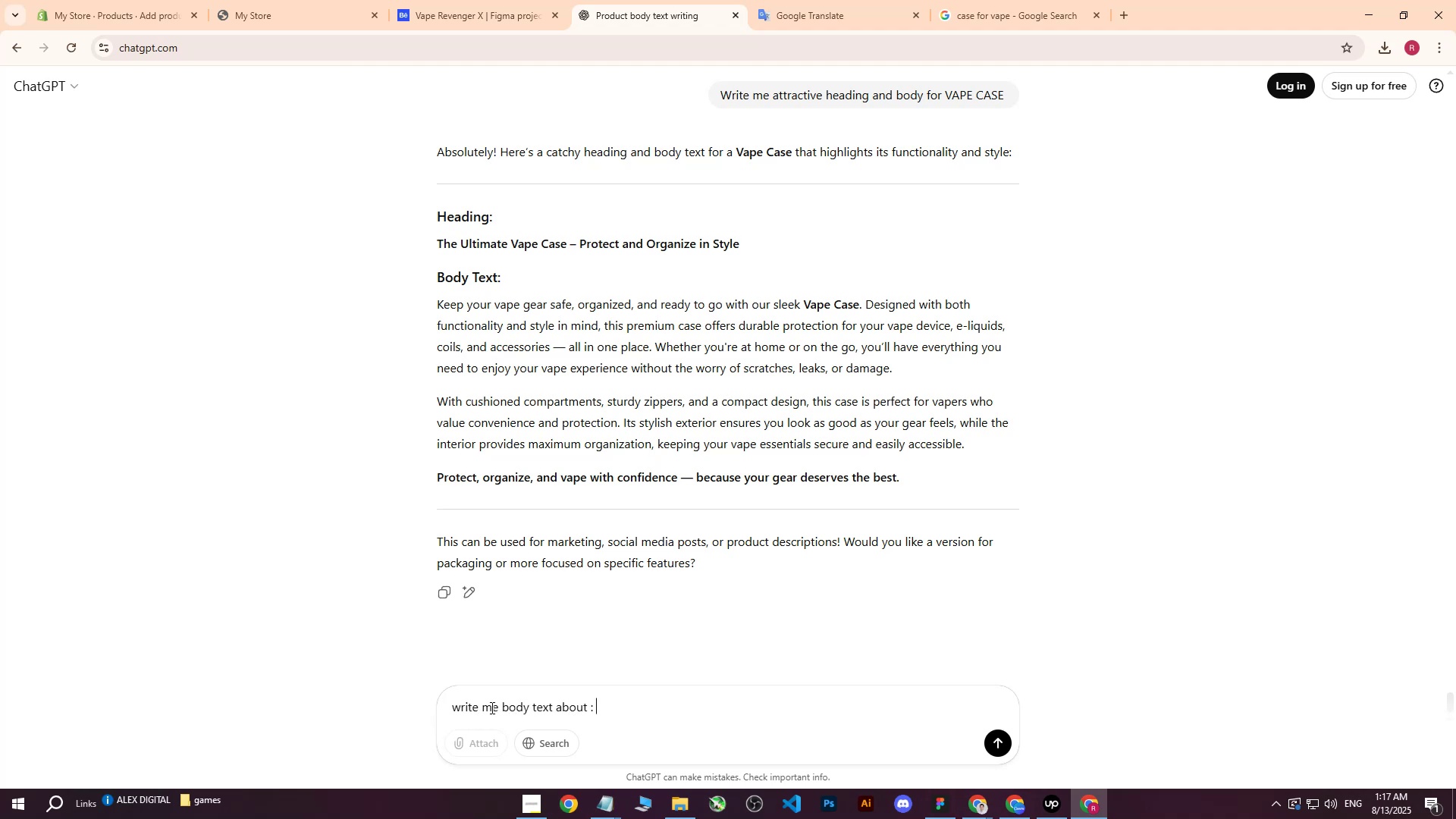 
key(Control+ControlLeft)
 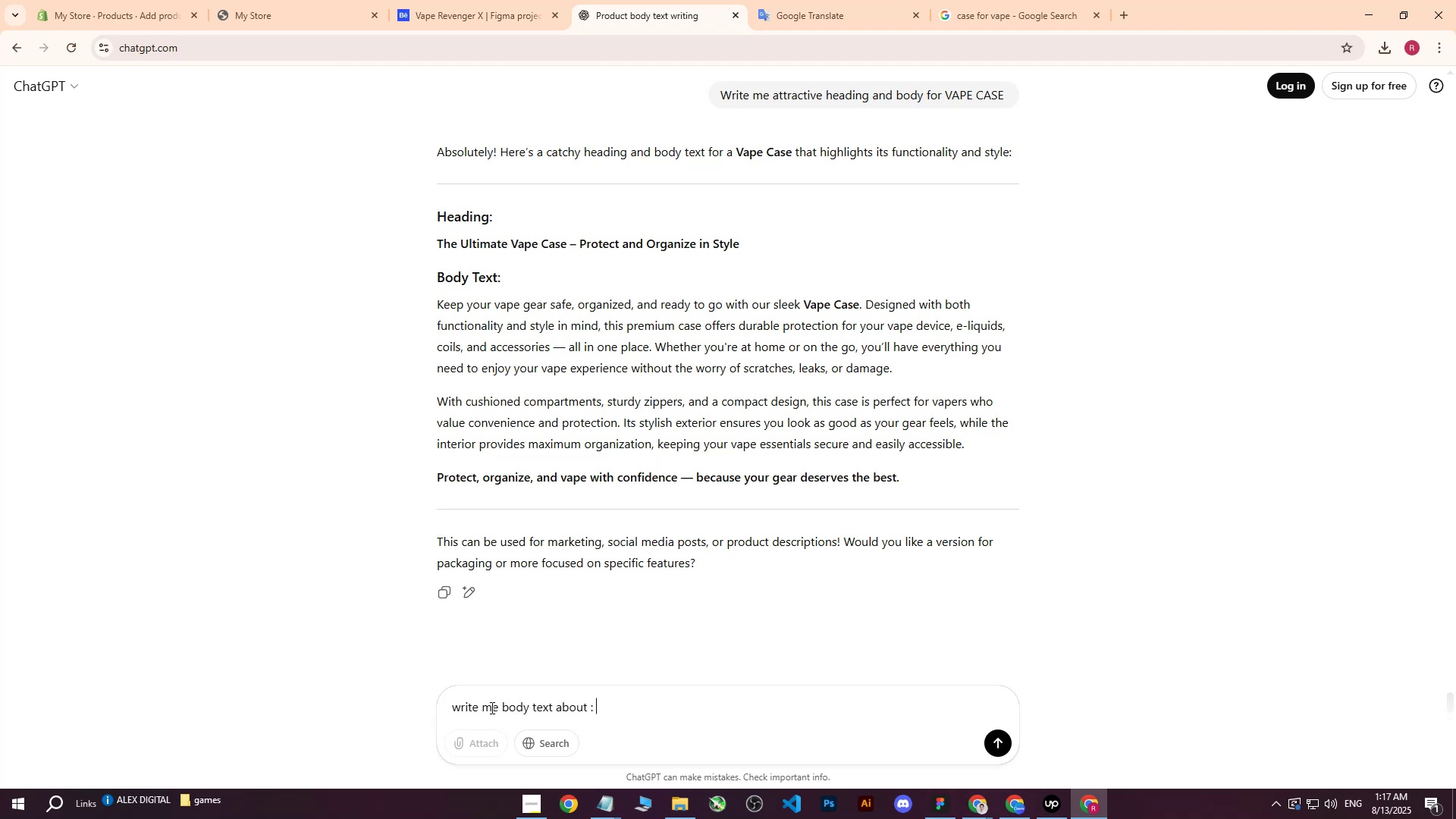 
key(Control+V)
 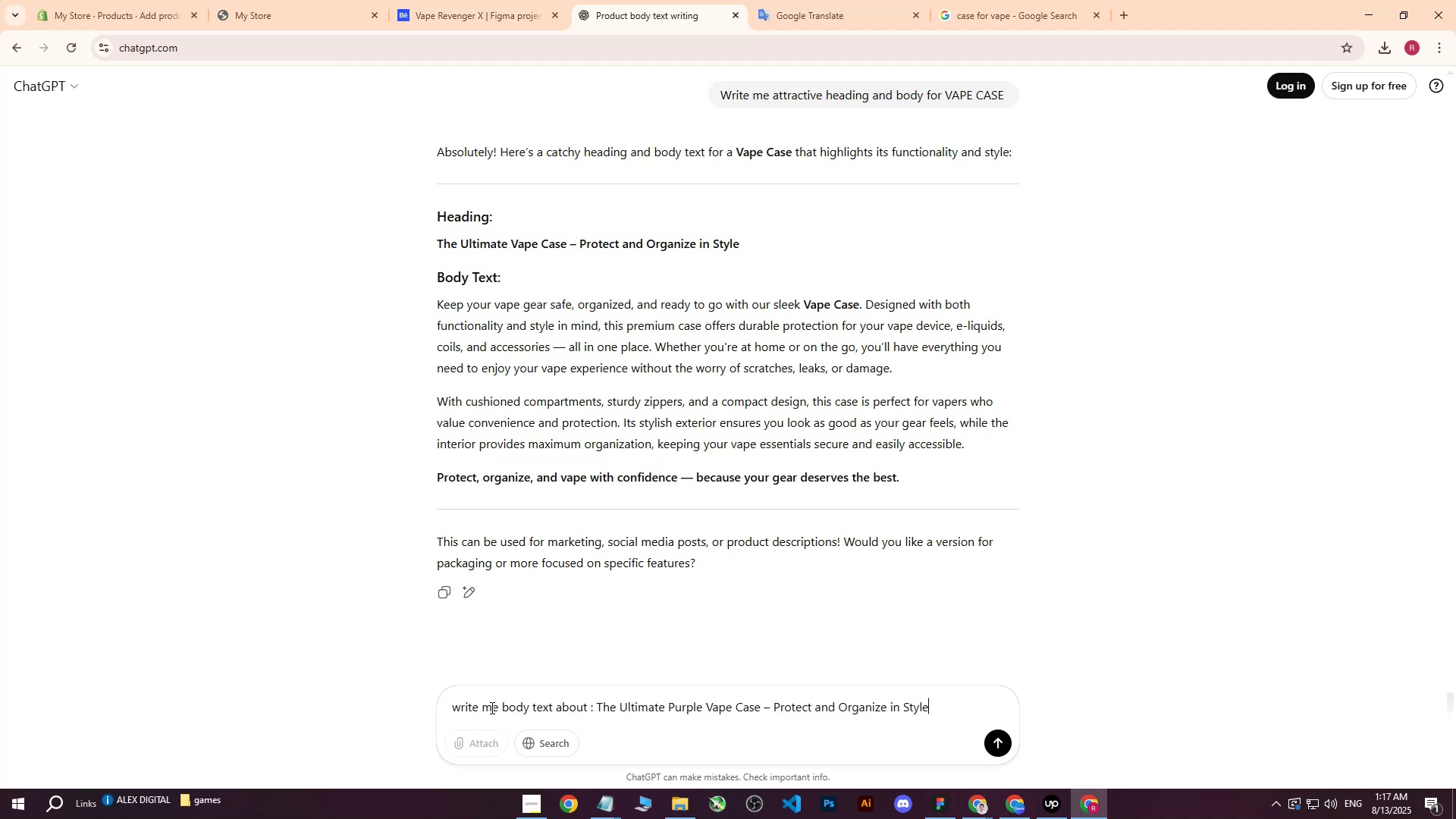 
key(Enter)
 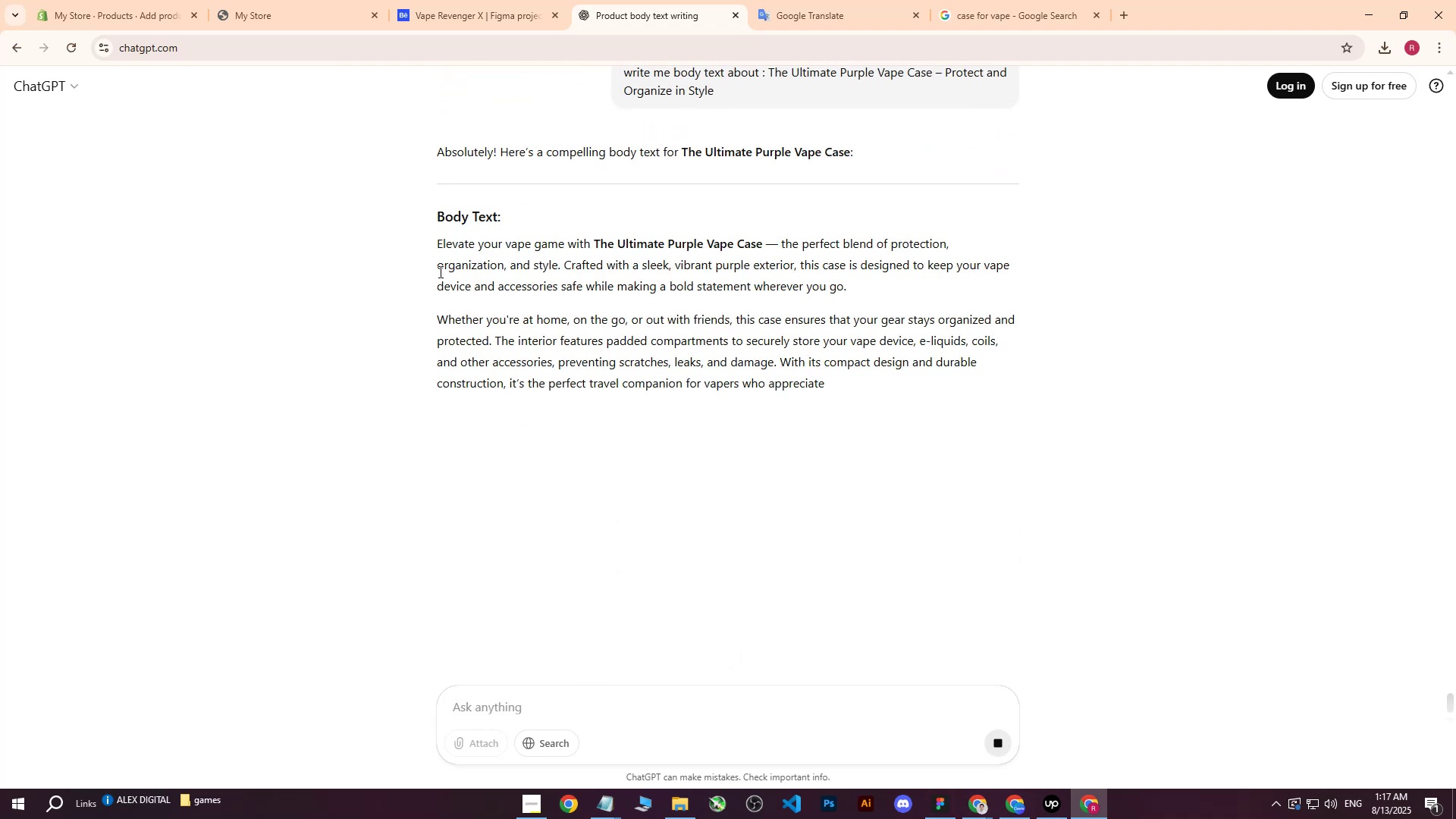 
left_click_drag(start_coordinate=[438, 240], to_coordinate=[819, 433])
 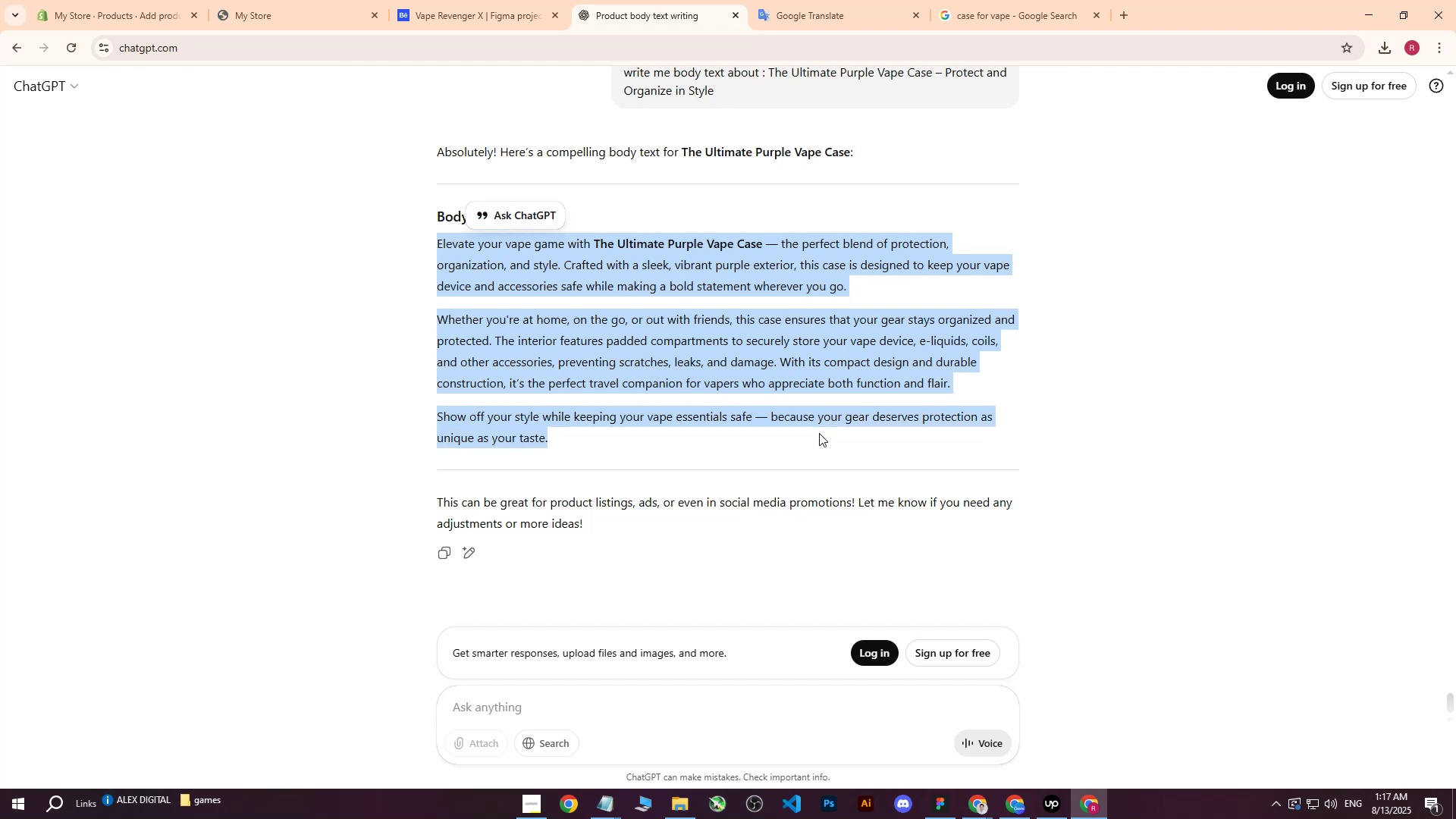 
key(Control+C)
 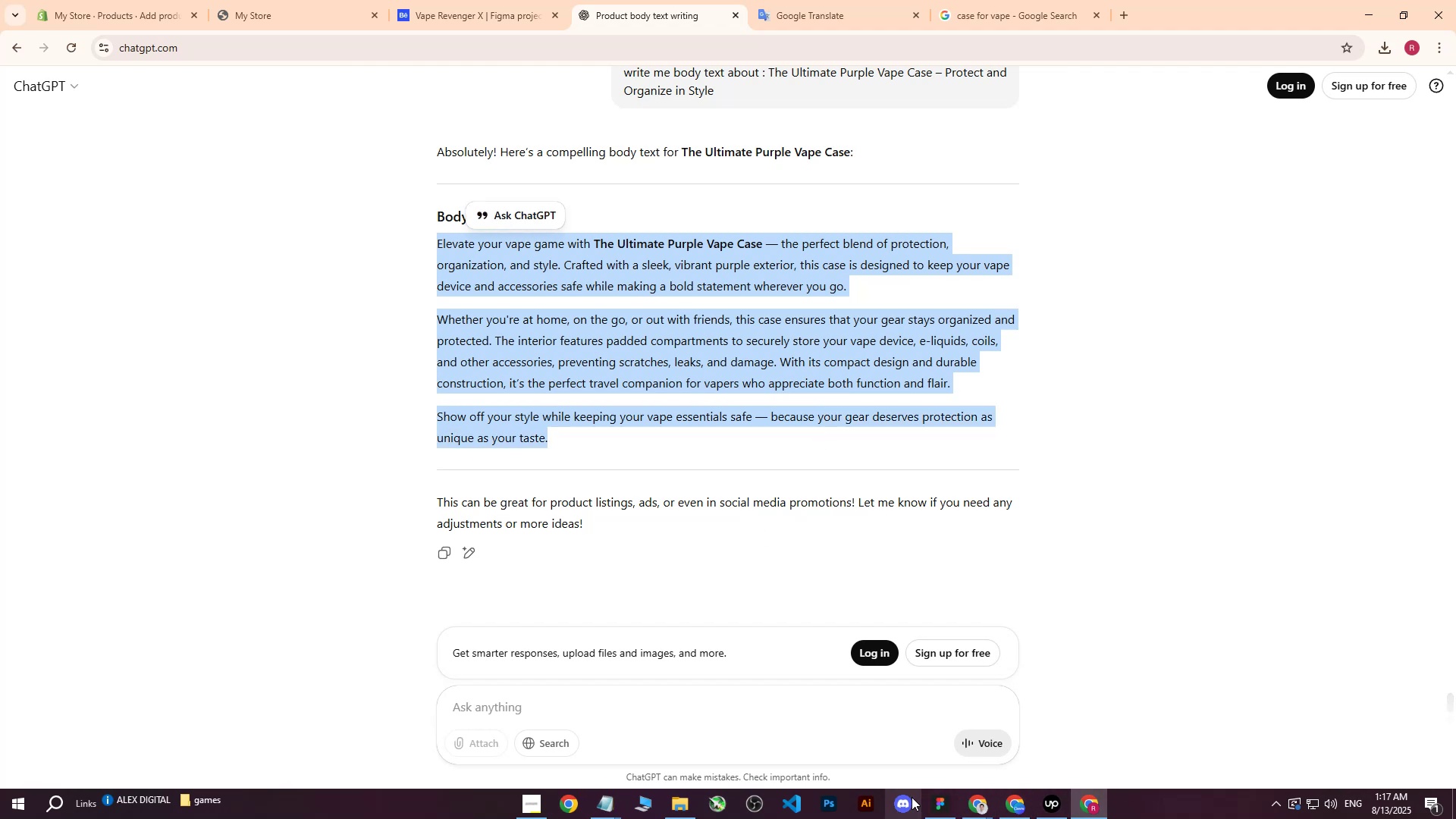 
double_click([155, 0])
 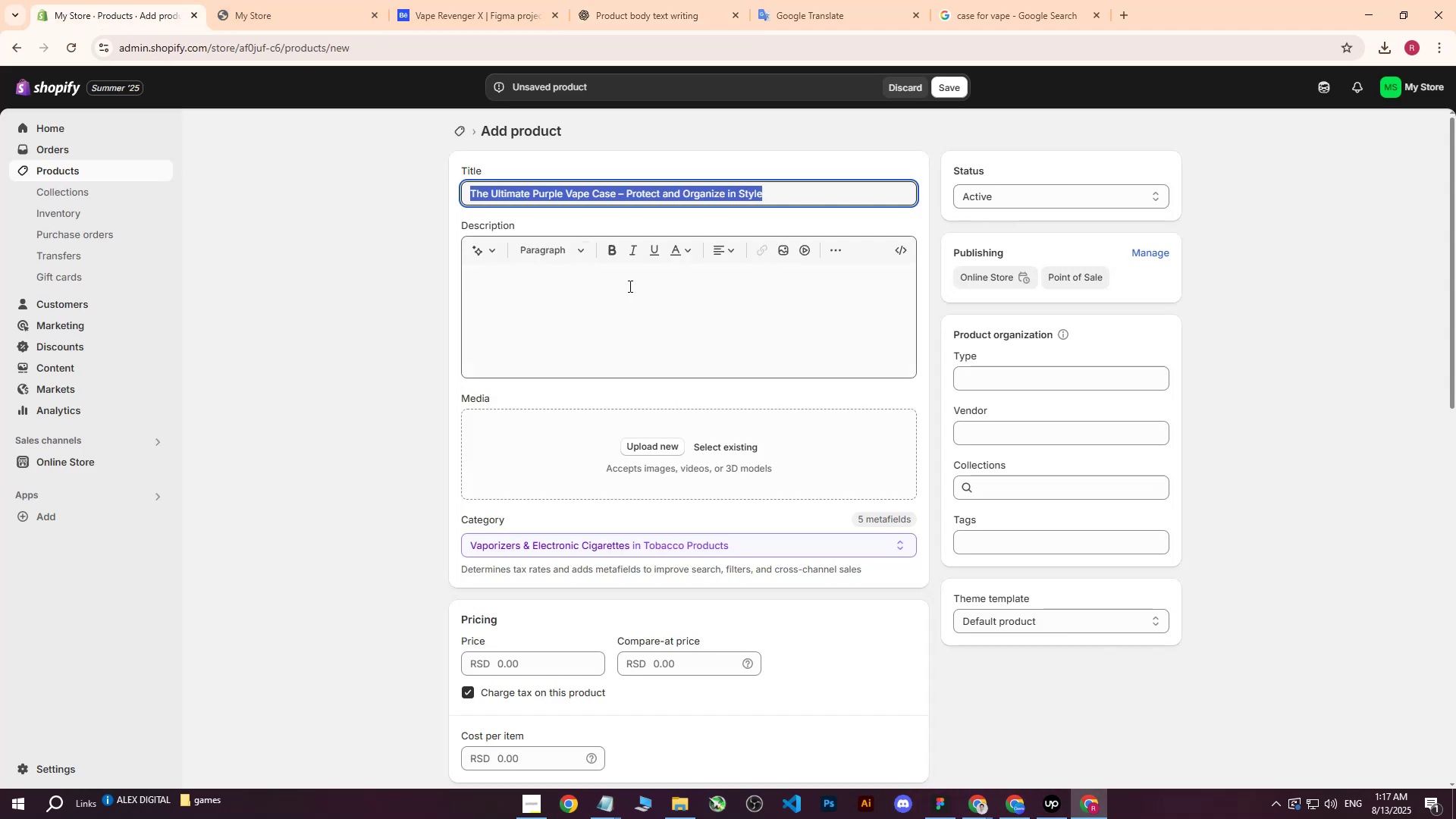 
left_click([634, 309])
 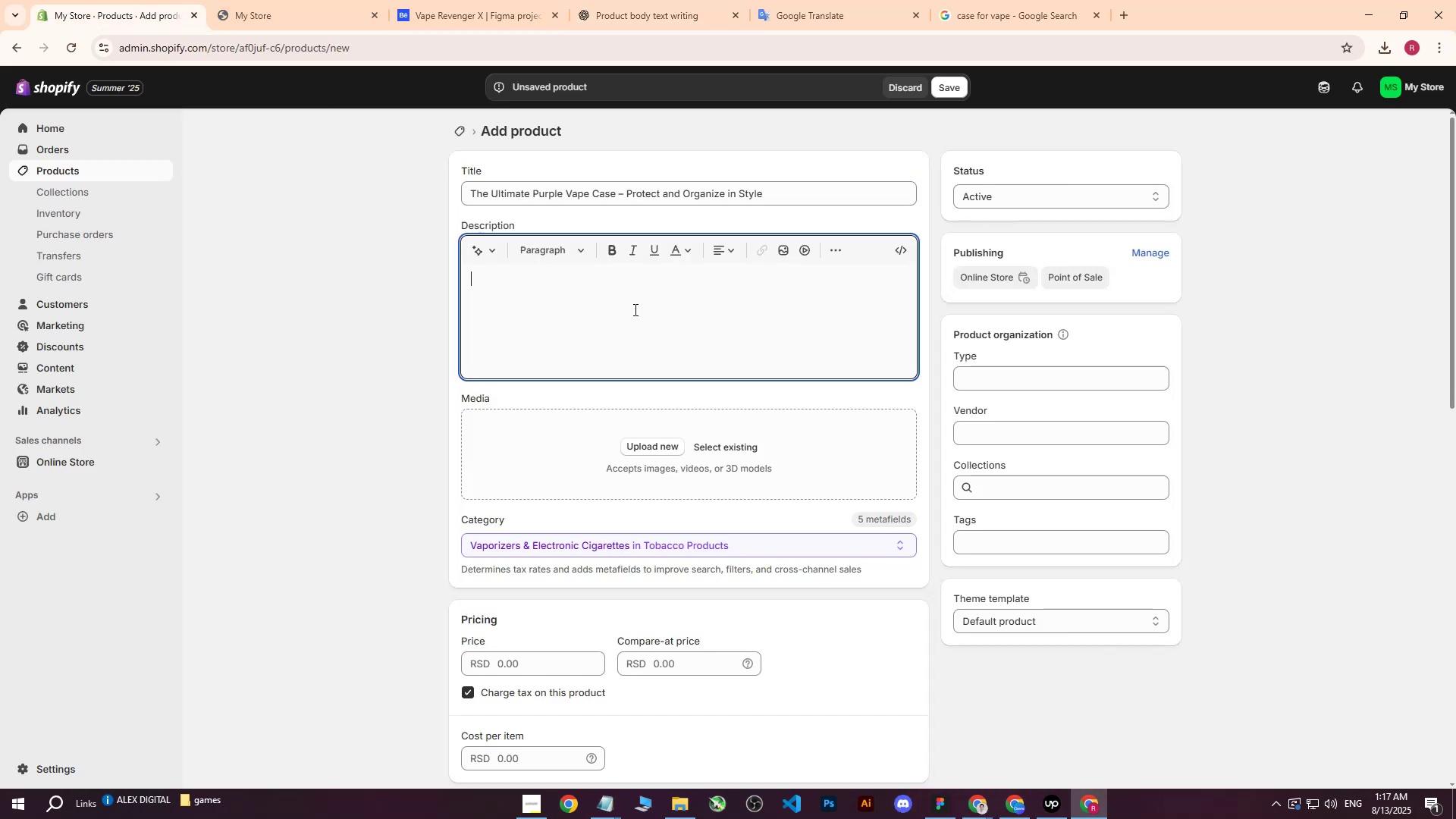 
key(Control+ControlLeft)
 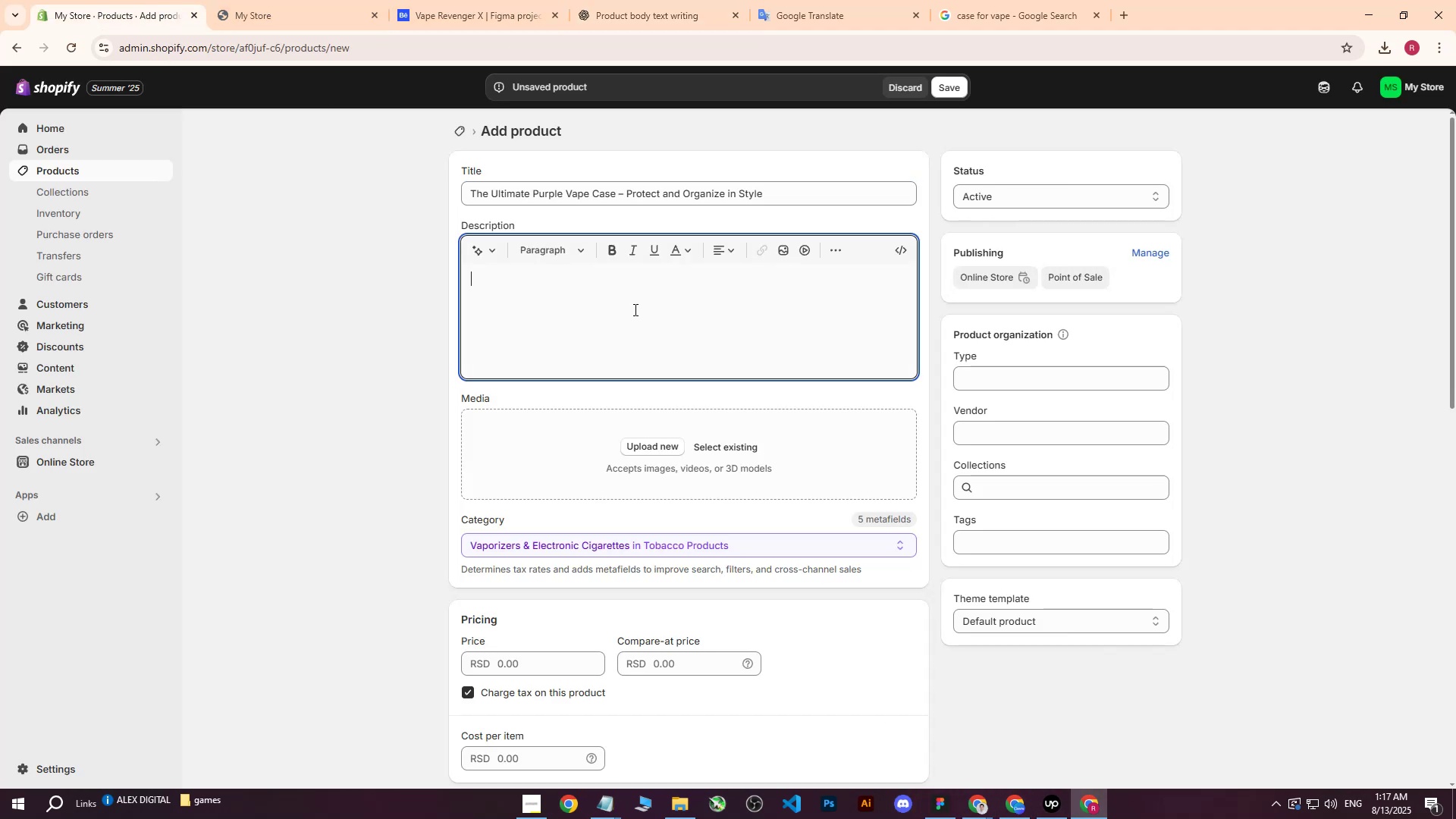 
key(Control+V)
 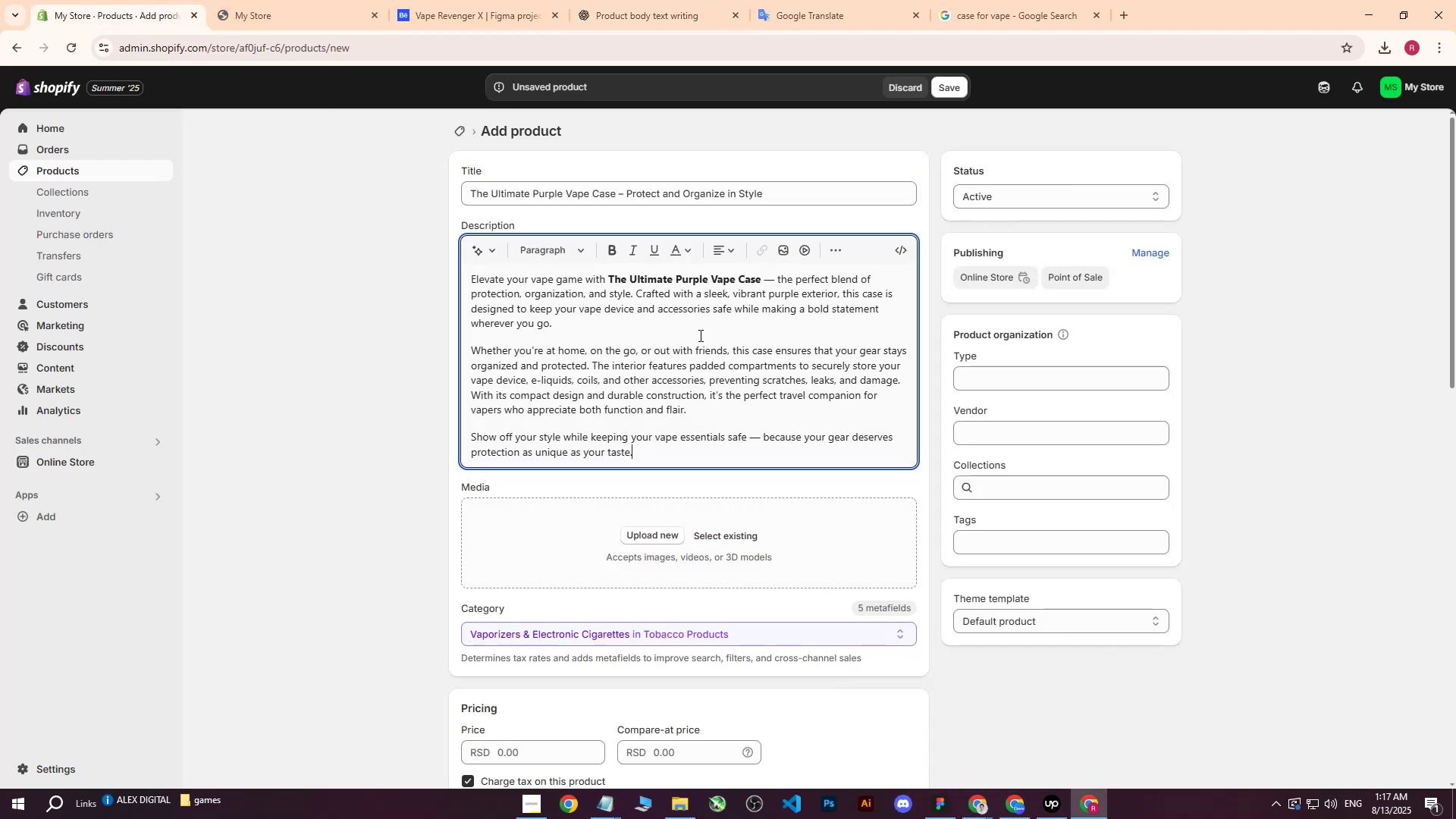 
scroll: coordinate [657, 425], scroll_direction: down, amount: 2.0
 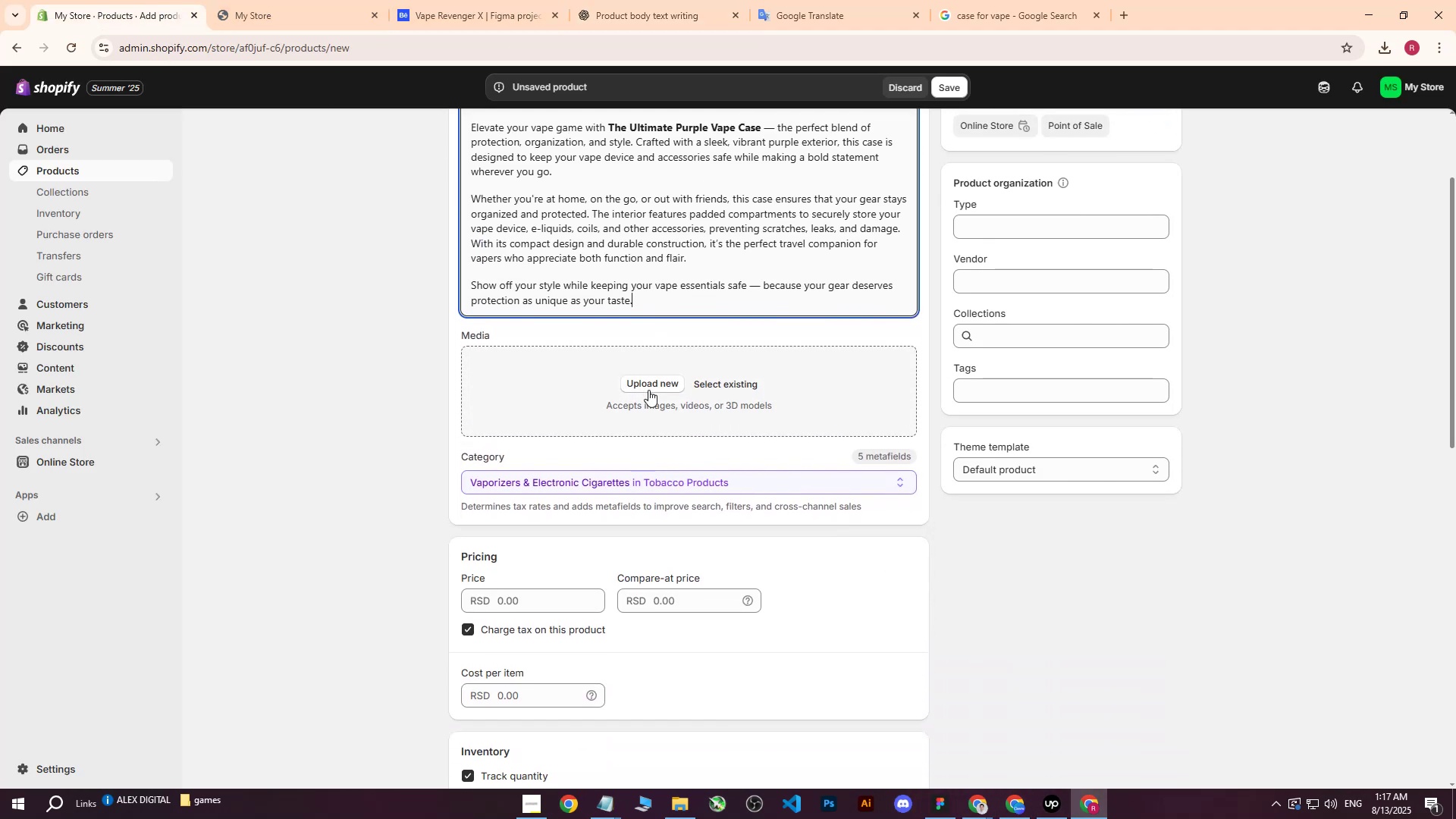 
left_click([648, 380])
 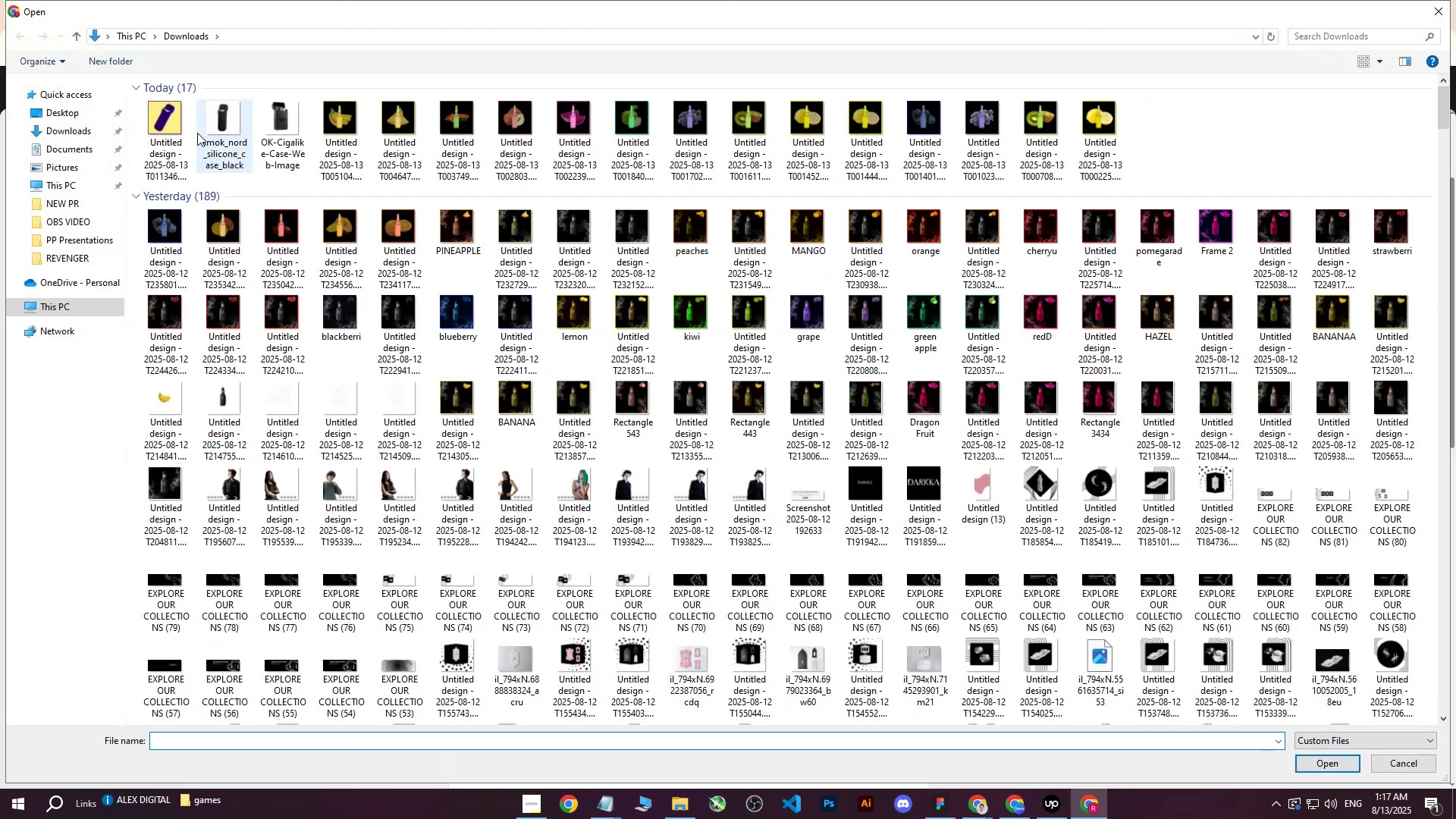 
left_click([160, 121])
 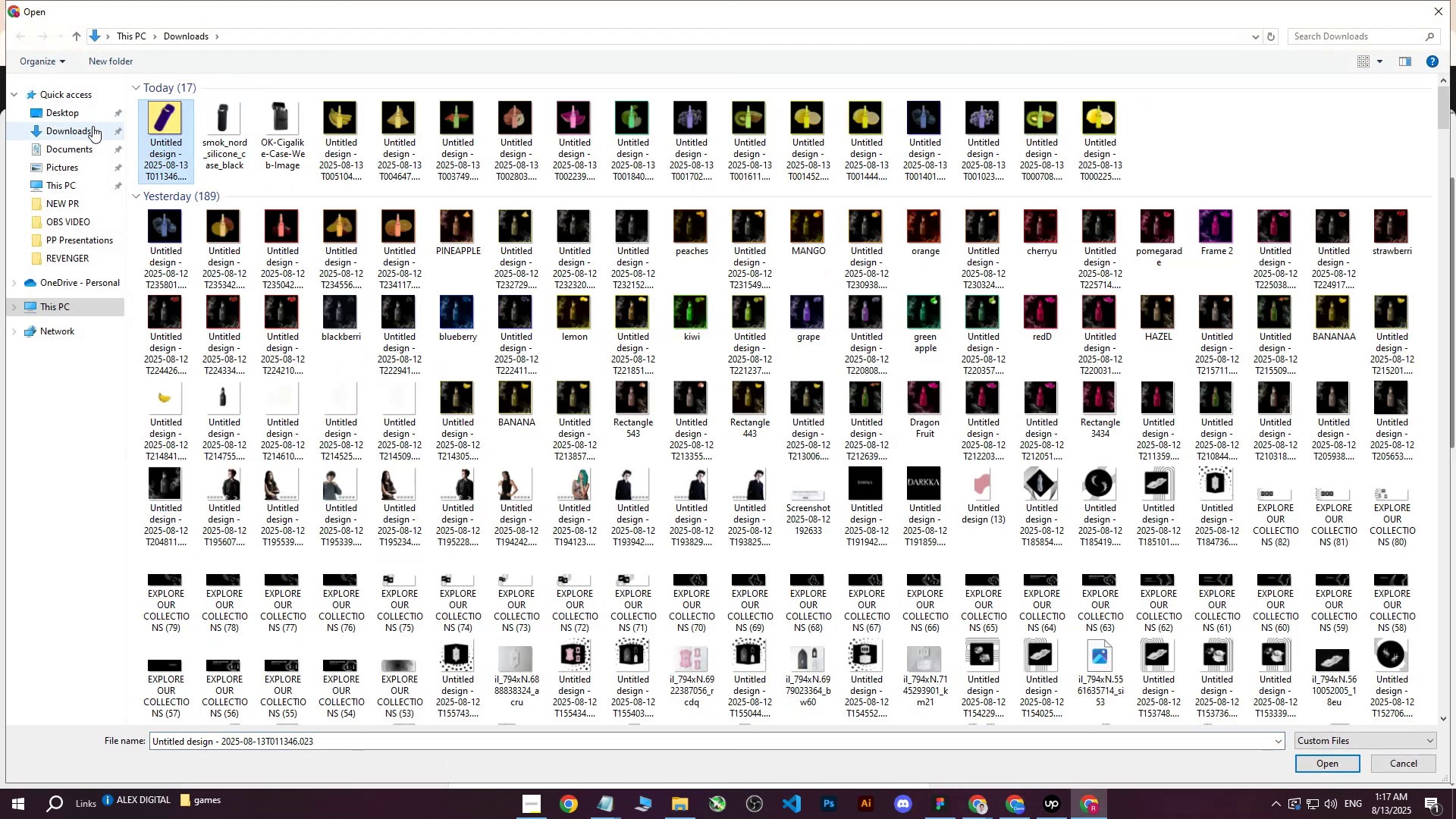 
left_click([86, 130])
 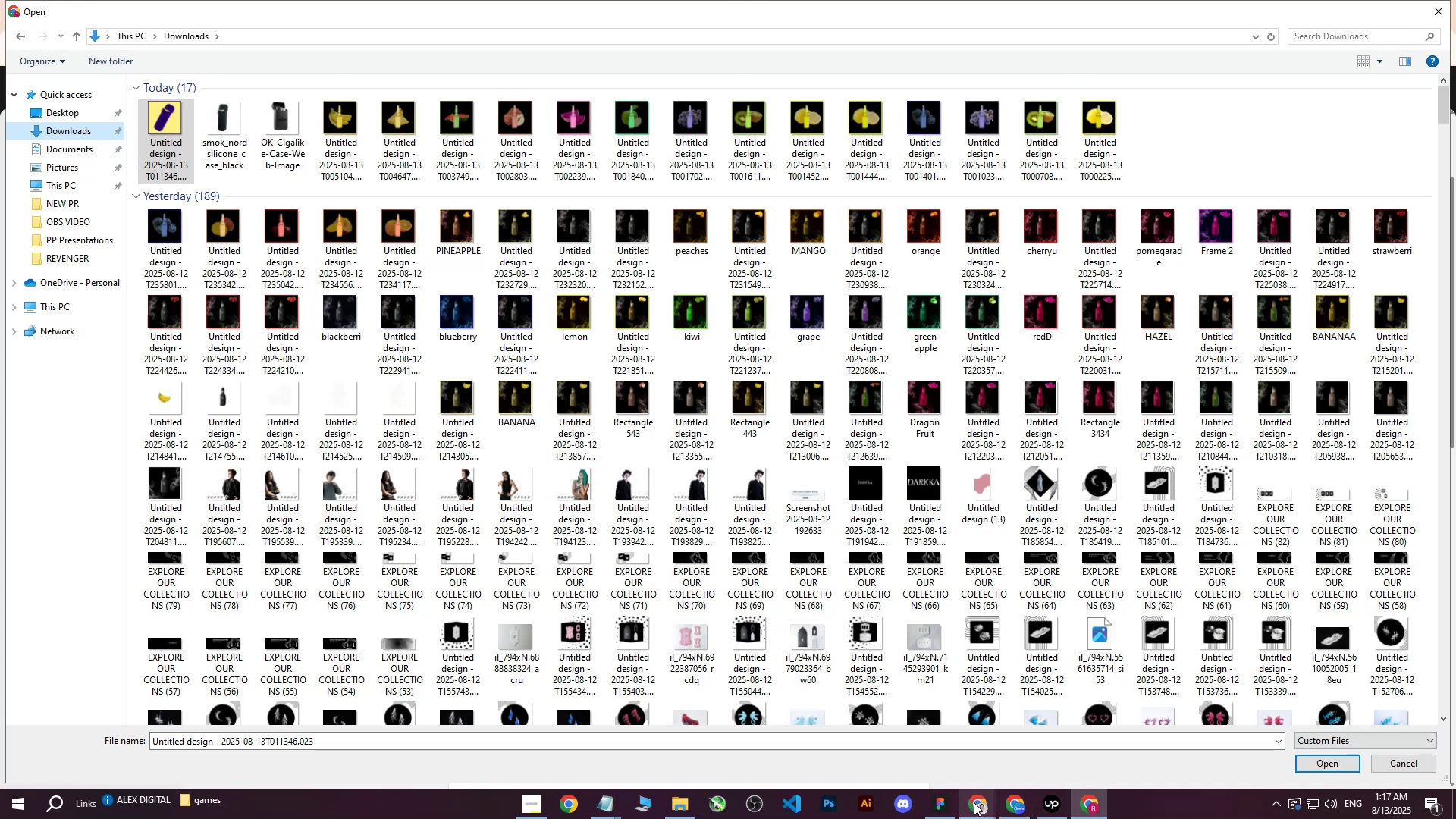 
left_click([1015, 804])
 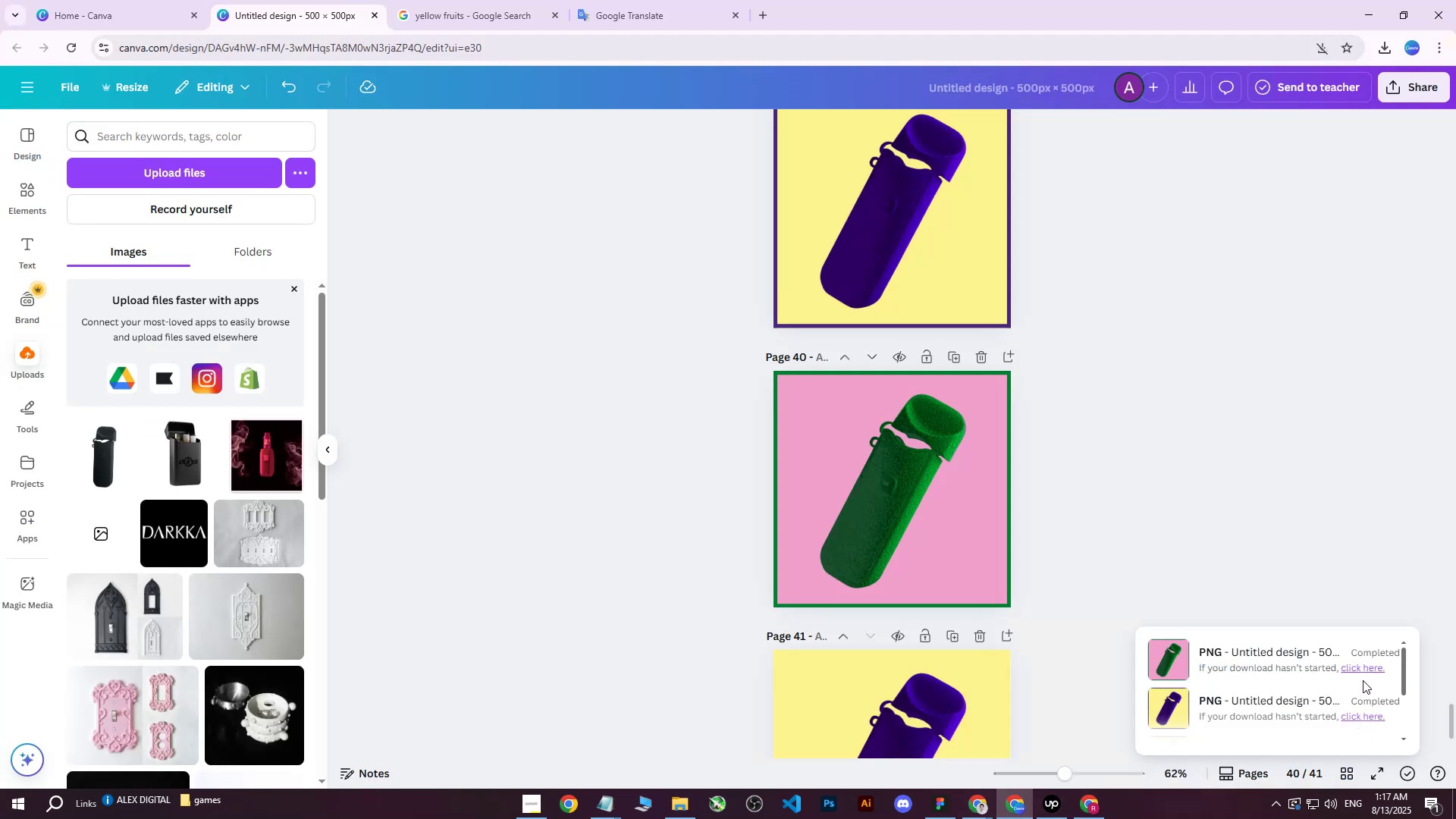 
left_click([1363, 671])
 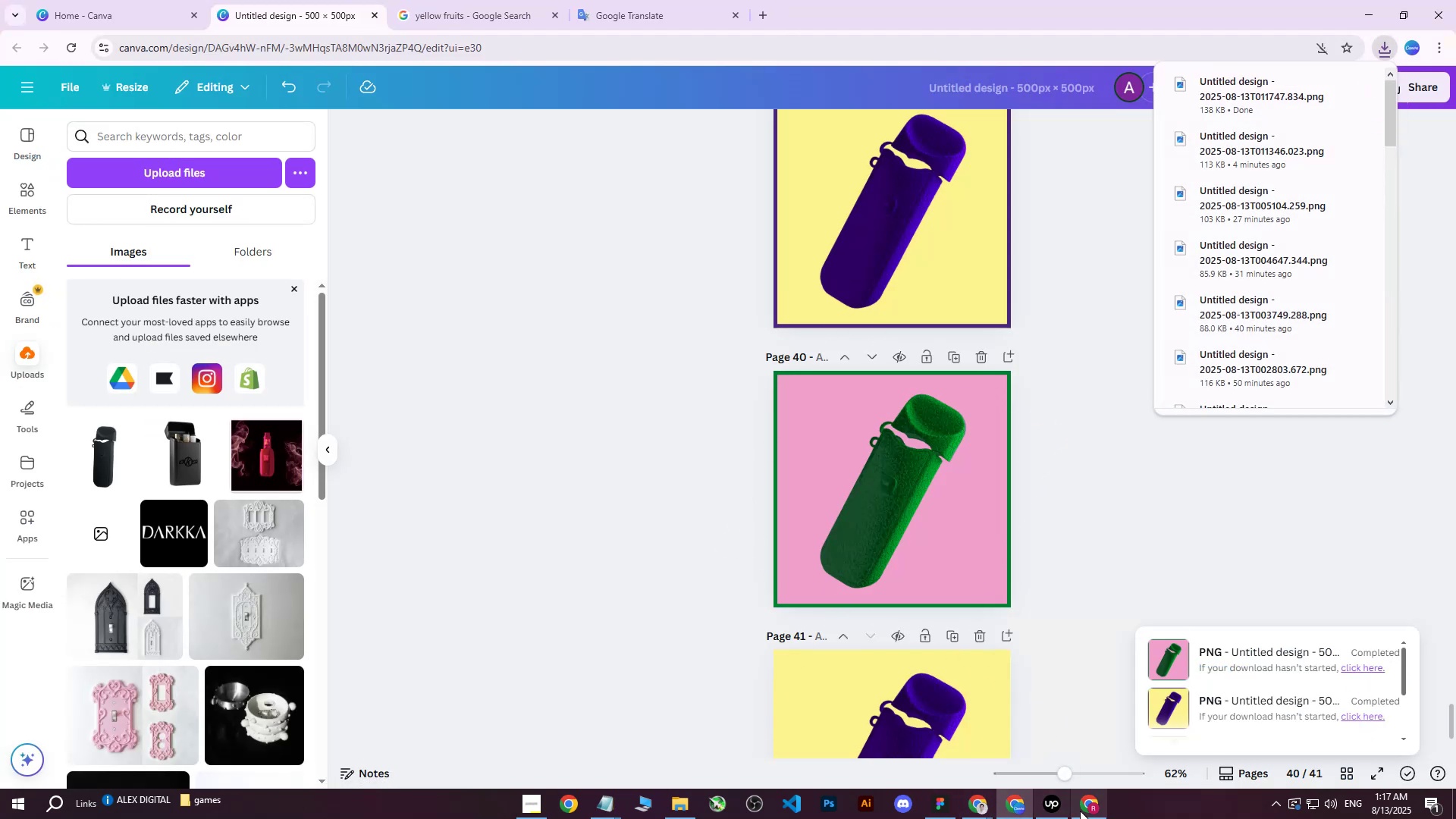 
left_click([1083, 810])
 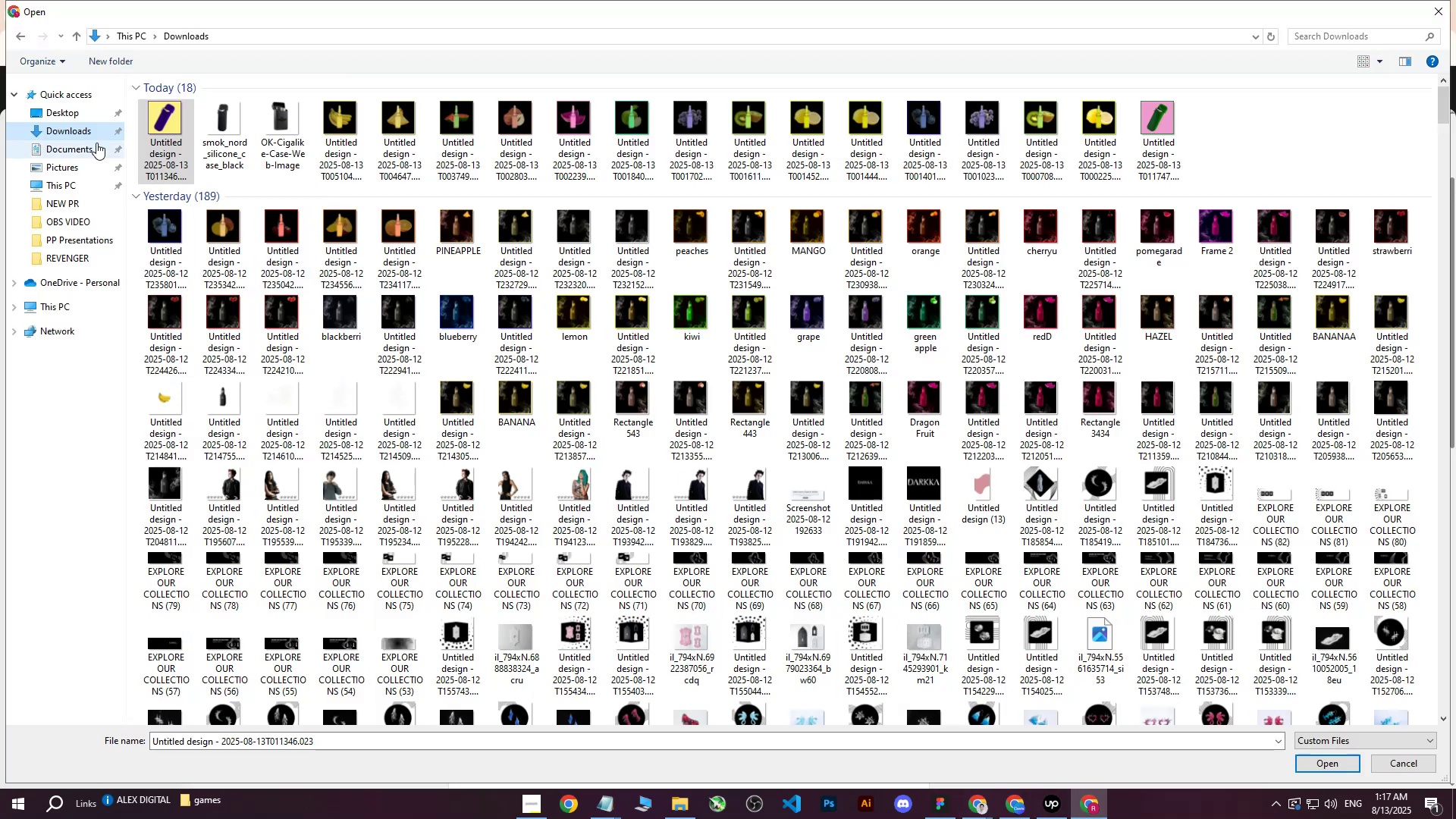 
left_click([60, 109])
 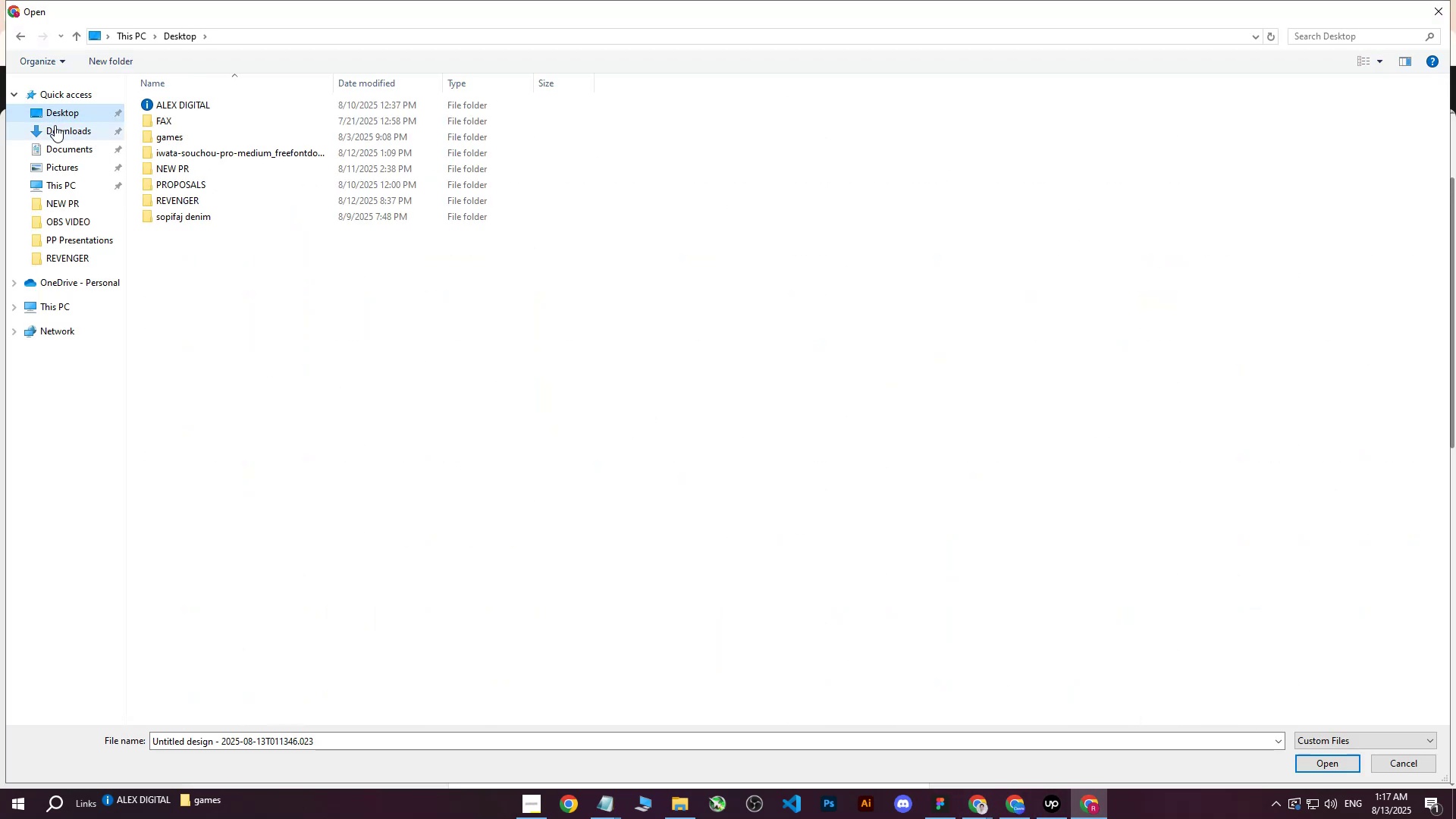 
left_click([55, 125])
 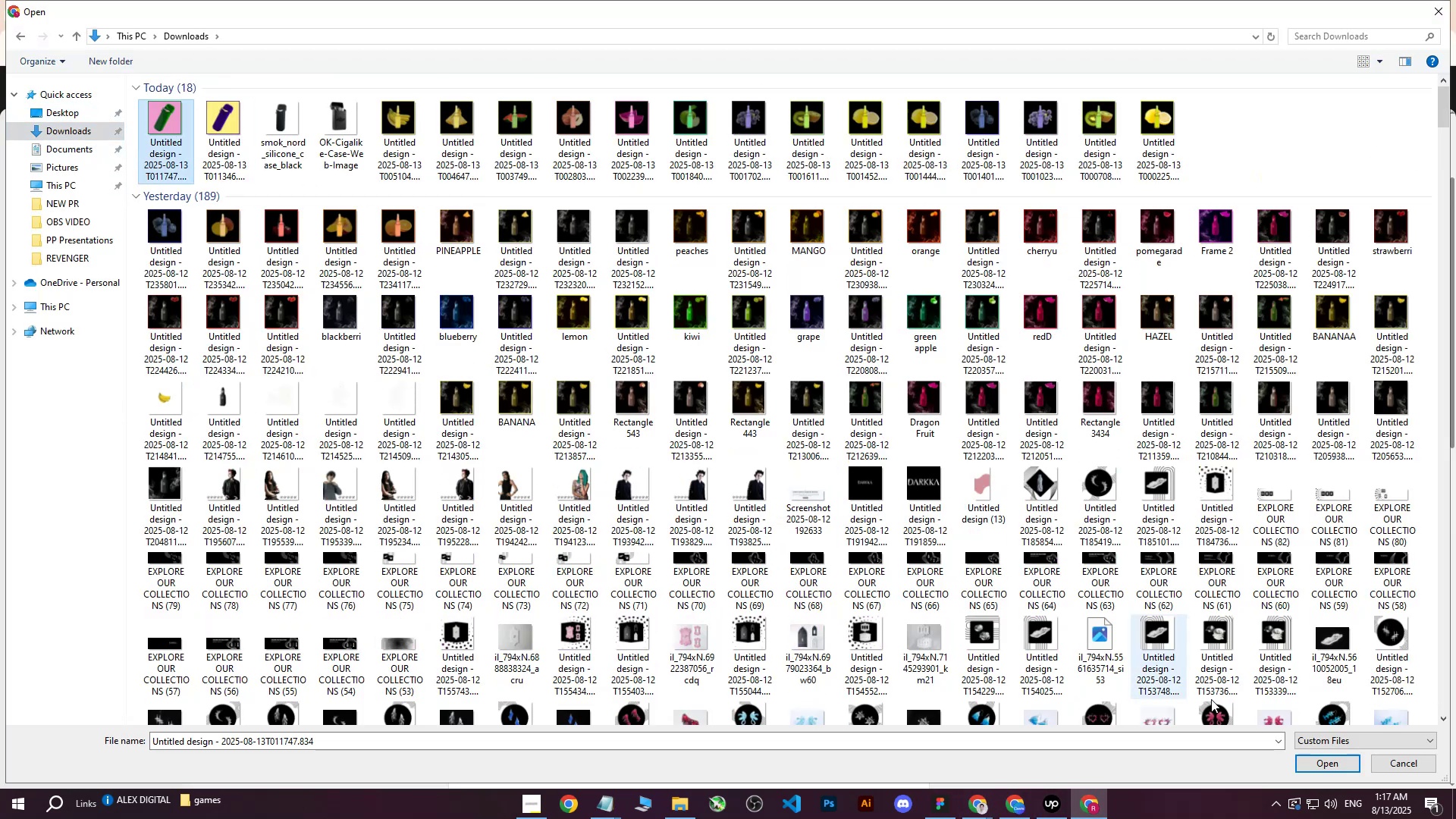 
left_click([1332, 761])
 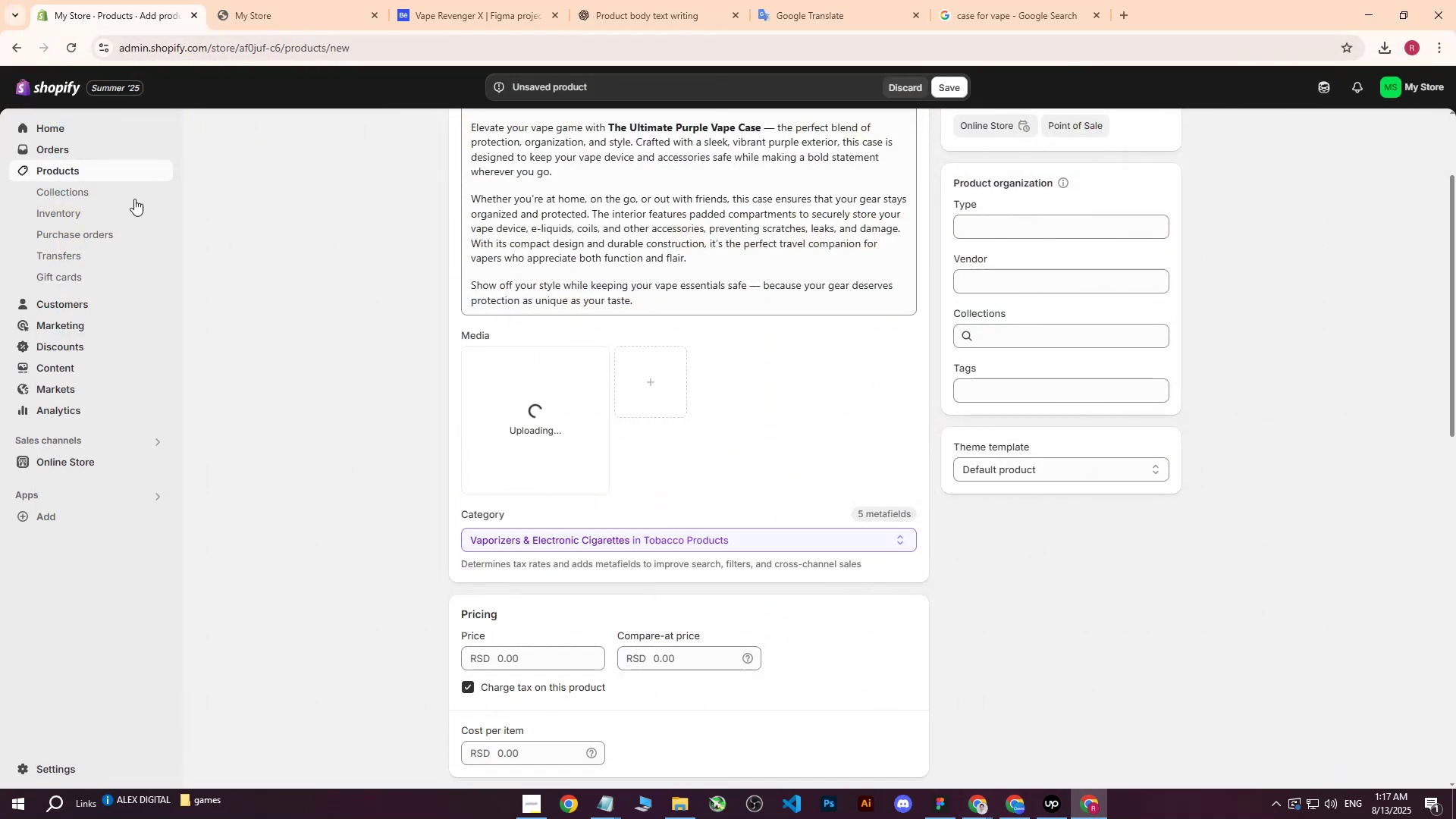 
left_click([63, 166])
 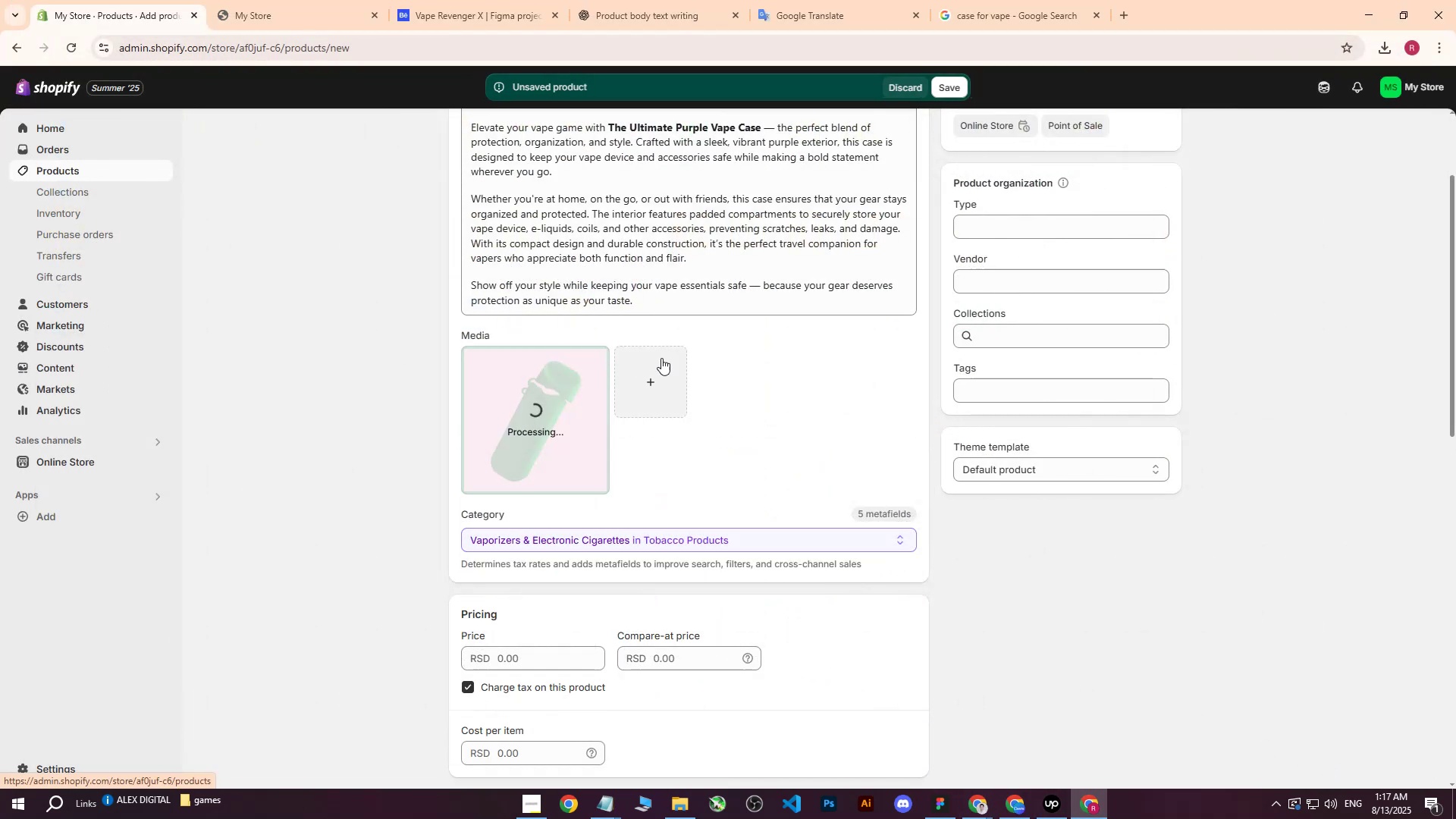 
left_click([802, 374])
 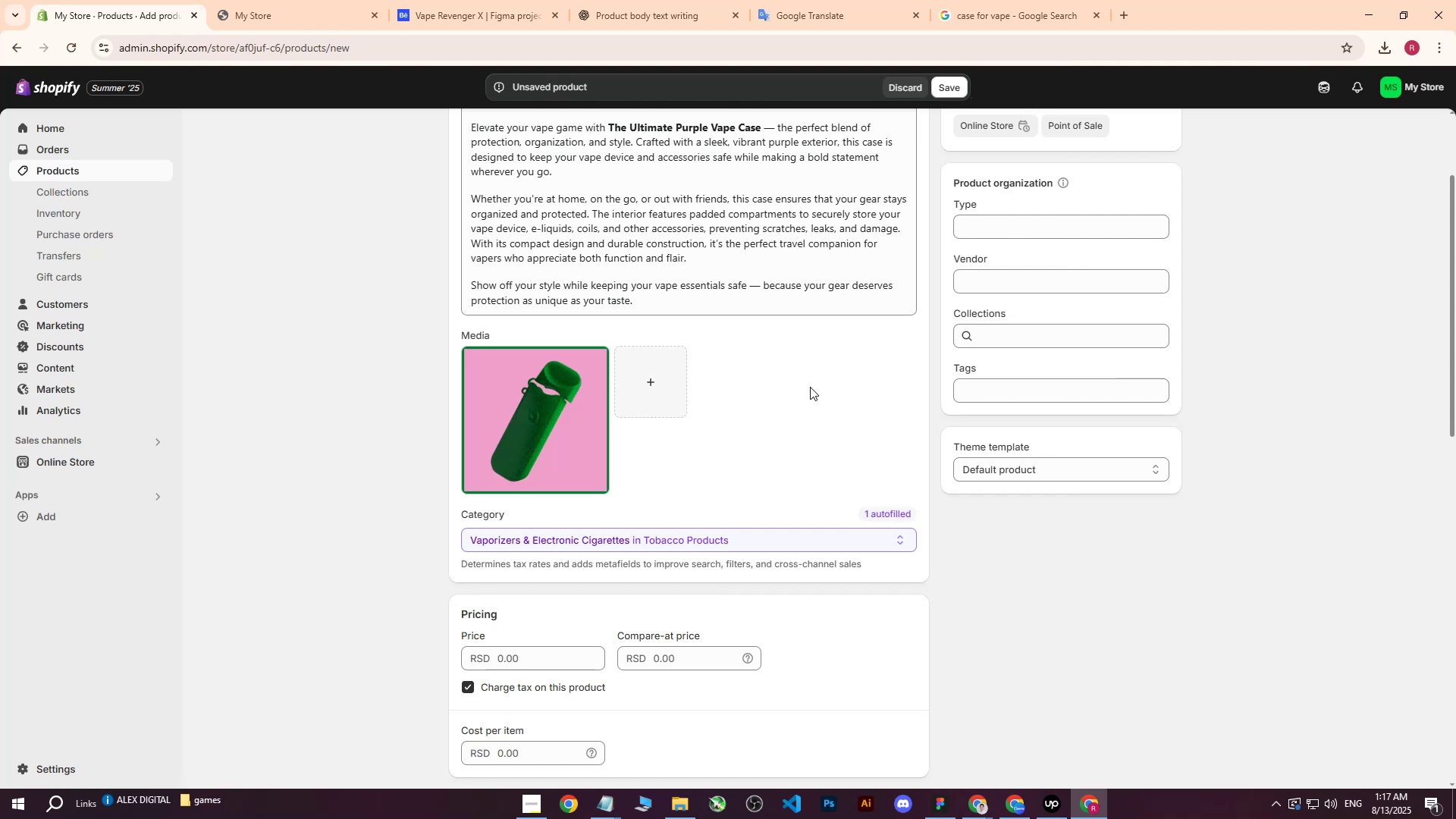 
double_click([905, 332])
 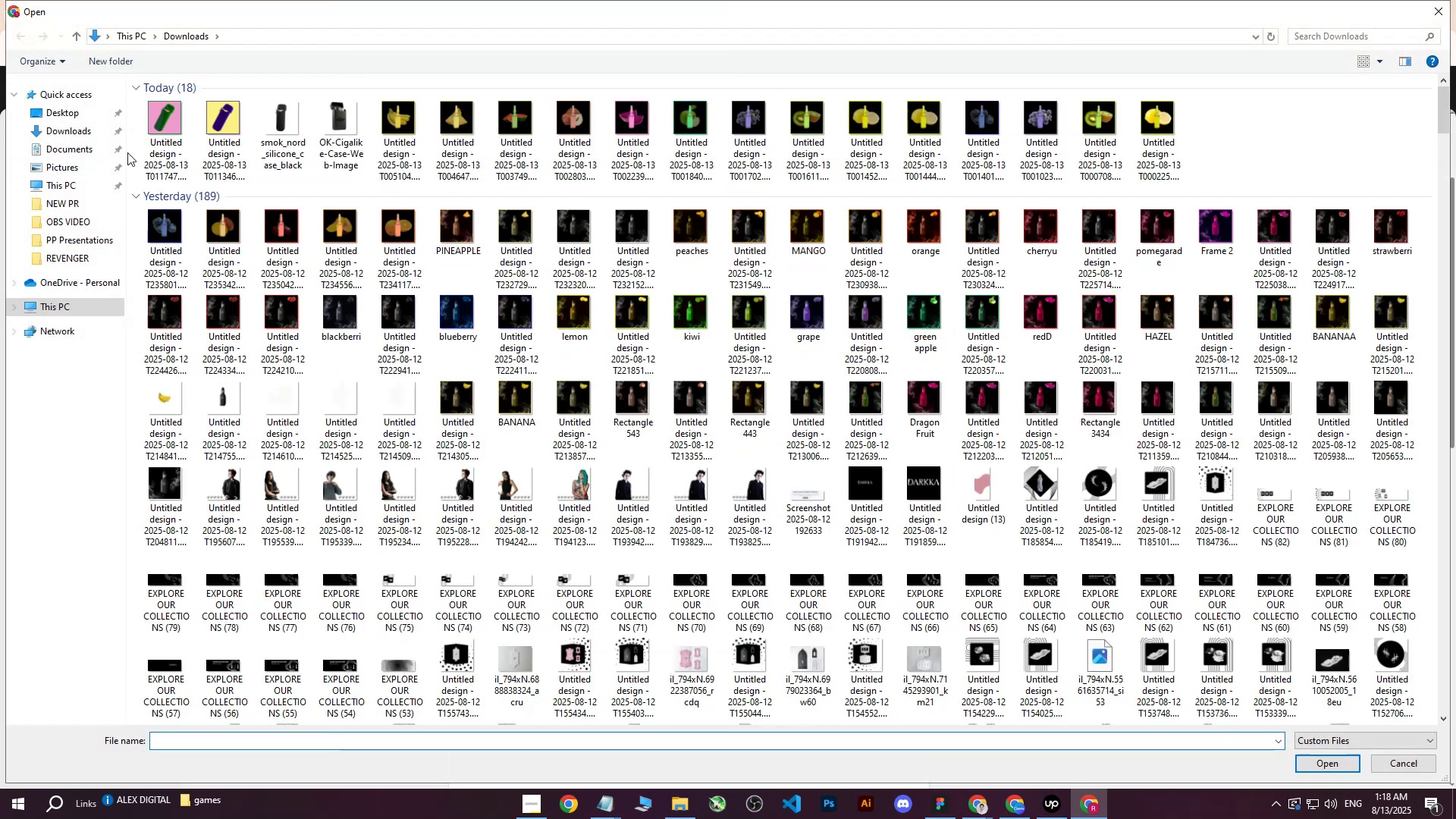 
left_click([212, 128])
 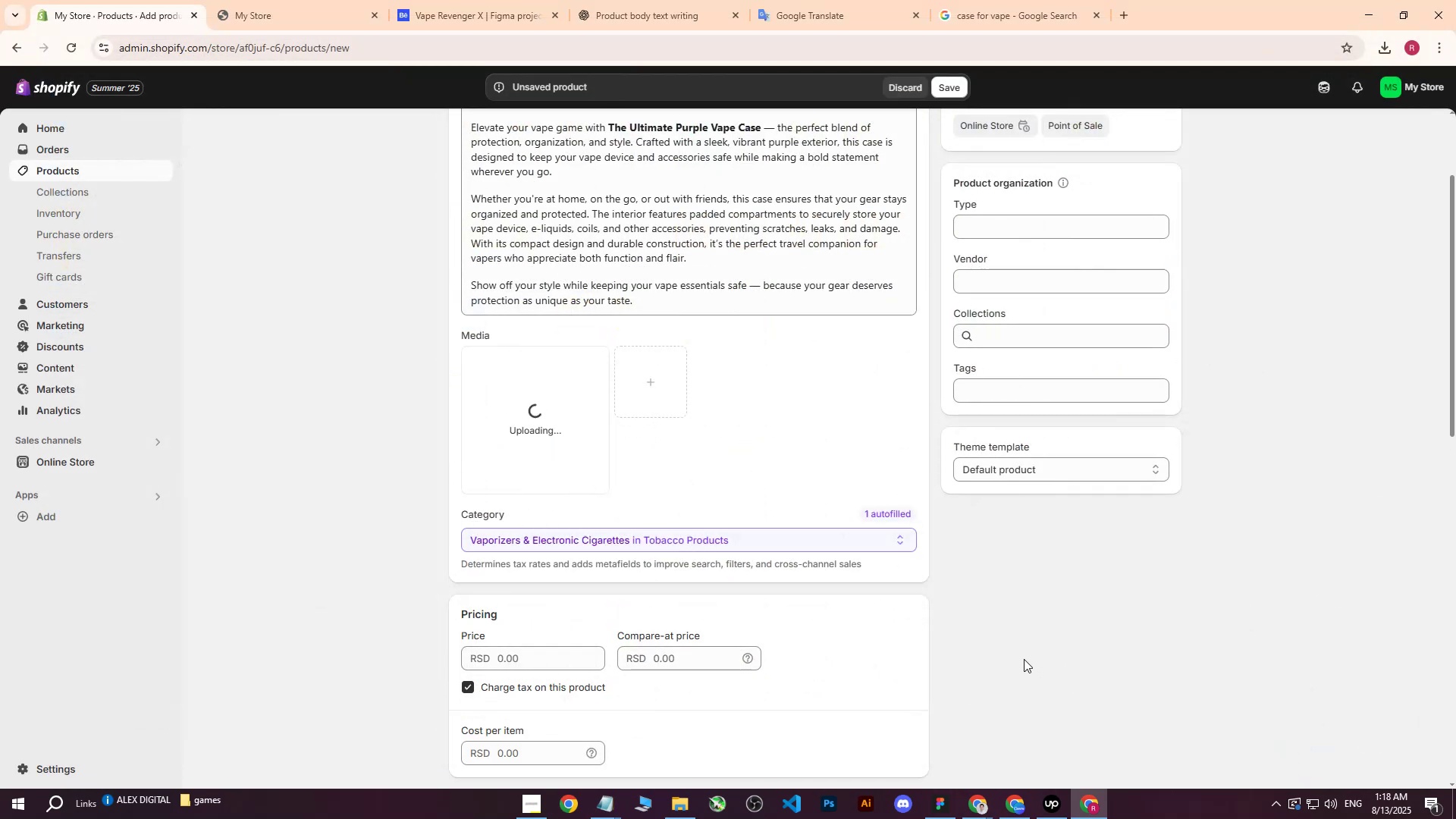 
scroll: coordinate [708, 330], scroll_direction: up, amount: 9.0
 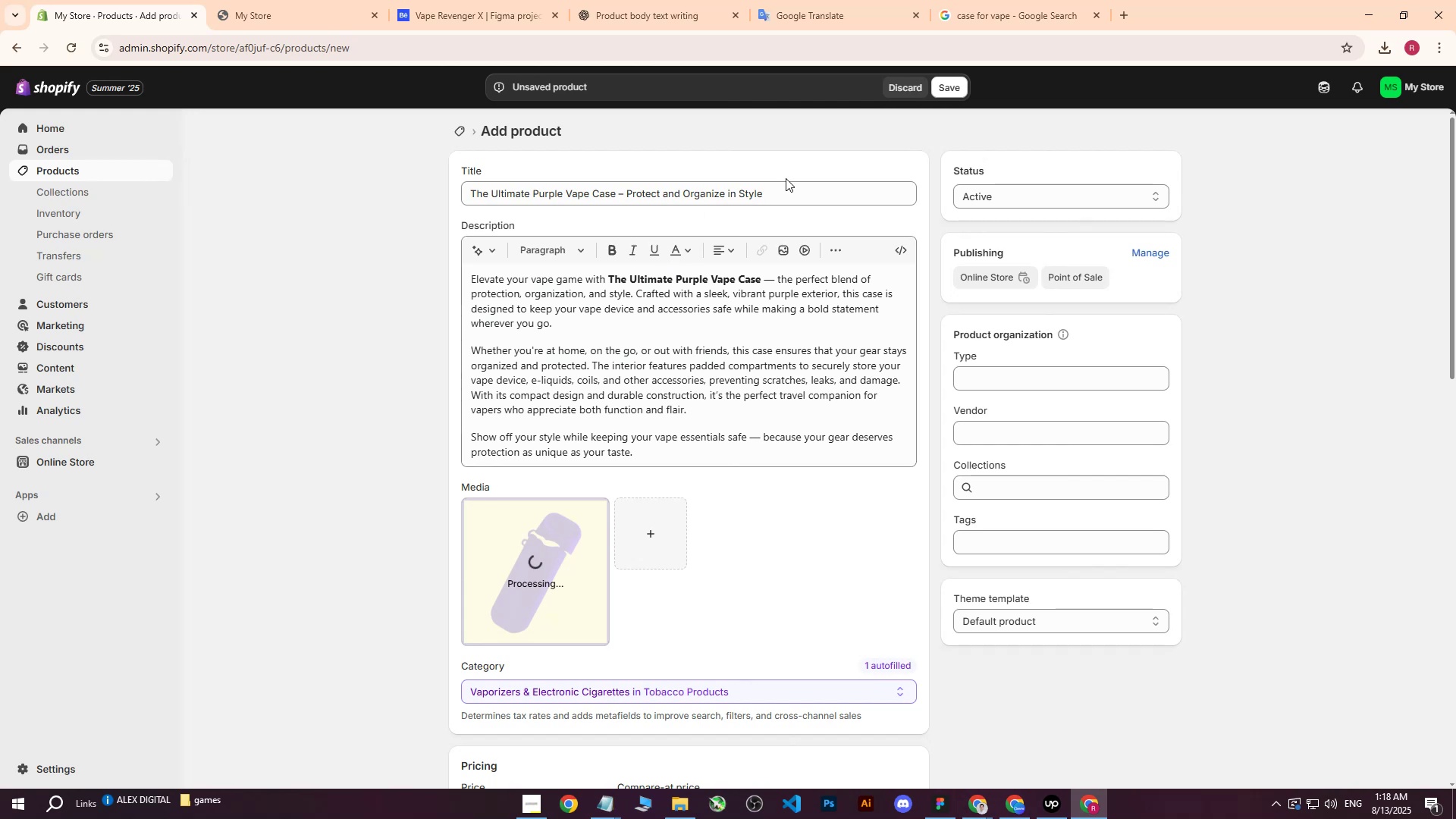 
left_click_drag(start_coordinate=[786, 193], to_coordinate=[338, 191])
 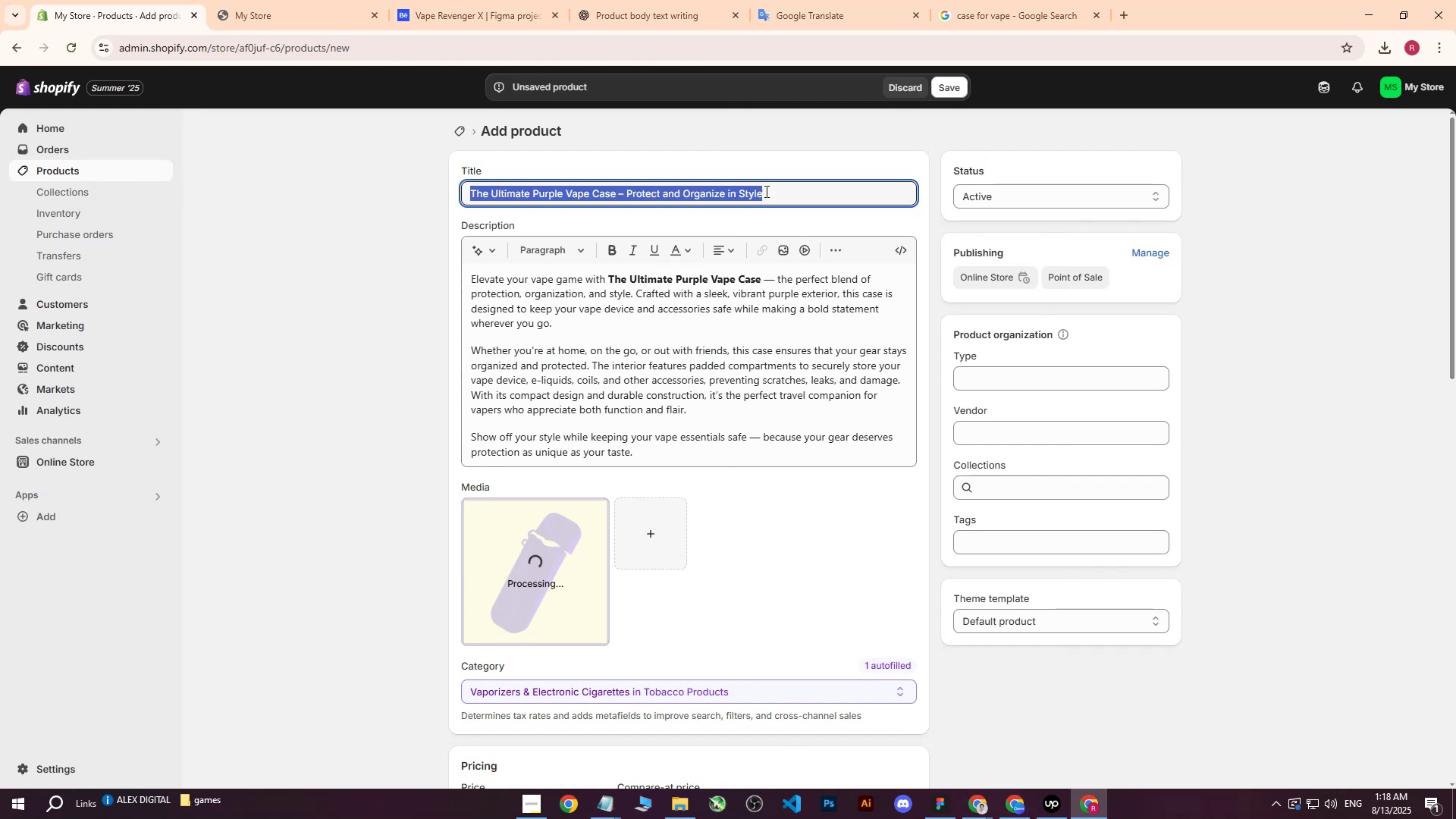 
left_click([846, 190])
 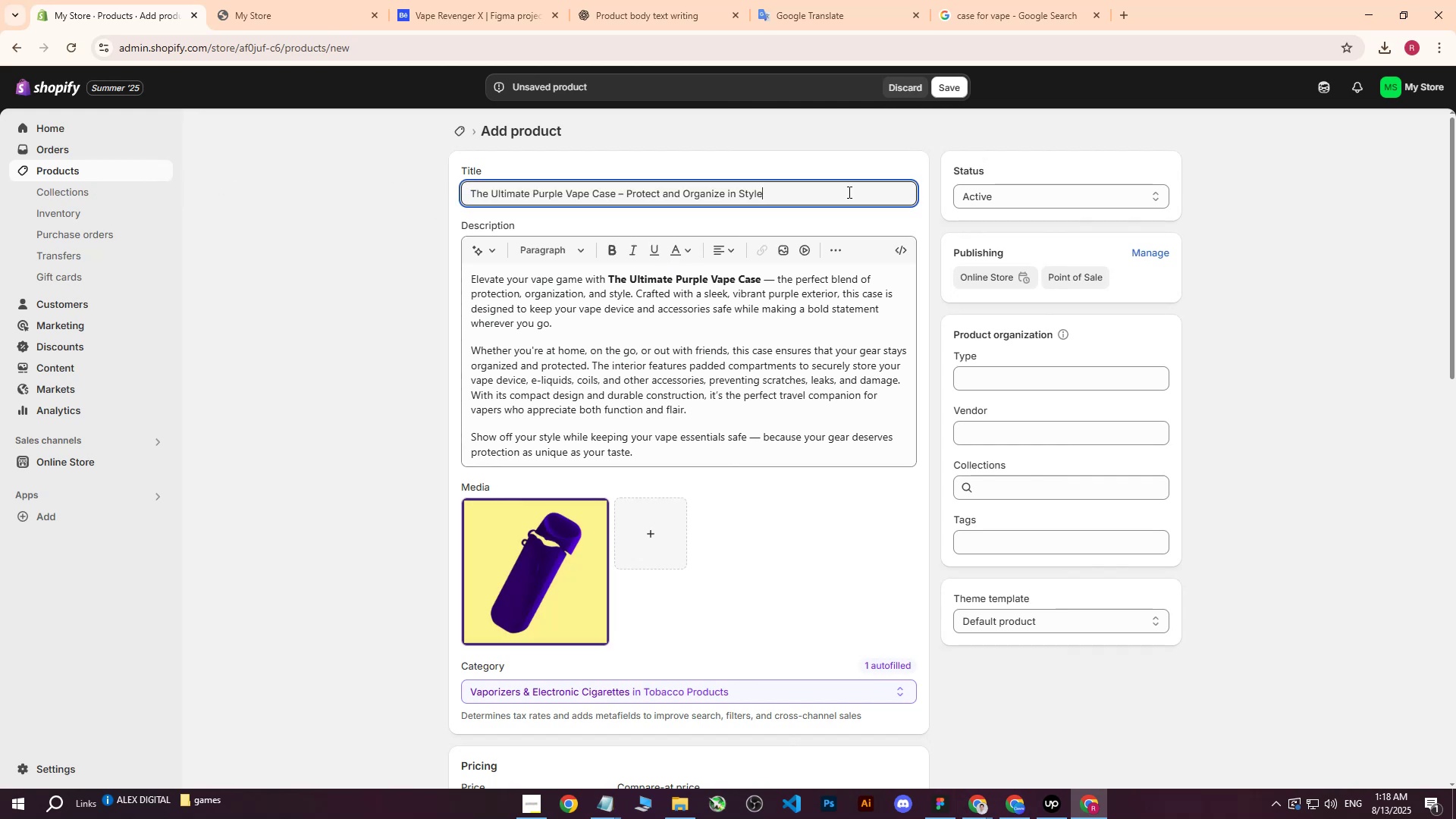 
left_click_drag(start_coordinate=[851, 196], to_coordinate=[375, 190])
 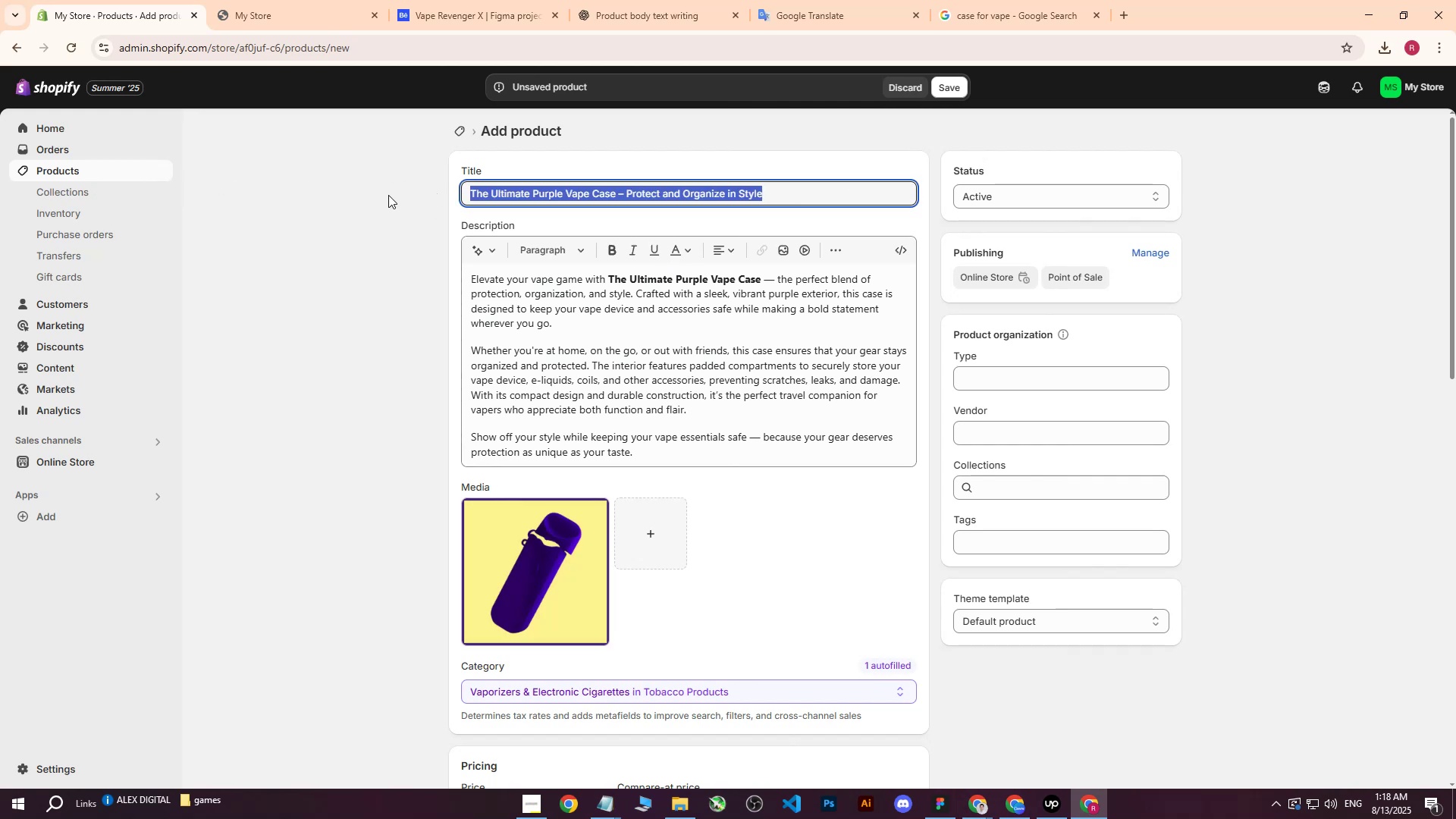 
key(Control+ControlLeft)
 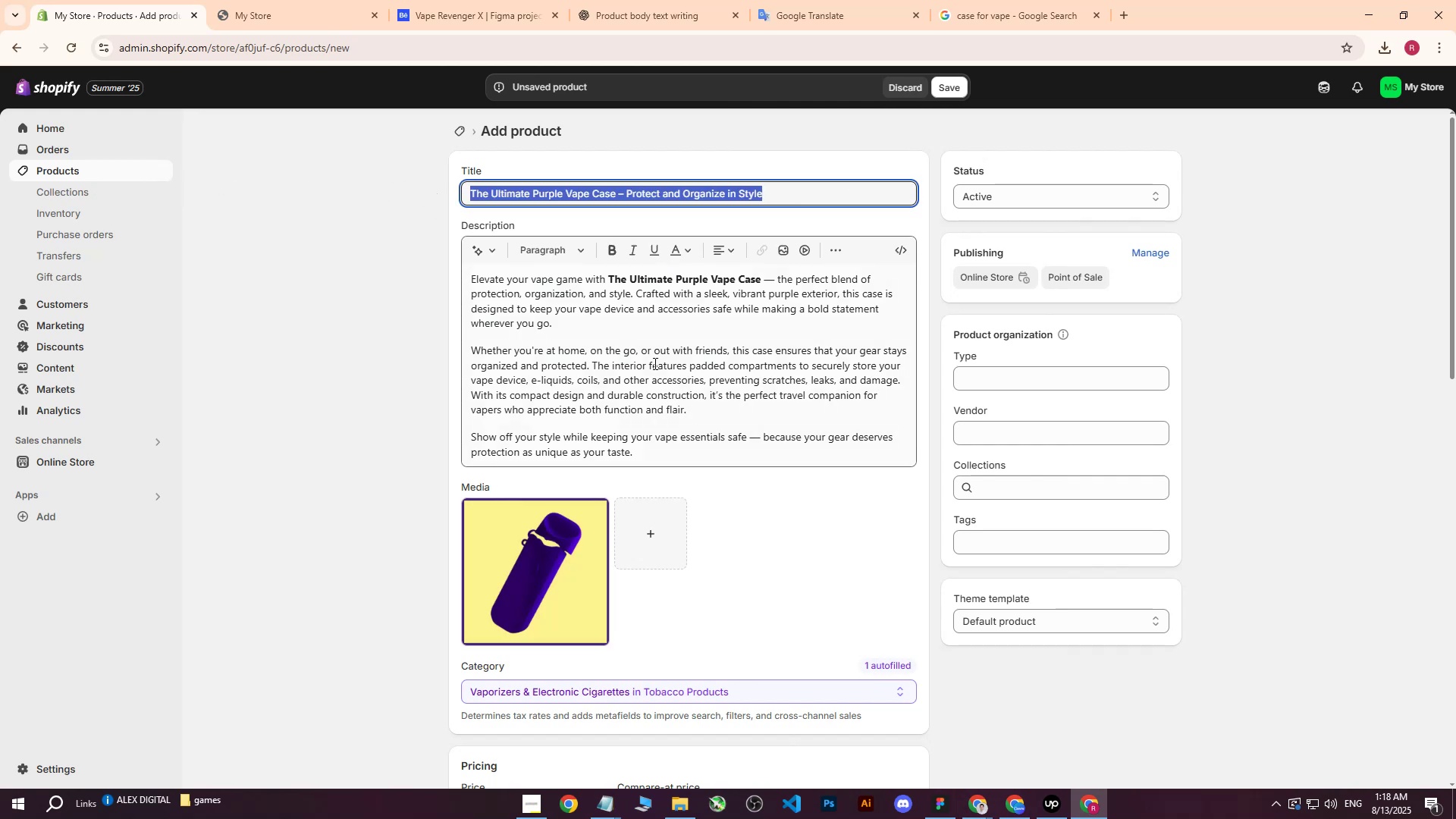 
key(Control+C)
 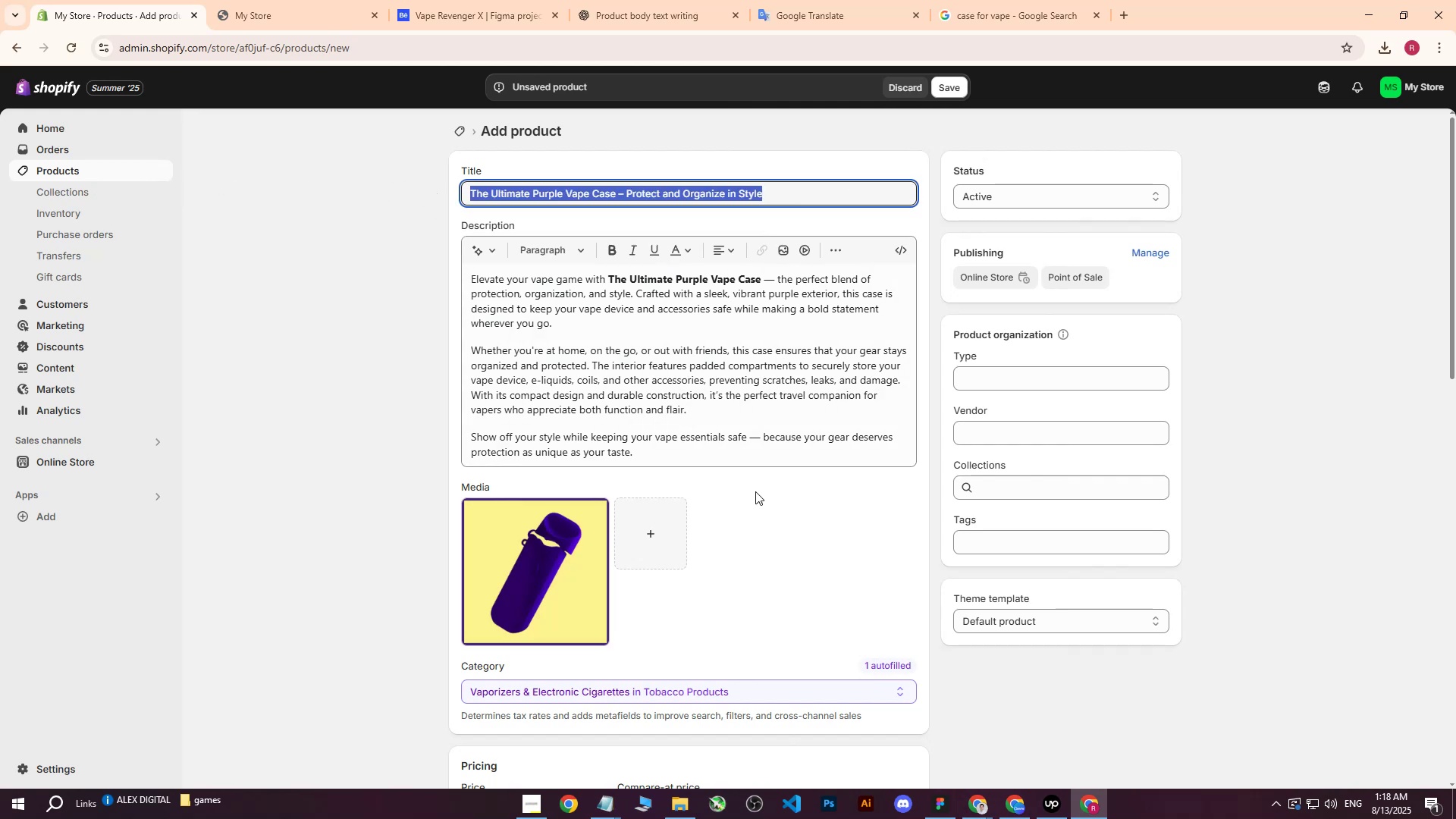 
scroll: coordinate [756, 497], scroll_direction: down, amount: 1.0
 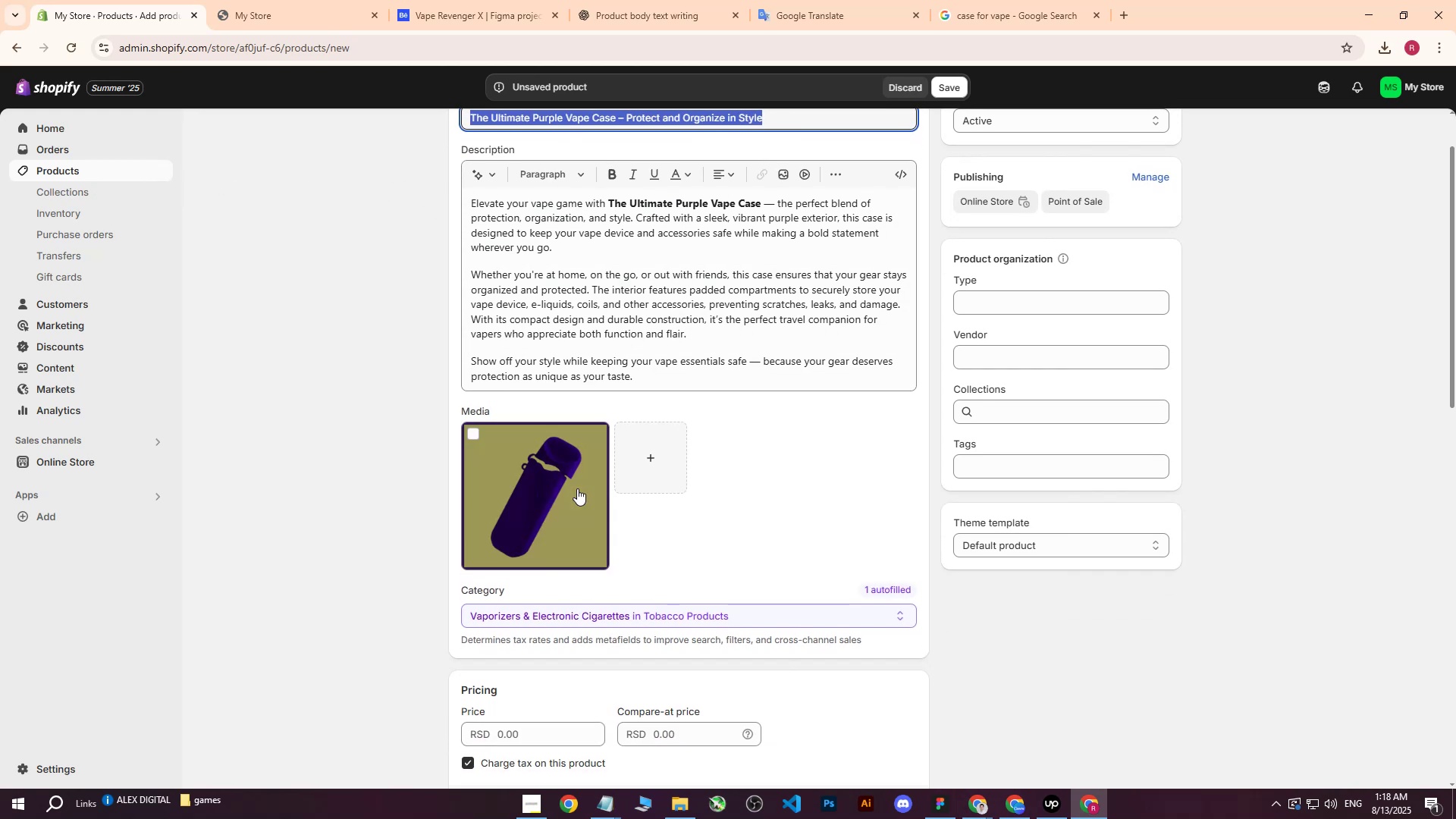 
left_click([570, 487])
 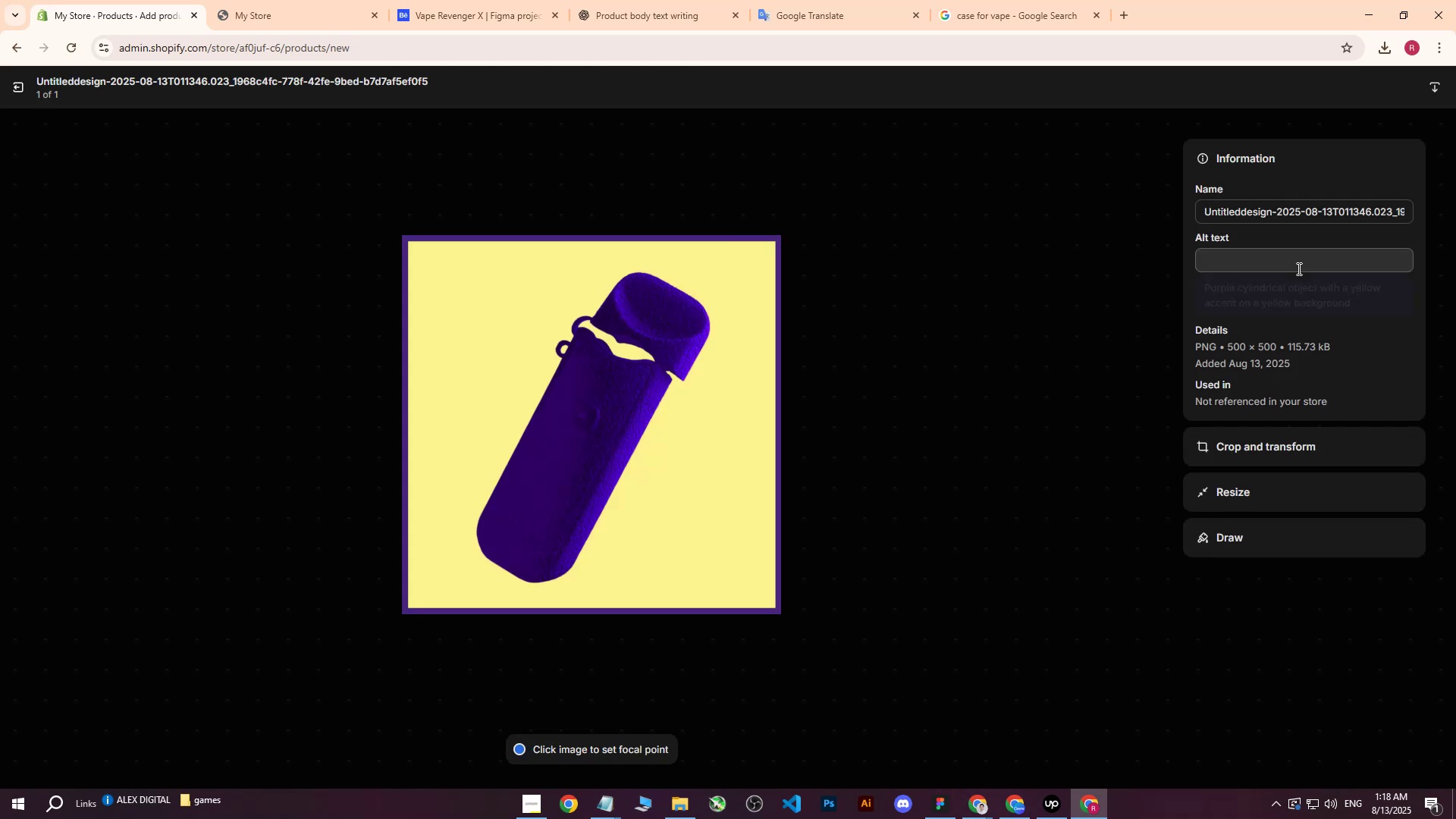 
left_click([1298, 266])
 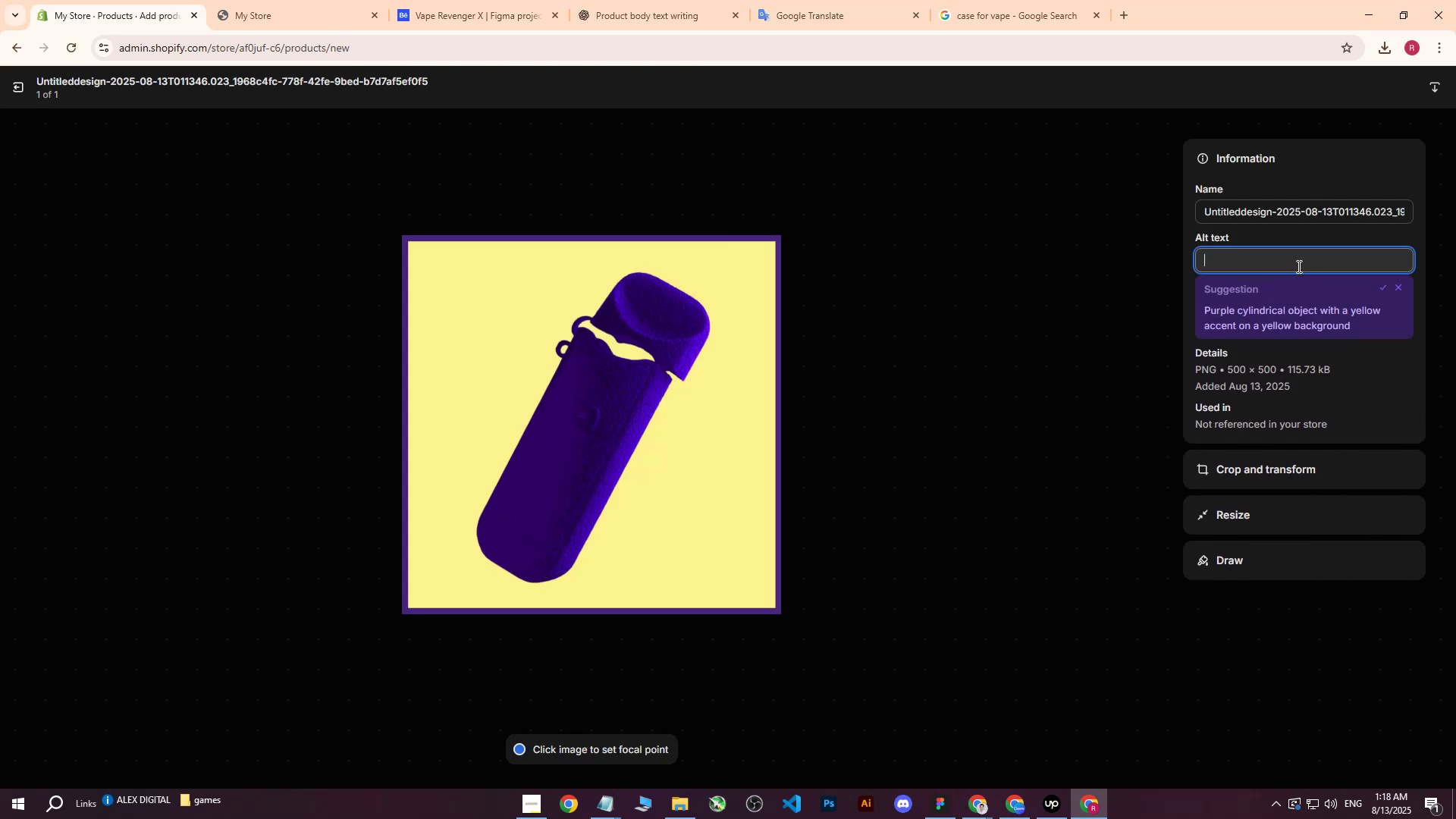 
key(Control+ControlLeft)
 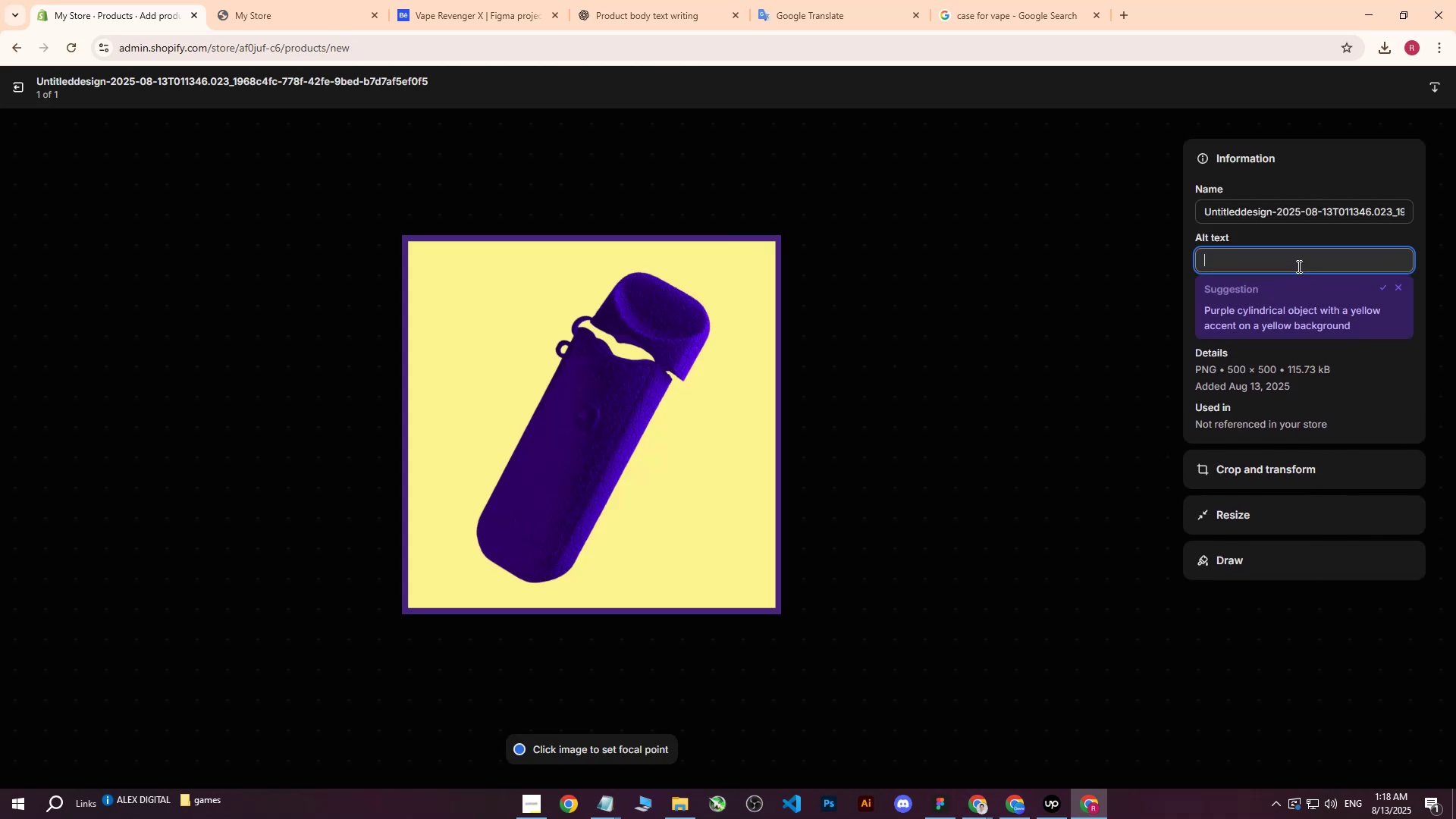 
key(Control+V)
 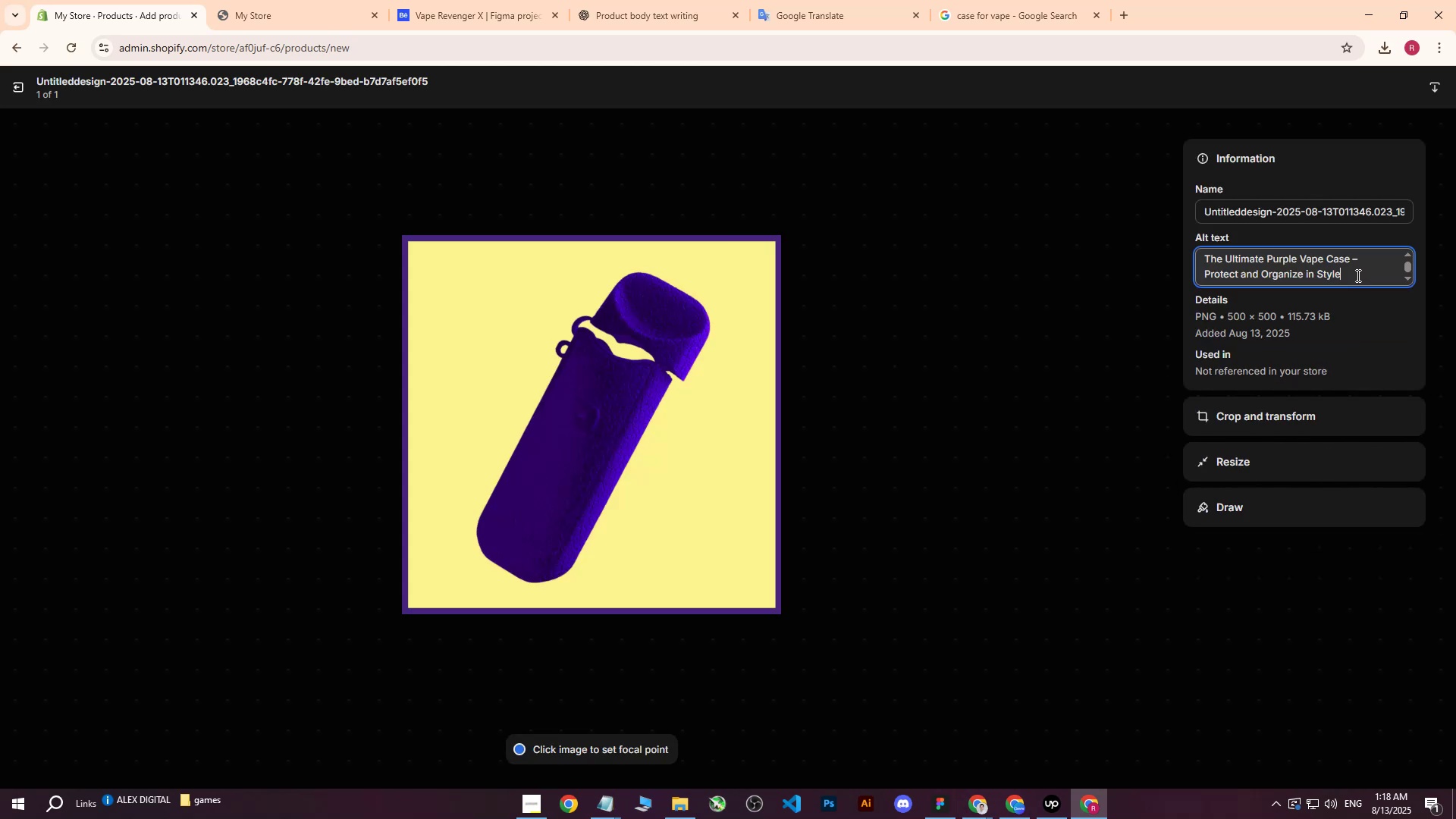 
left_click_drag(start_coordinate=[1357, 275], to_coordinate=[1353, 261])
 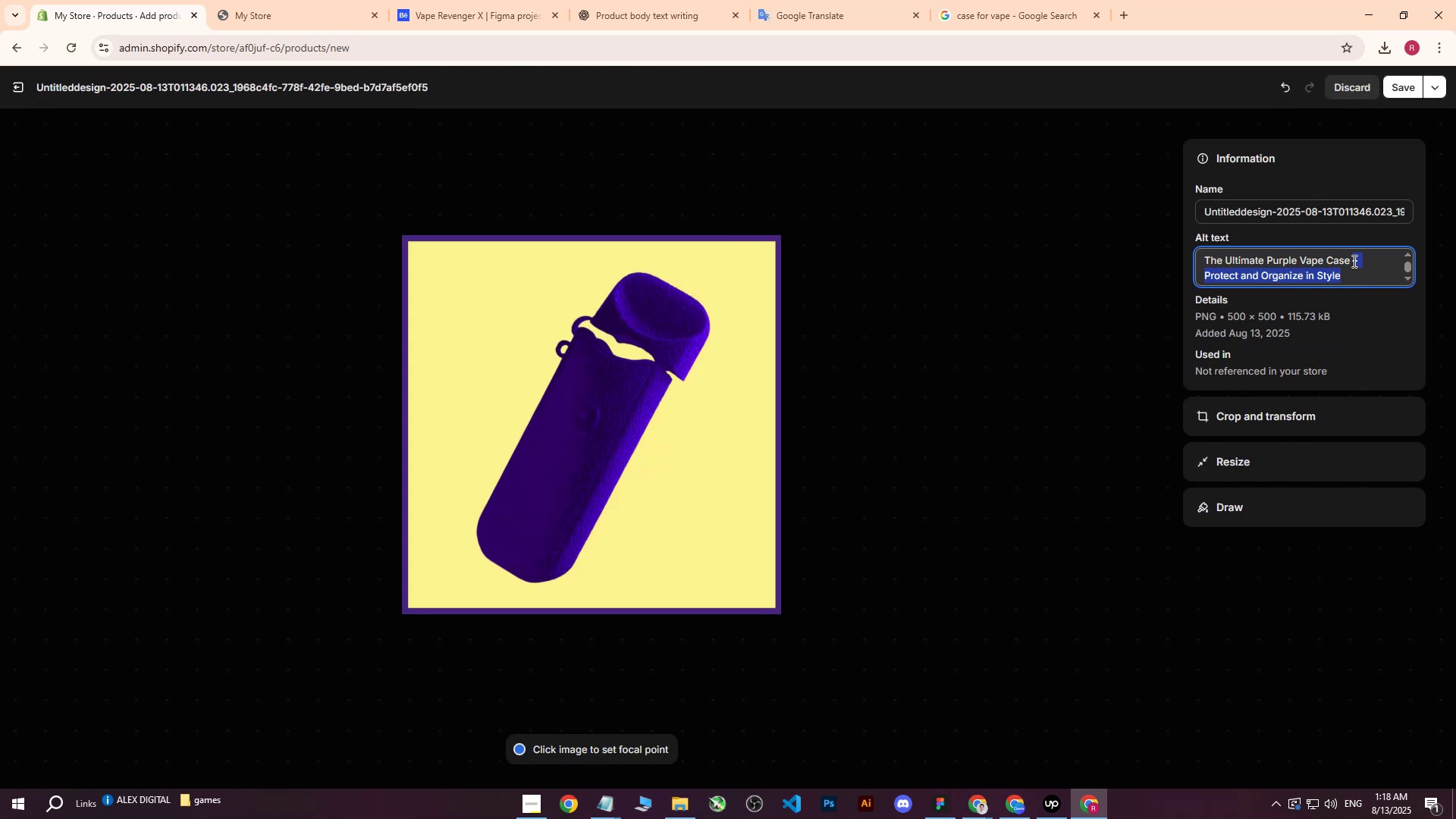 
type(in front of yellow background.)
 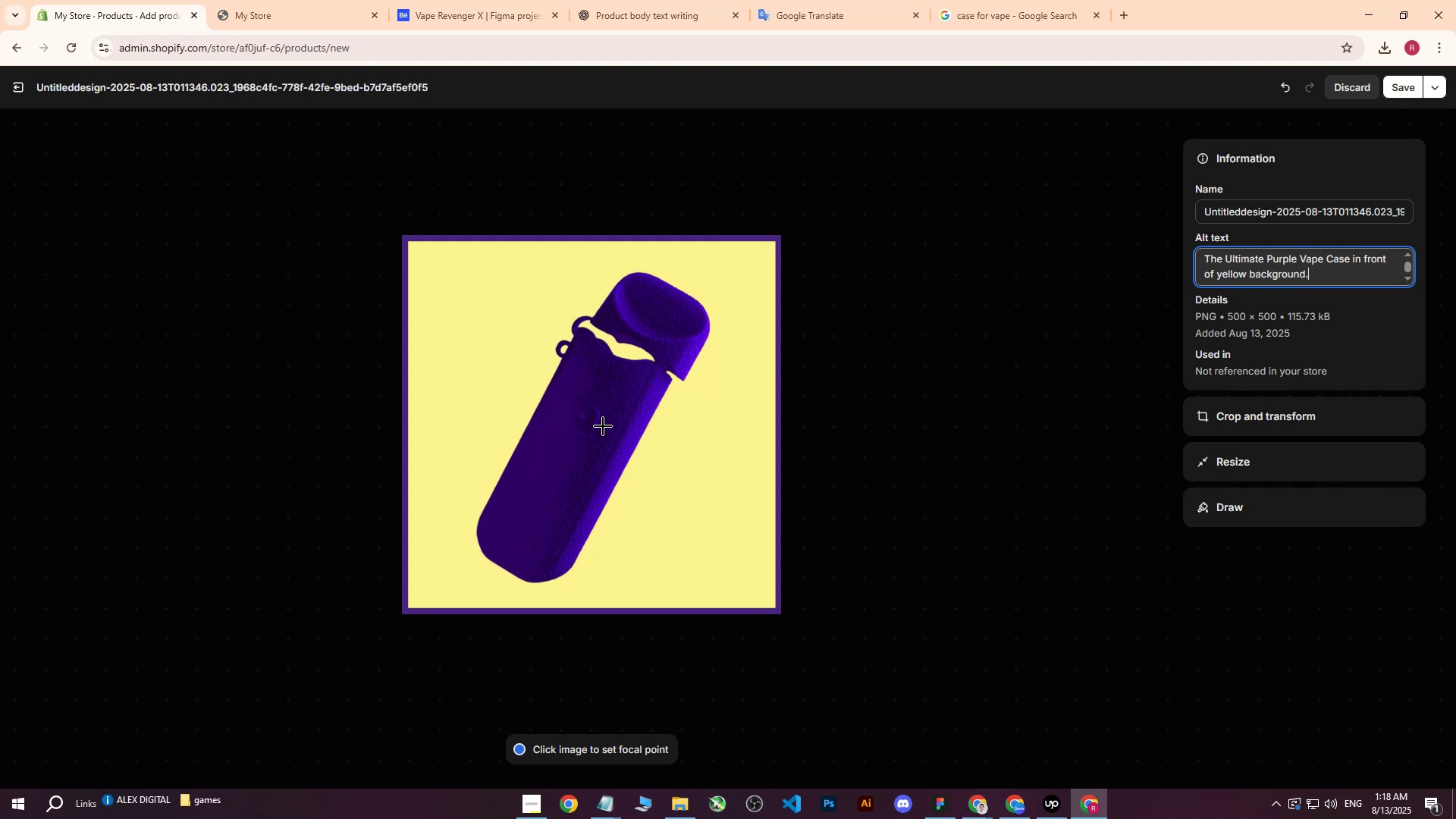 
left_click([607, 427])
 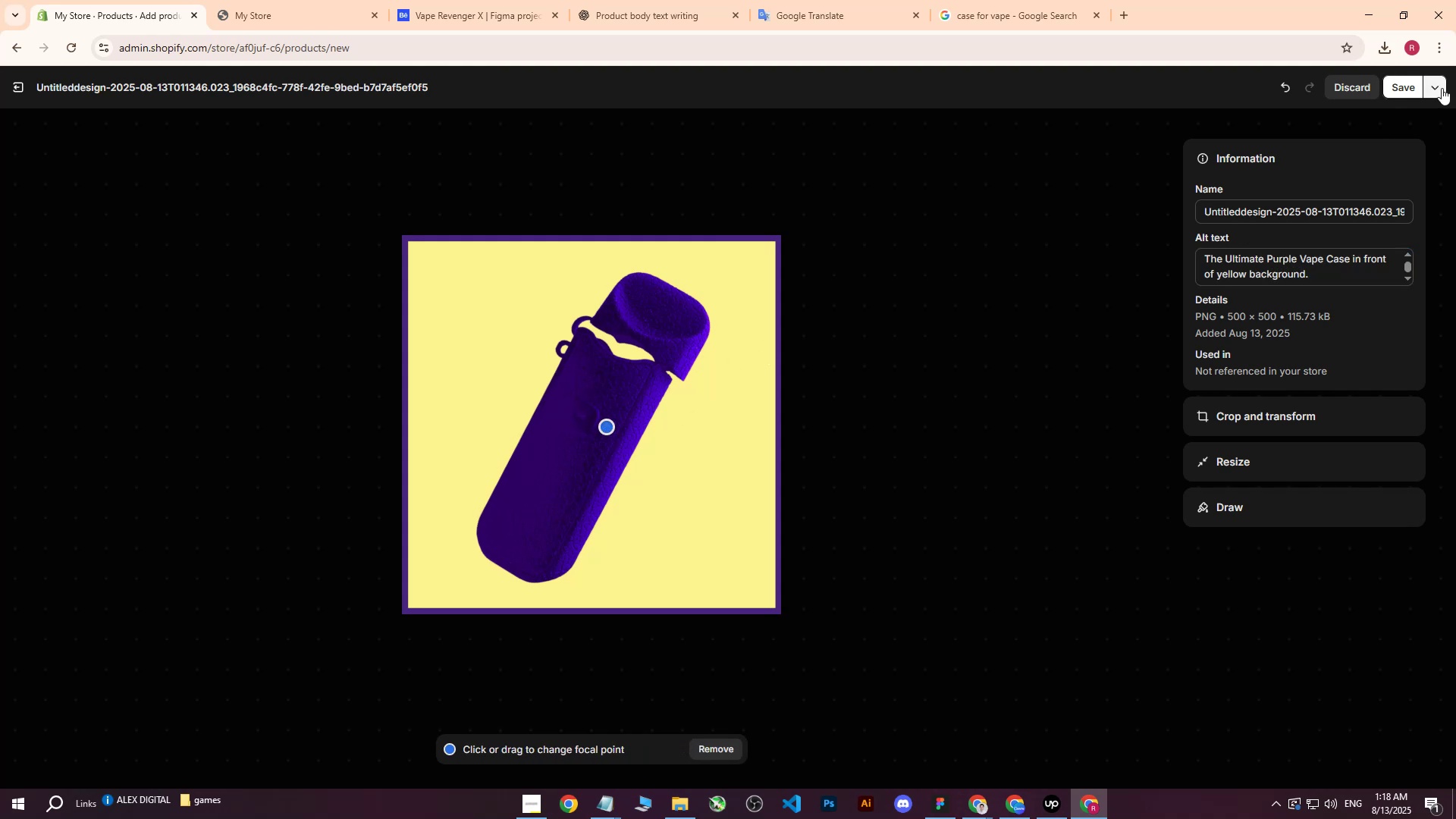 
left_click([1401, 81])
 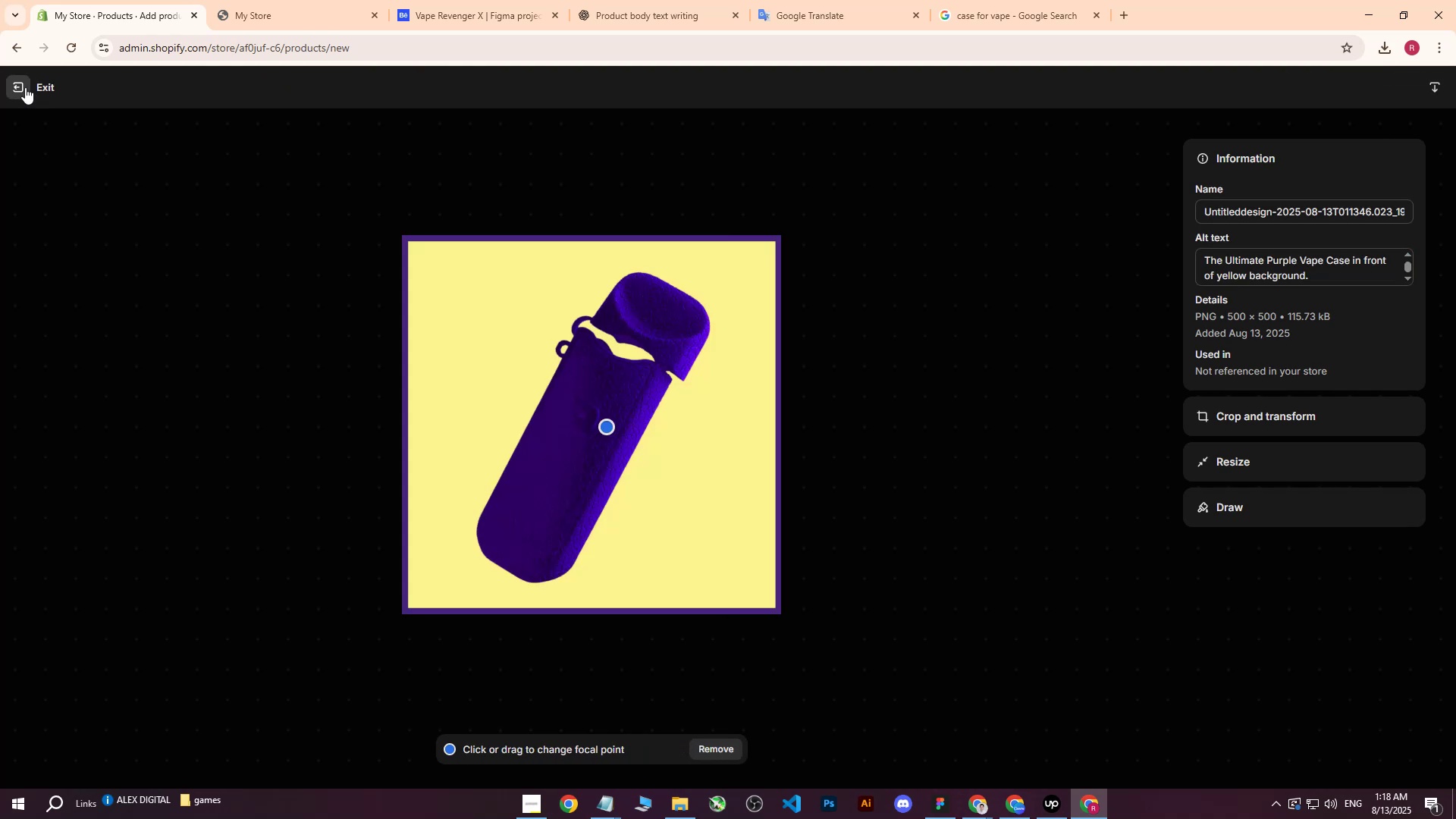 
left_click([25, 87])
 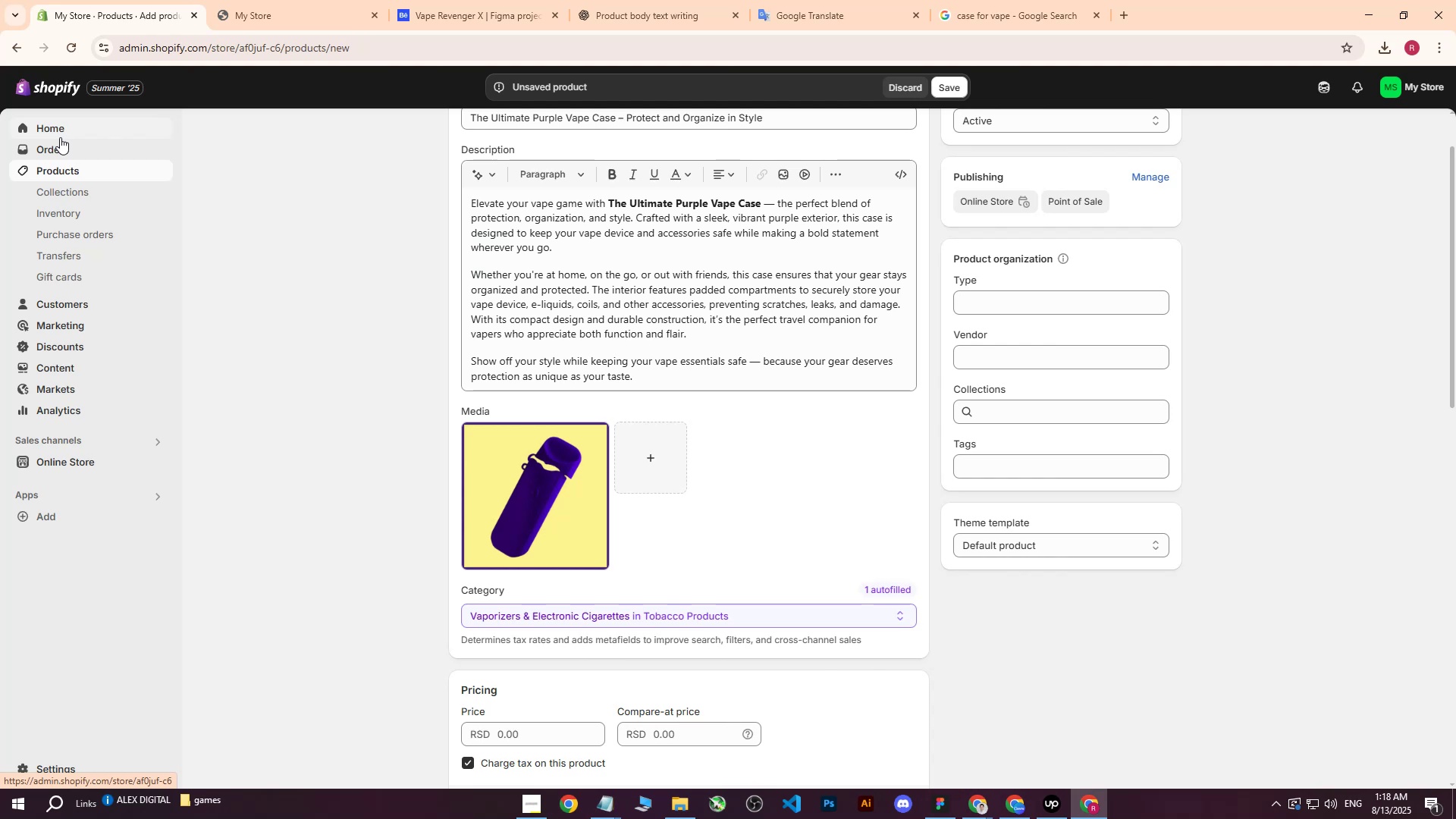 
wait(22.77)
 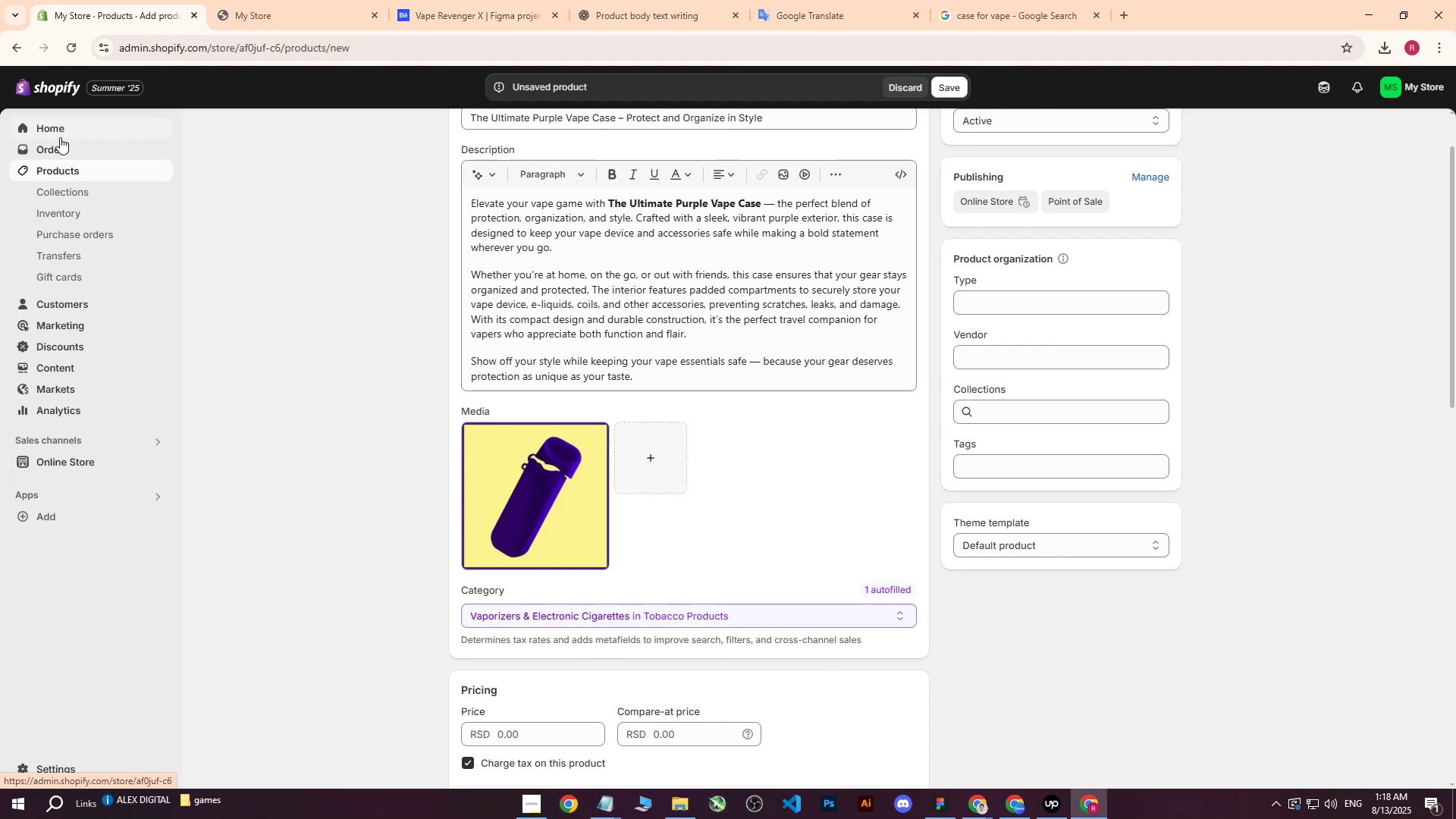 
scroll: coordinate [672, 566], scroll_direction: down, amount: 1.0
 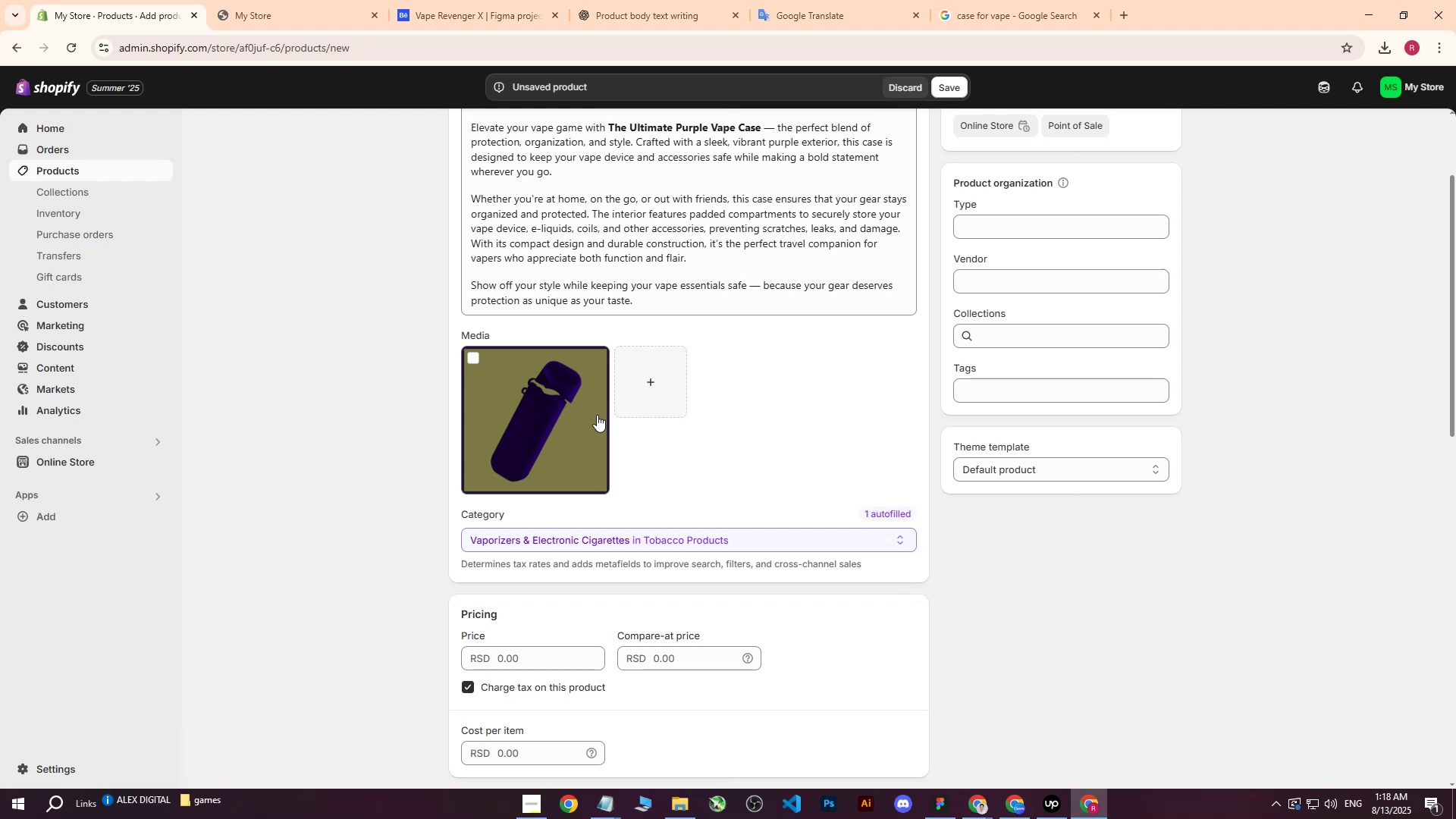 
wait(14.51)
 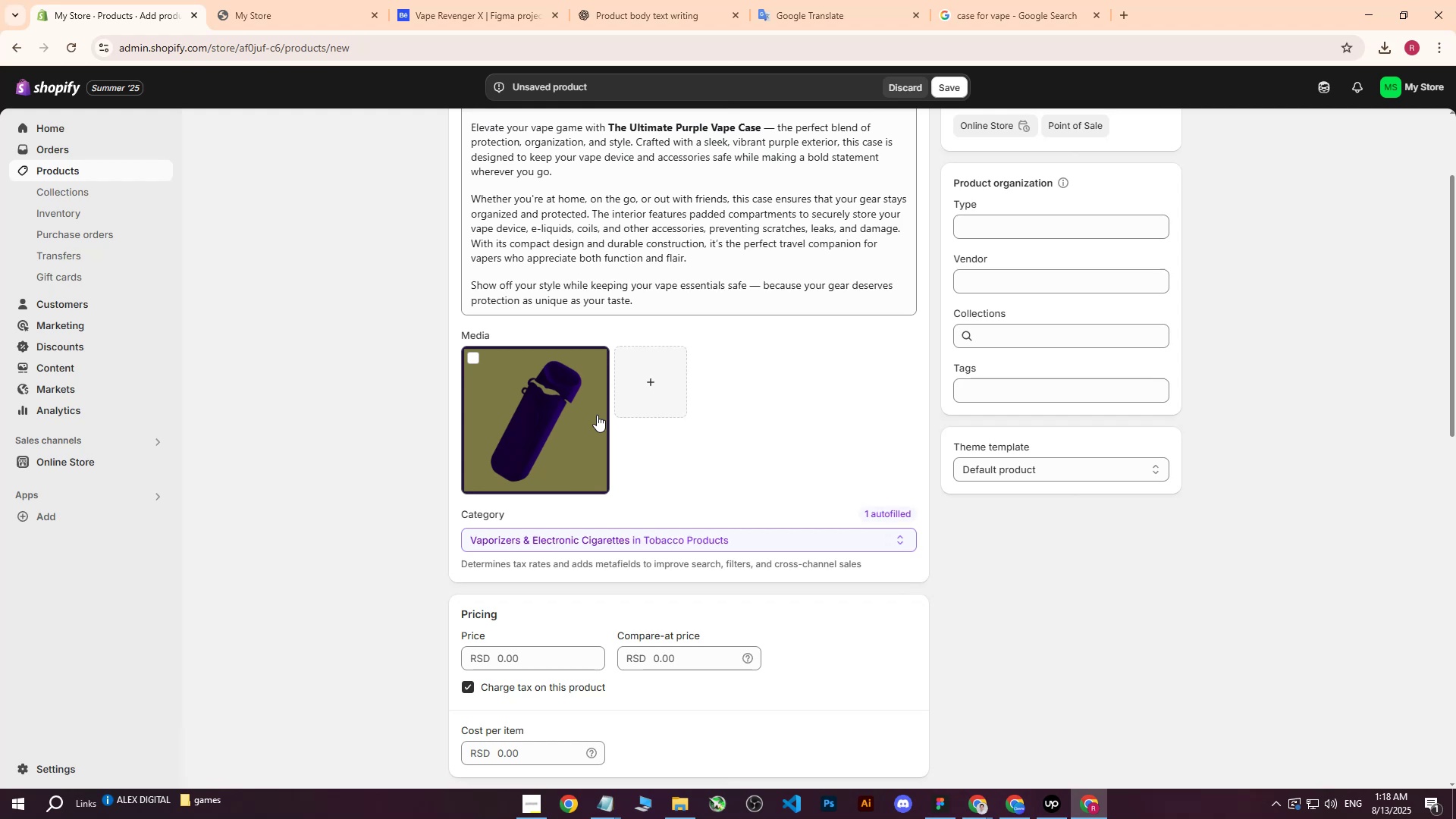 
left_click([512, 663])
 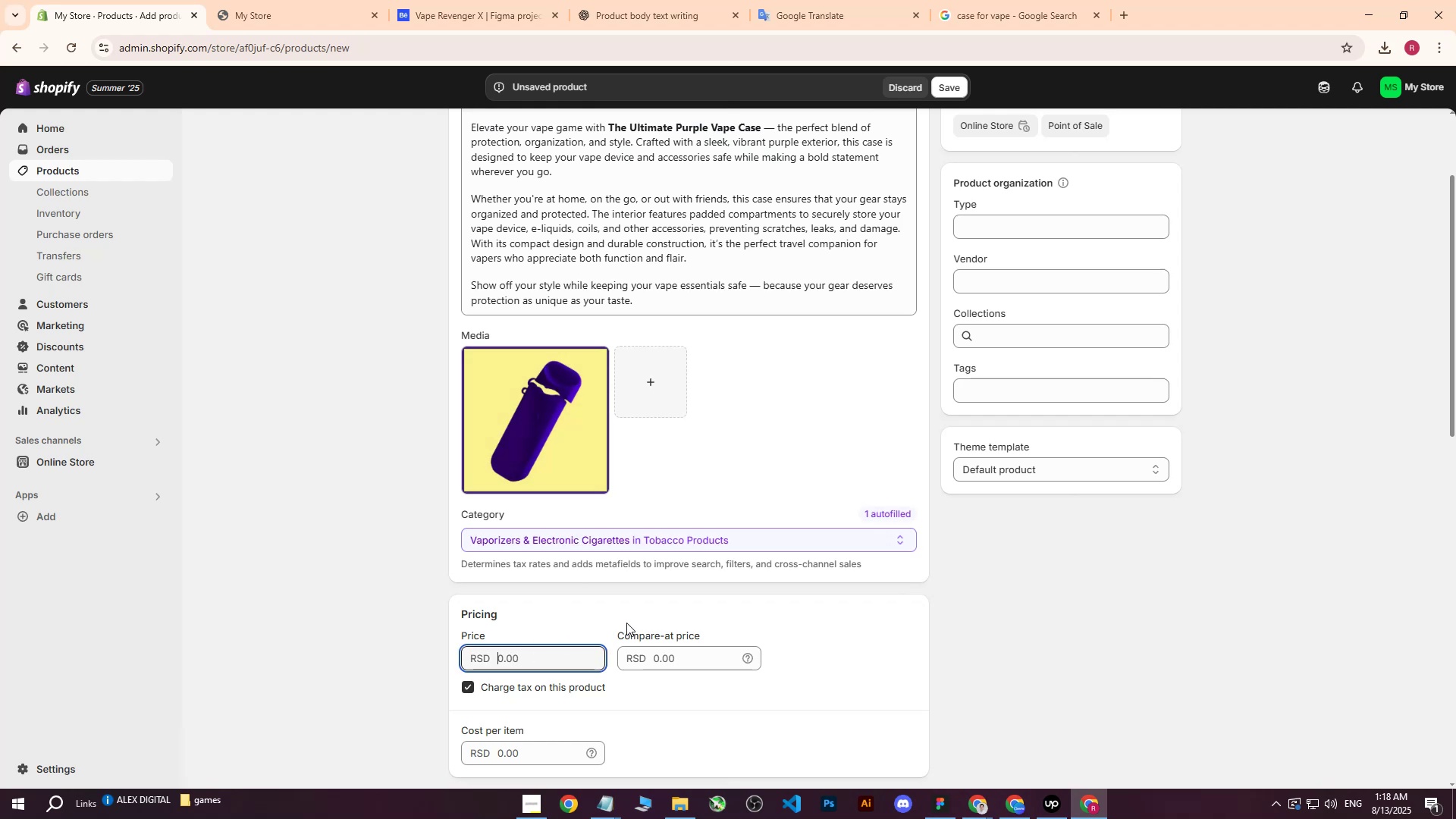 
scroll: coordinate [629, 607], scroll_direction: down, amount: 2.0
 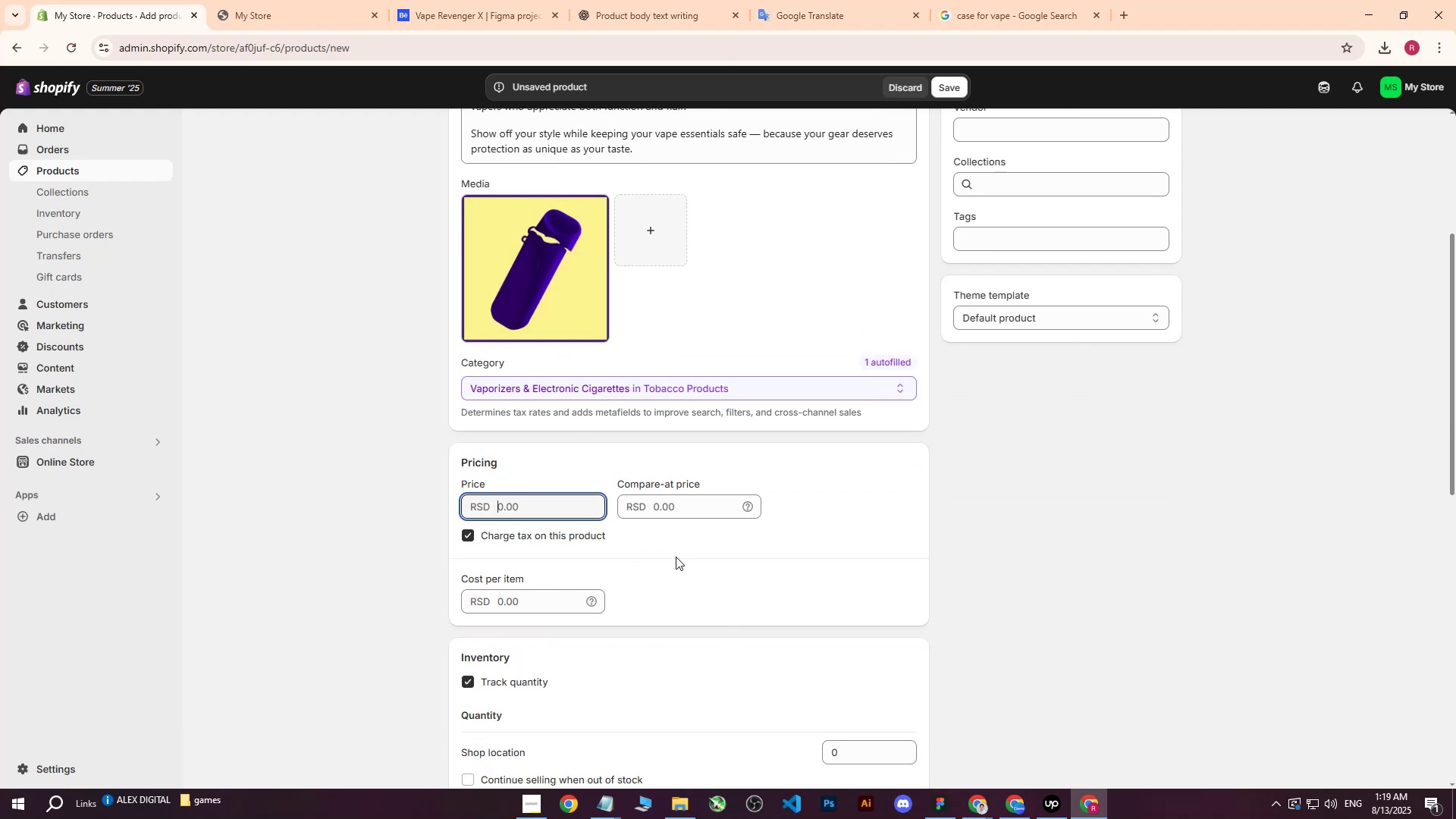 
type(20000)
key(Backspace)
key(Tab)
key(Tab)
key(Tab)
key(Tab)
type(2000)
 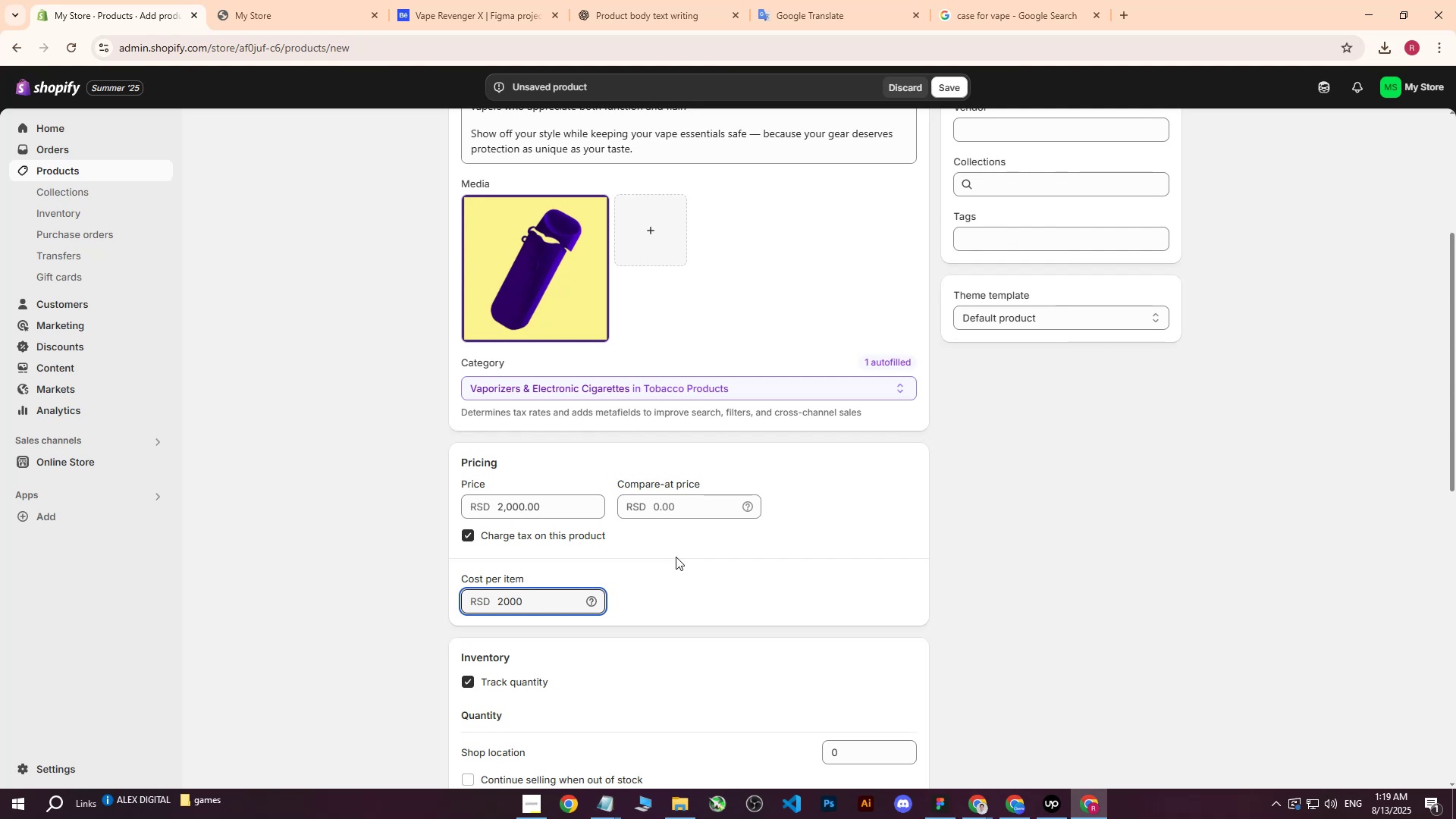 
wait(22.55)
 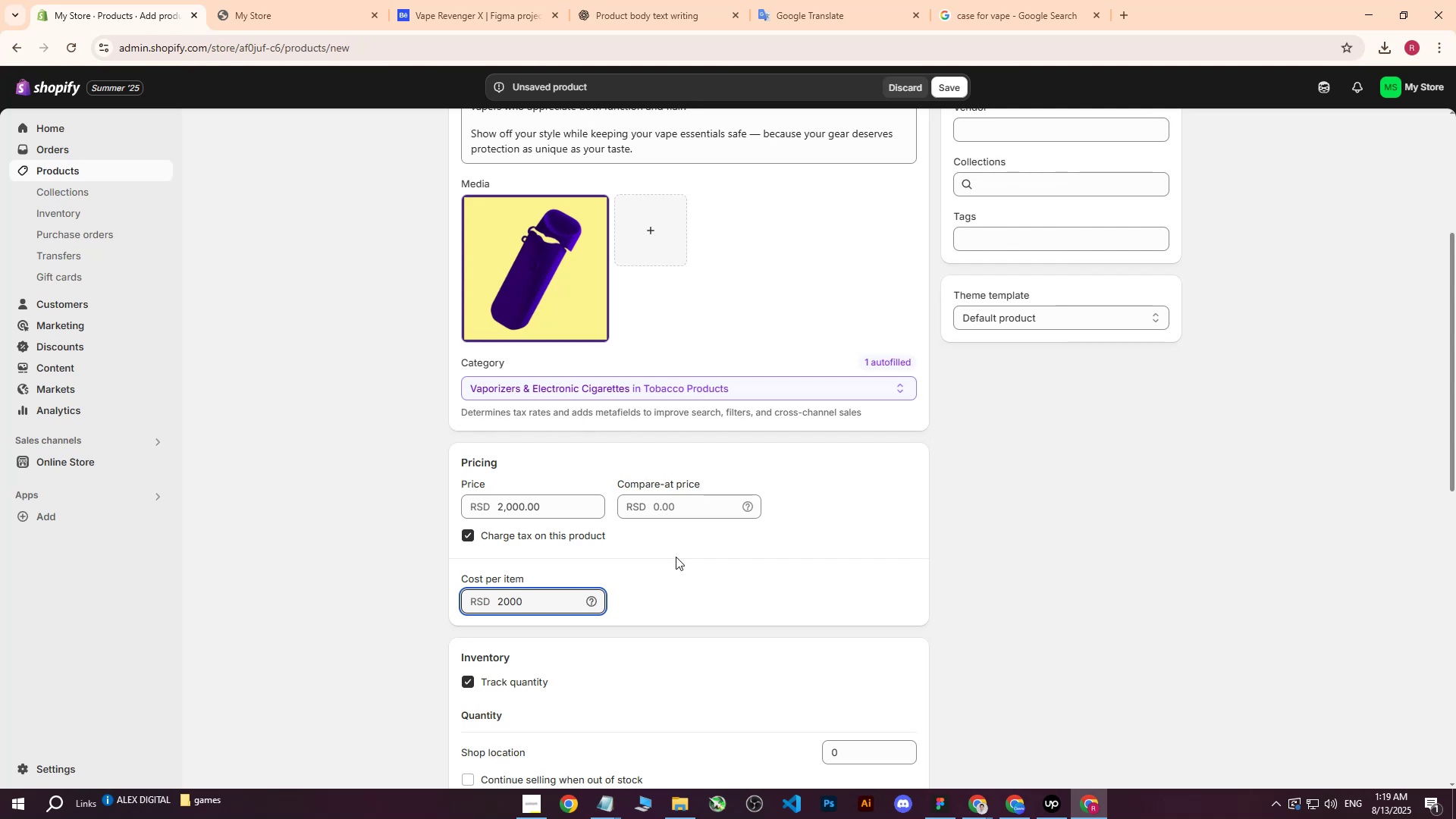 
left_click([724, 585])
 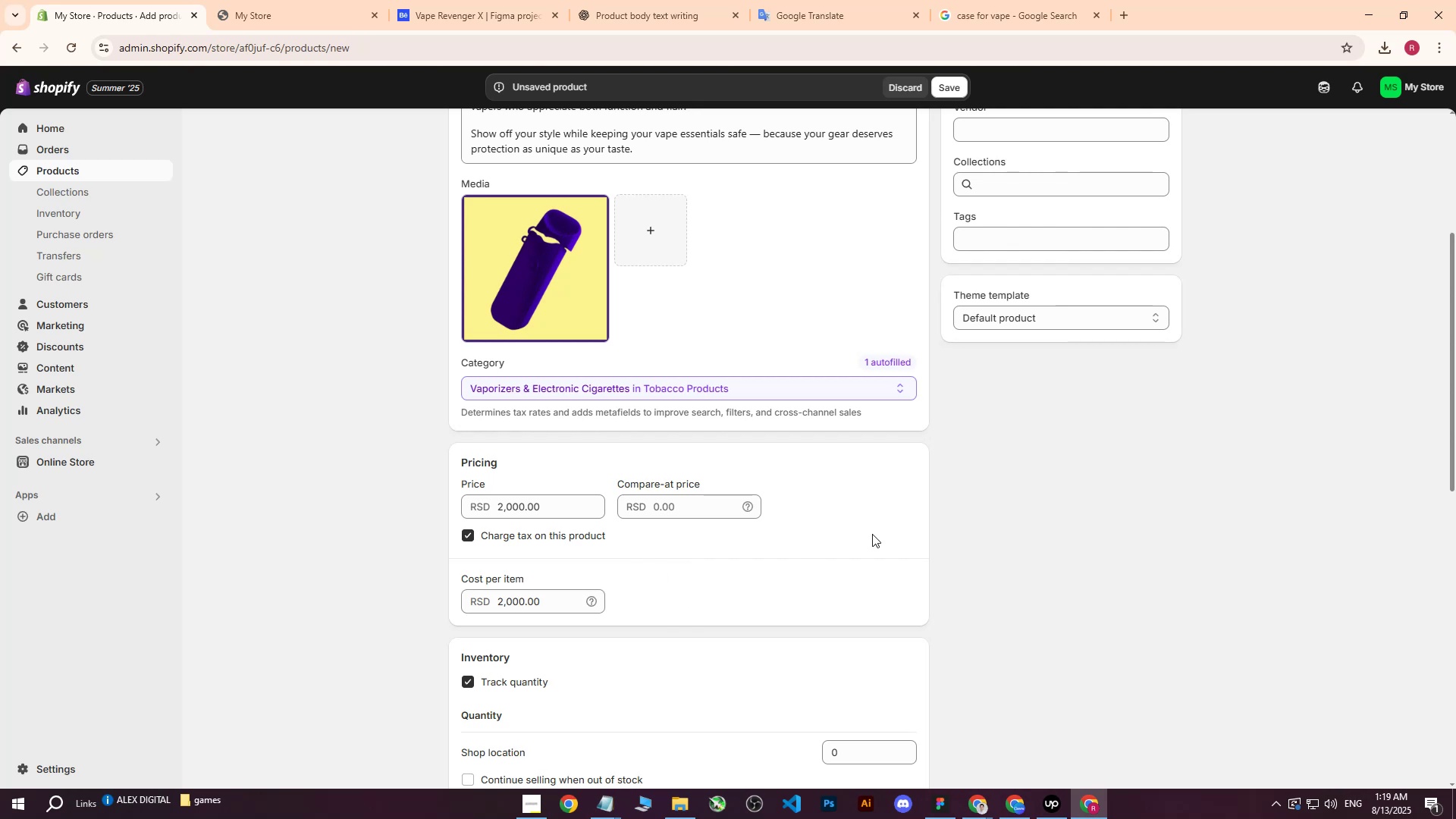 
scroll: coordinate [648, 387], scroll_direction: down, amount: 4.0
 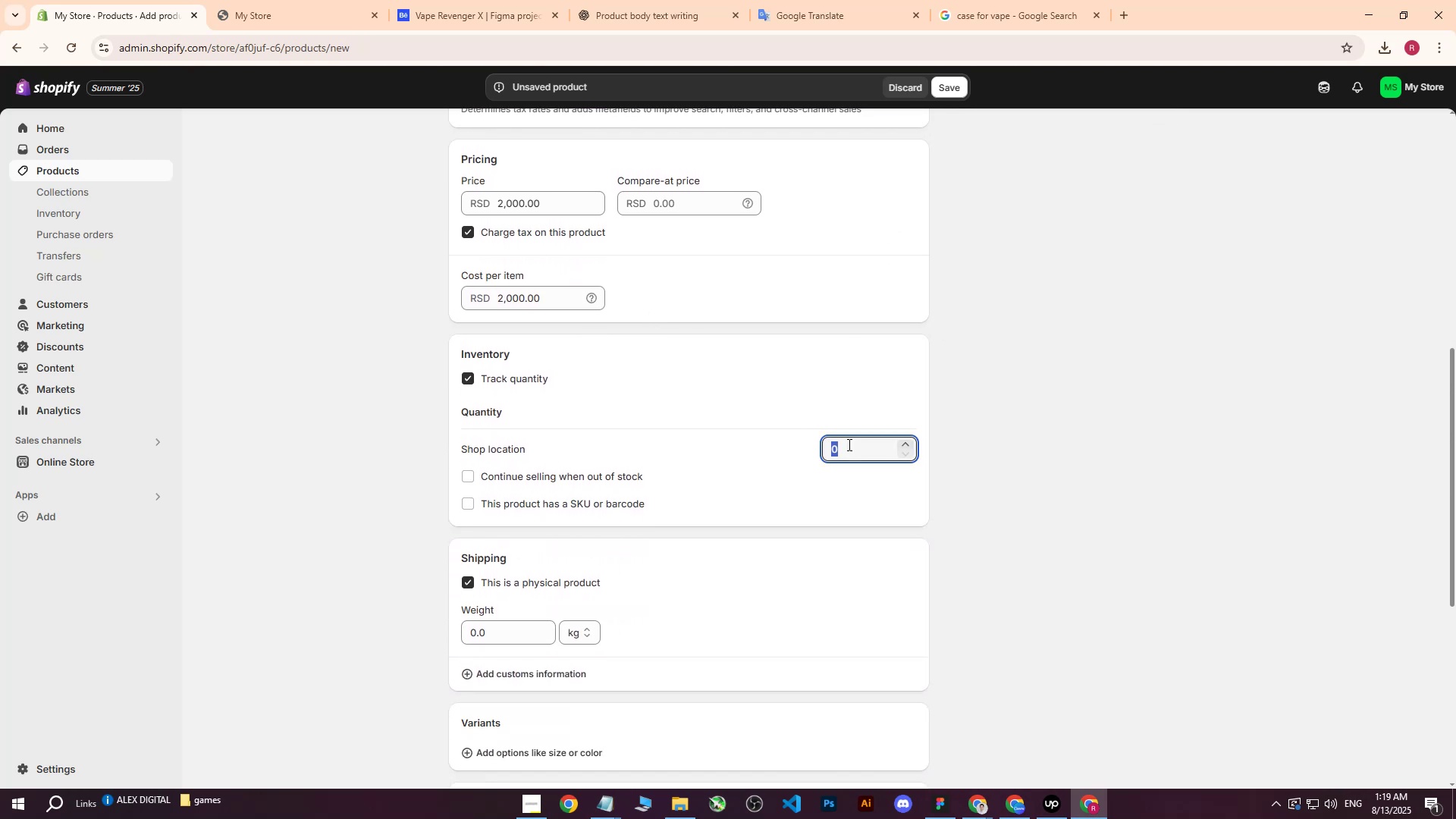 
type(400)
 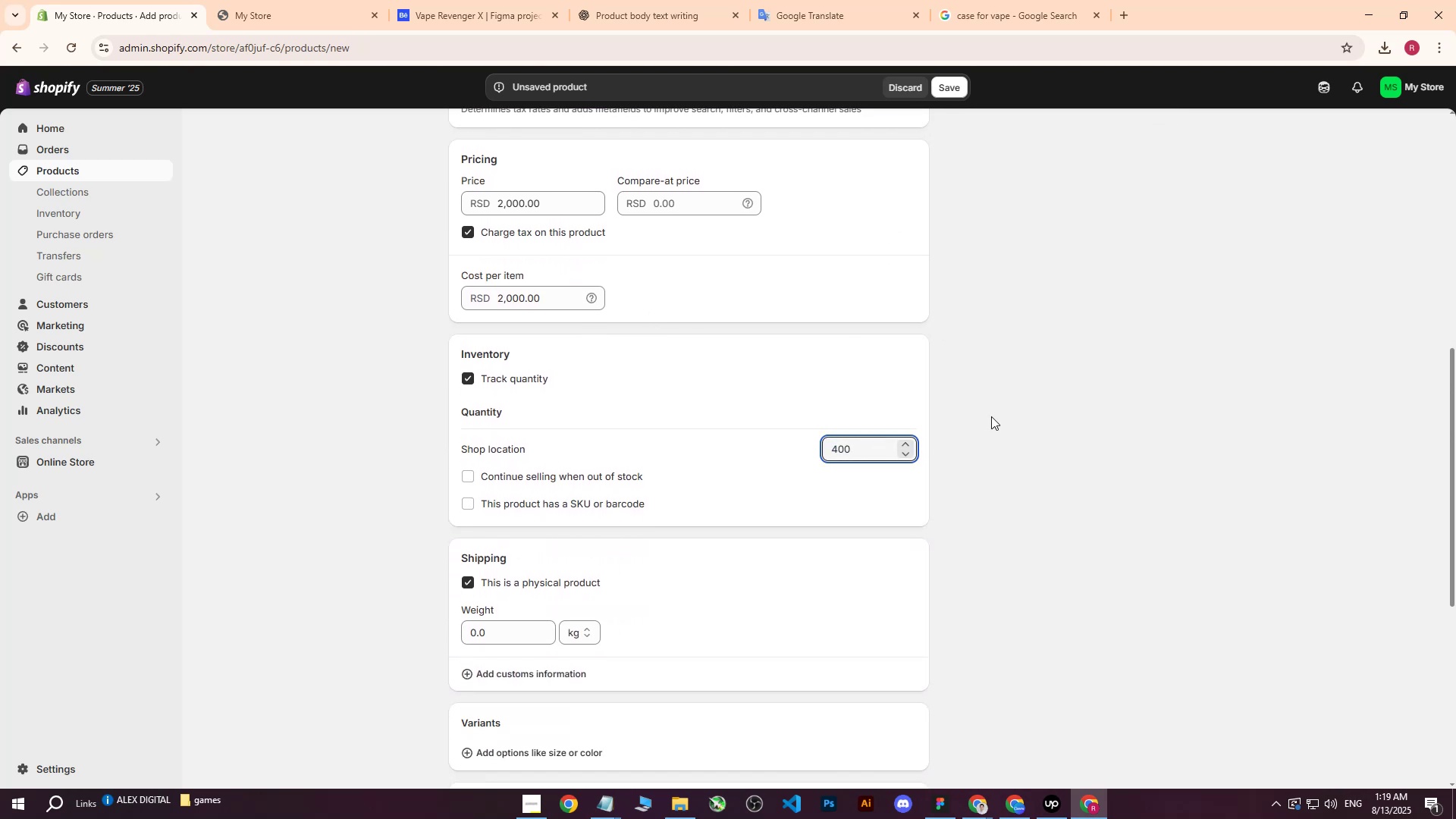 
left_click([1043, 389])
 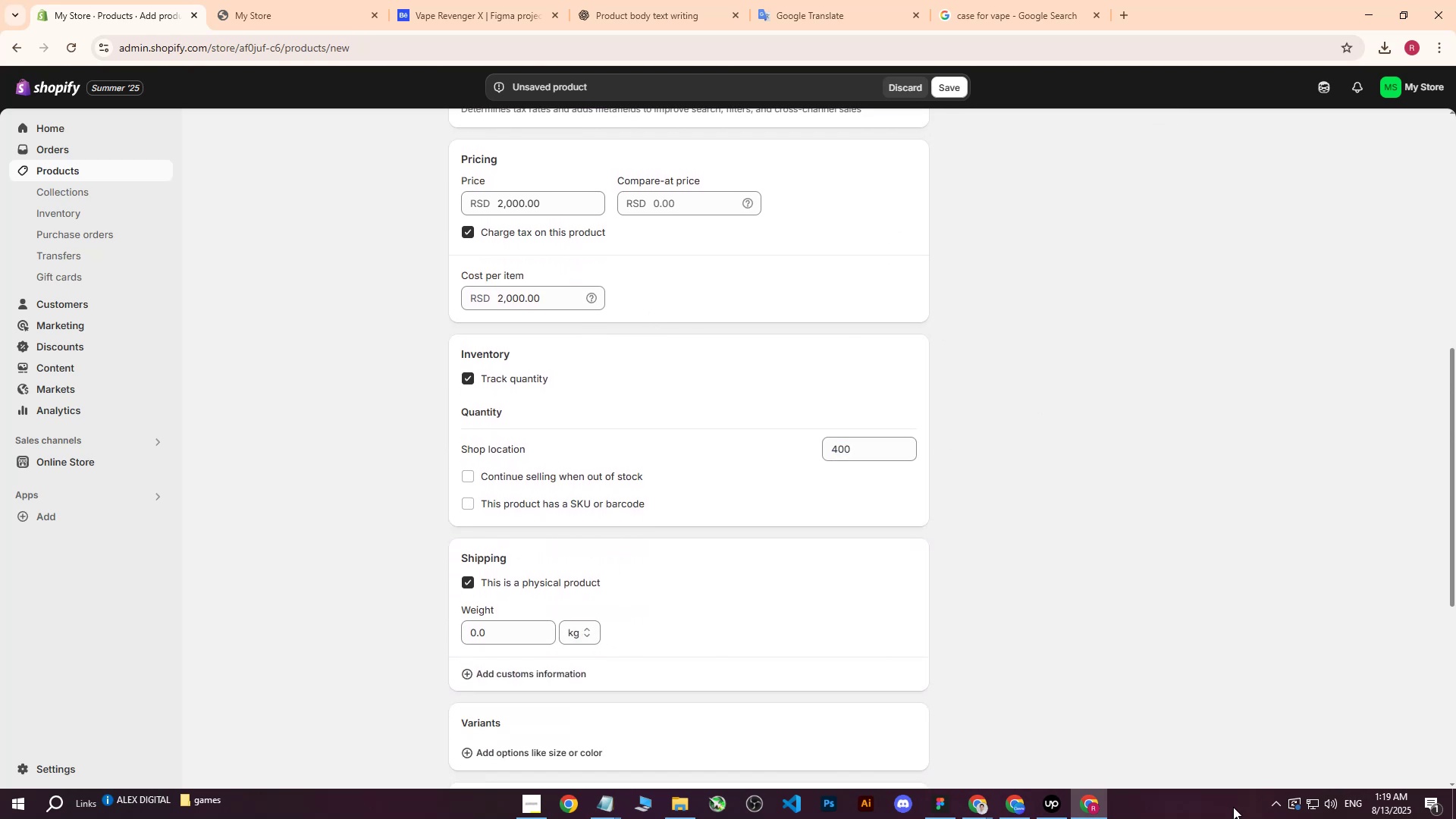 
left_click([1056, 805])
 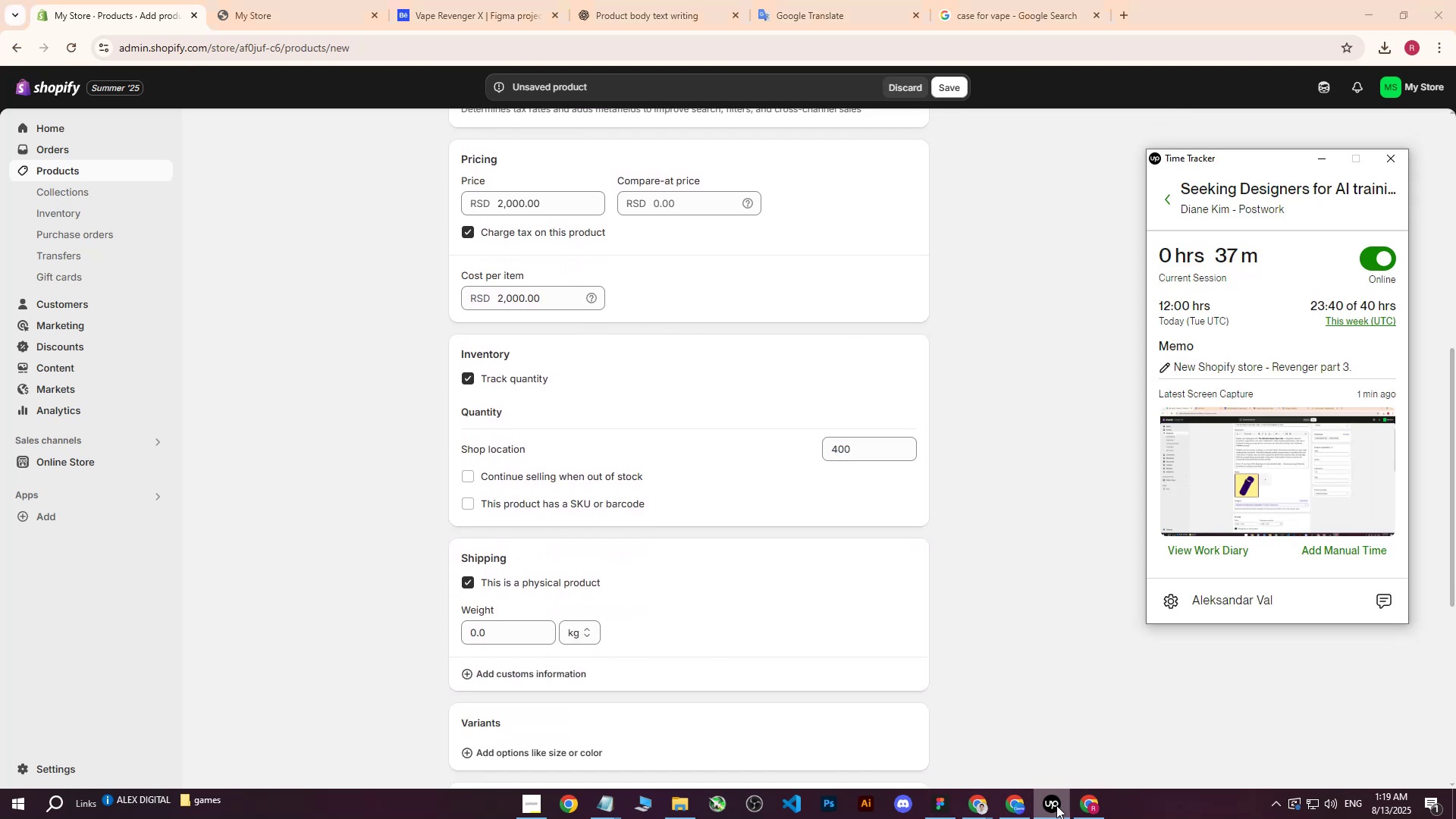 
left_click([1056, 805])
 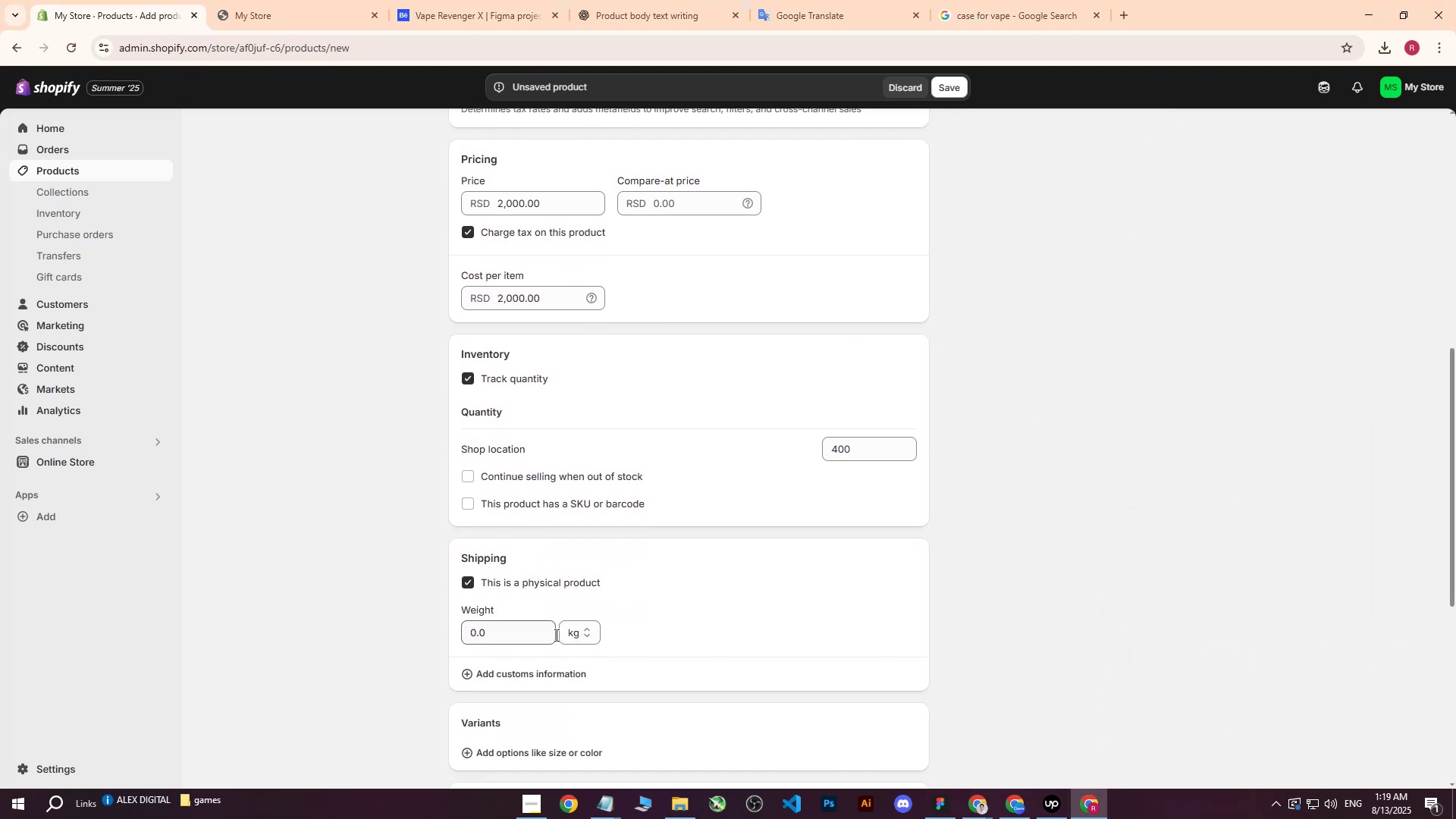 
left_click([582, 637])
 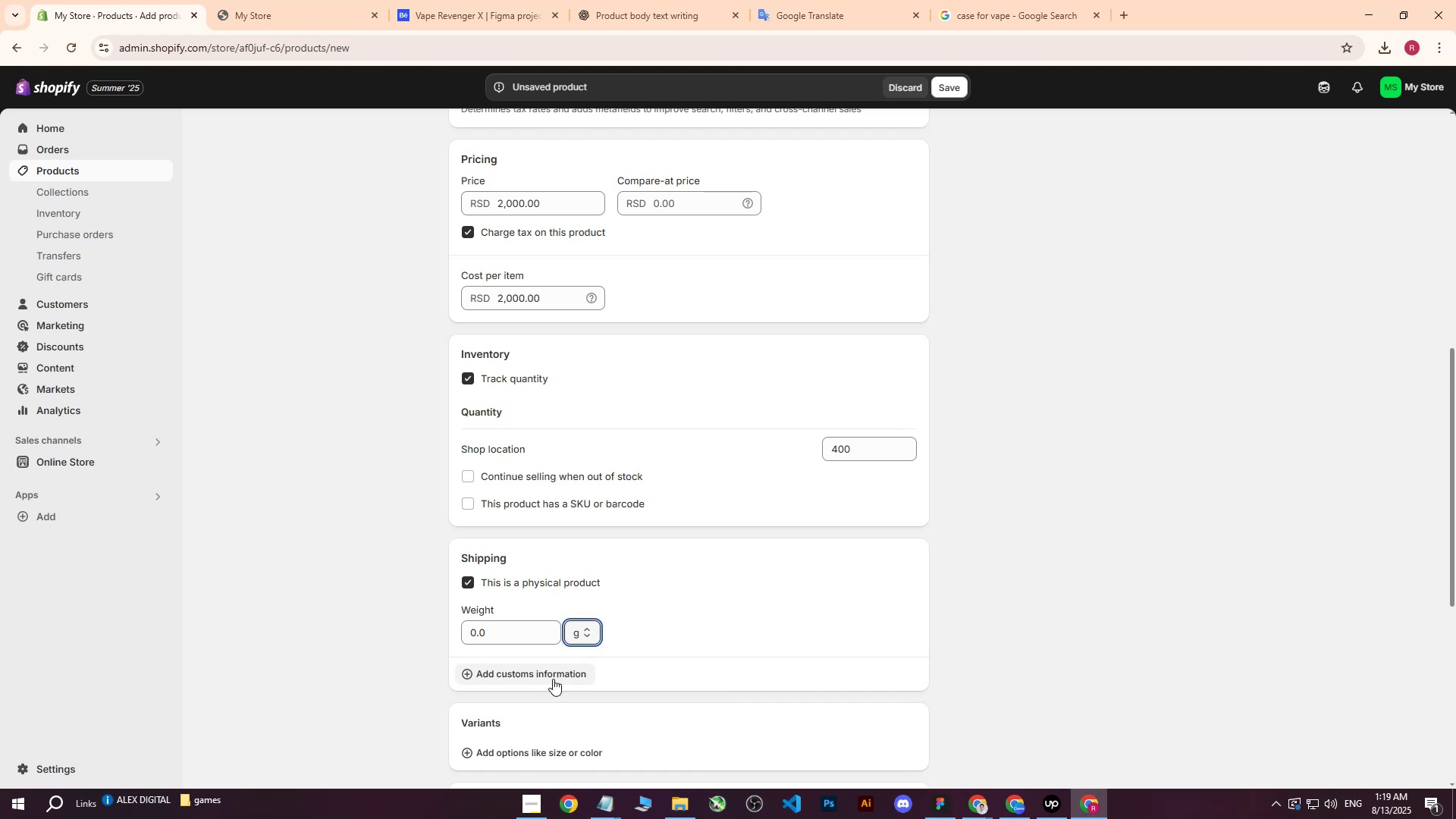 
double_click([500, 632])
 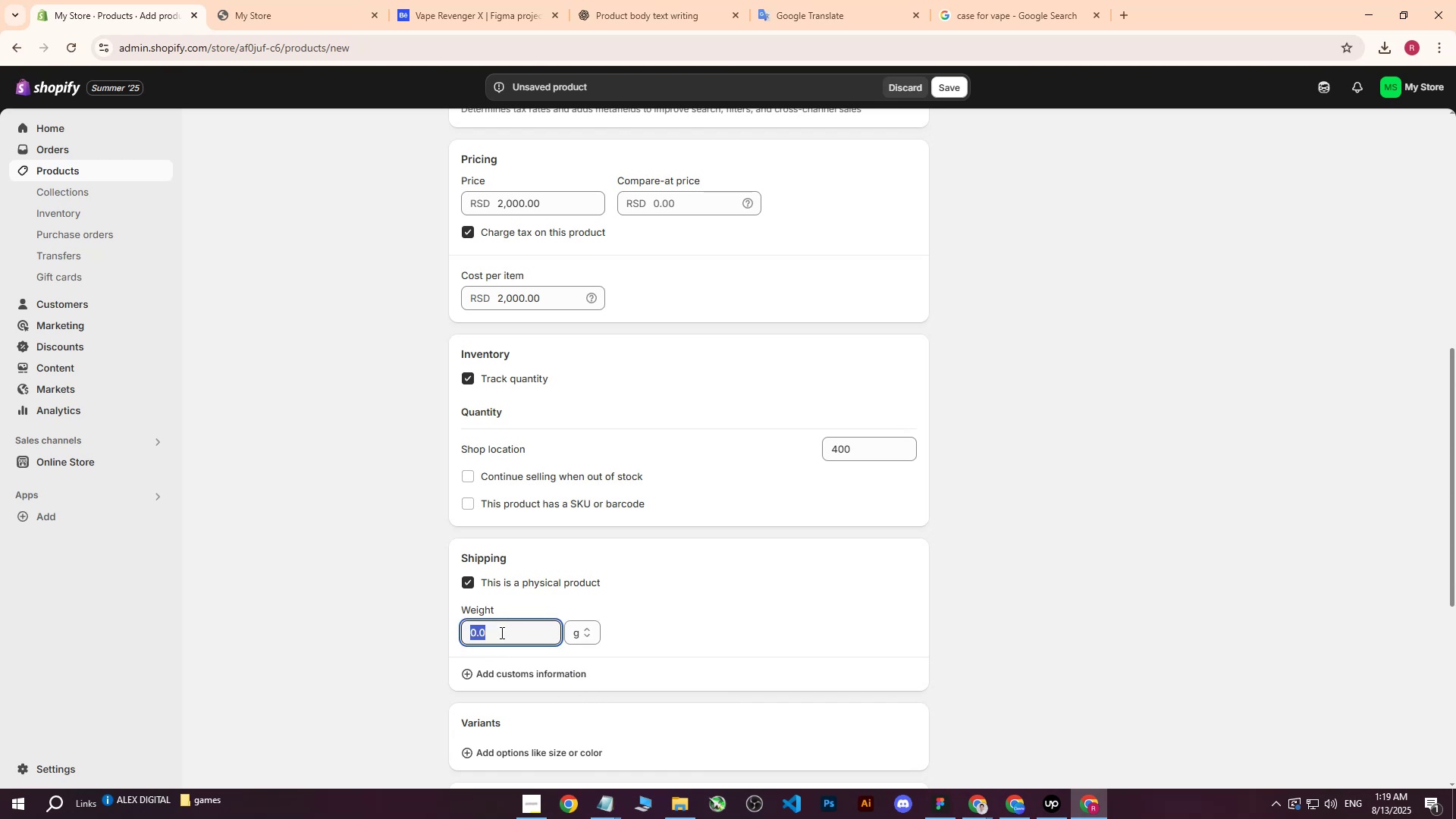 
type(1000)
key(Backspace)
 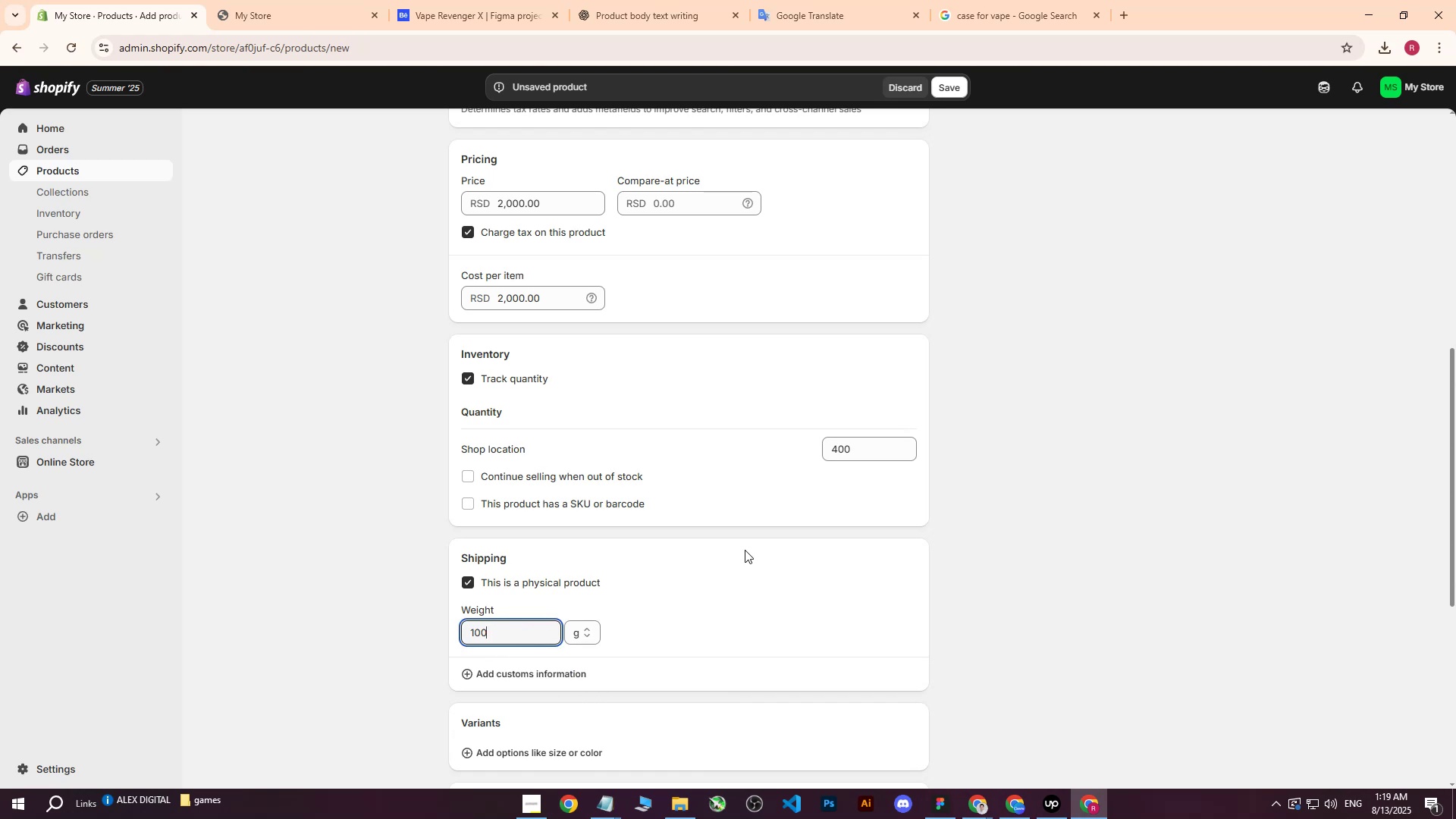 
left_click([886, 523])
 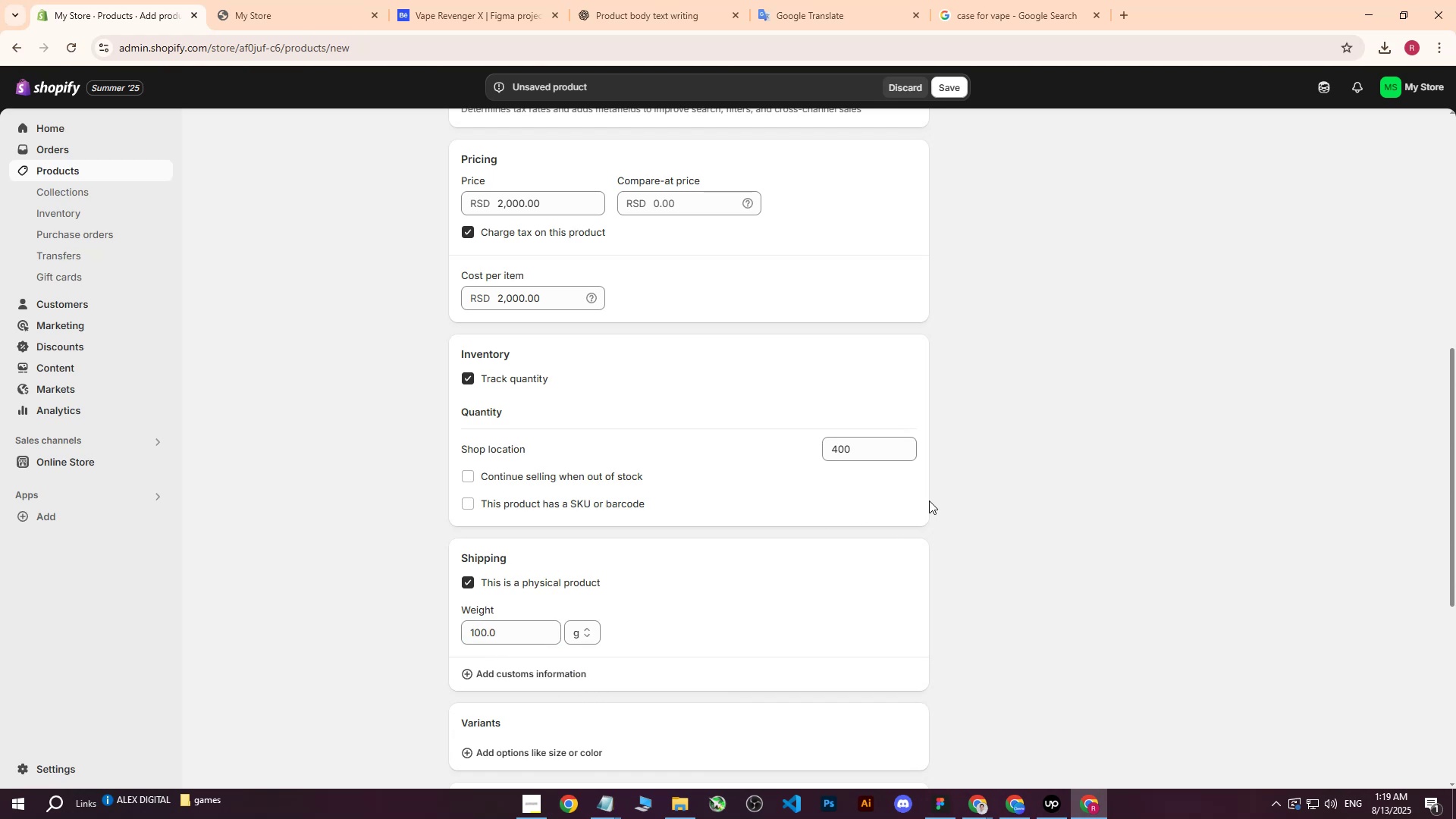 
scroll: coordinate [1005, 420], scroll_direction: up, amount: 6.0
 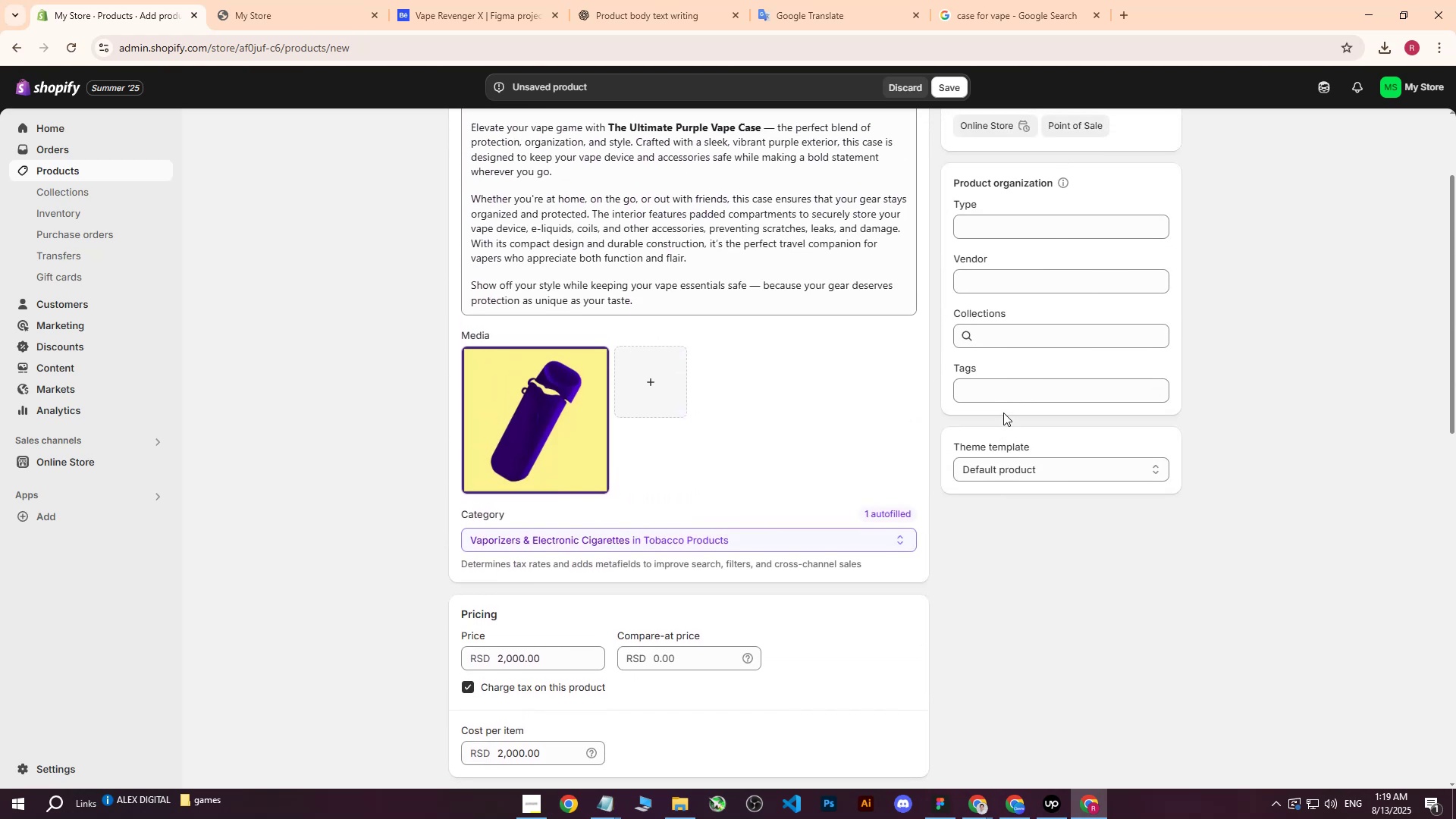 
left_click([1003, 402])
 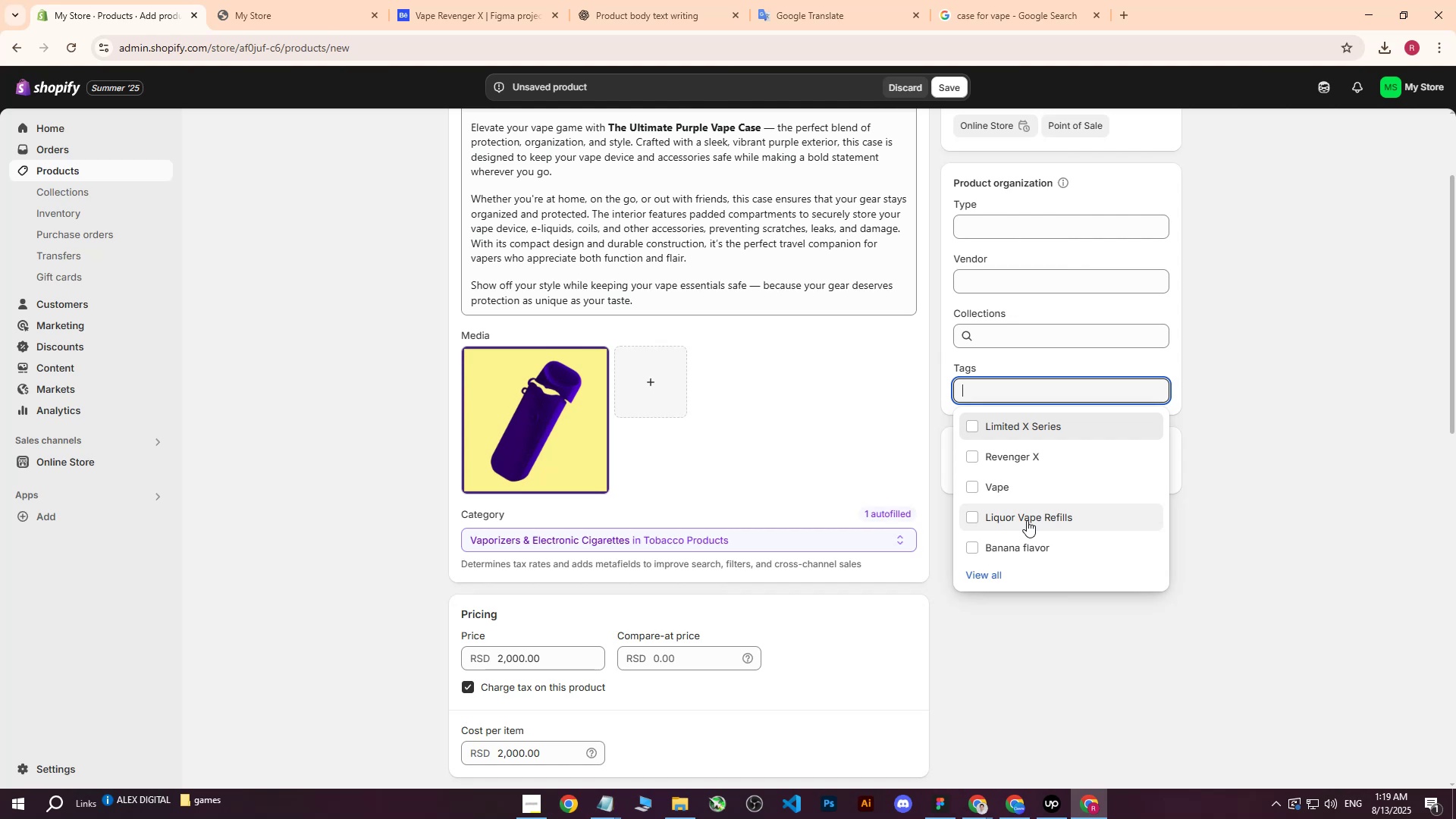 
wait(10.58)
 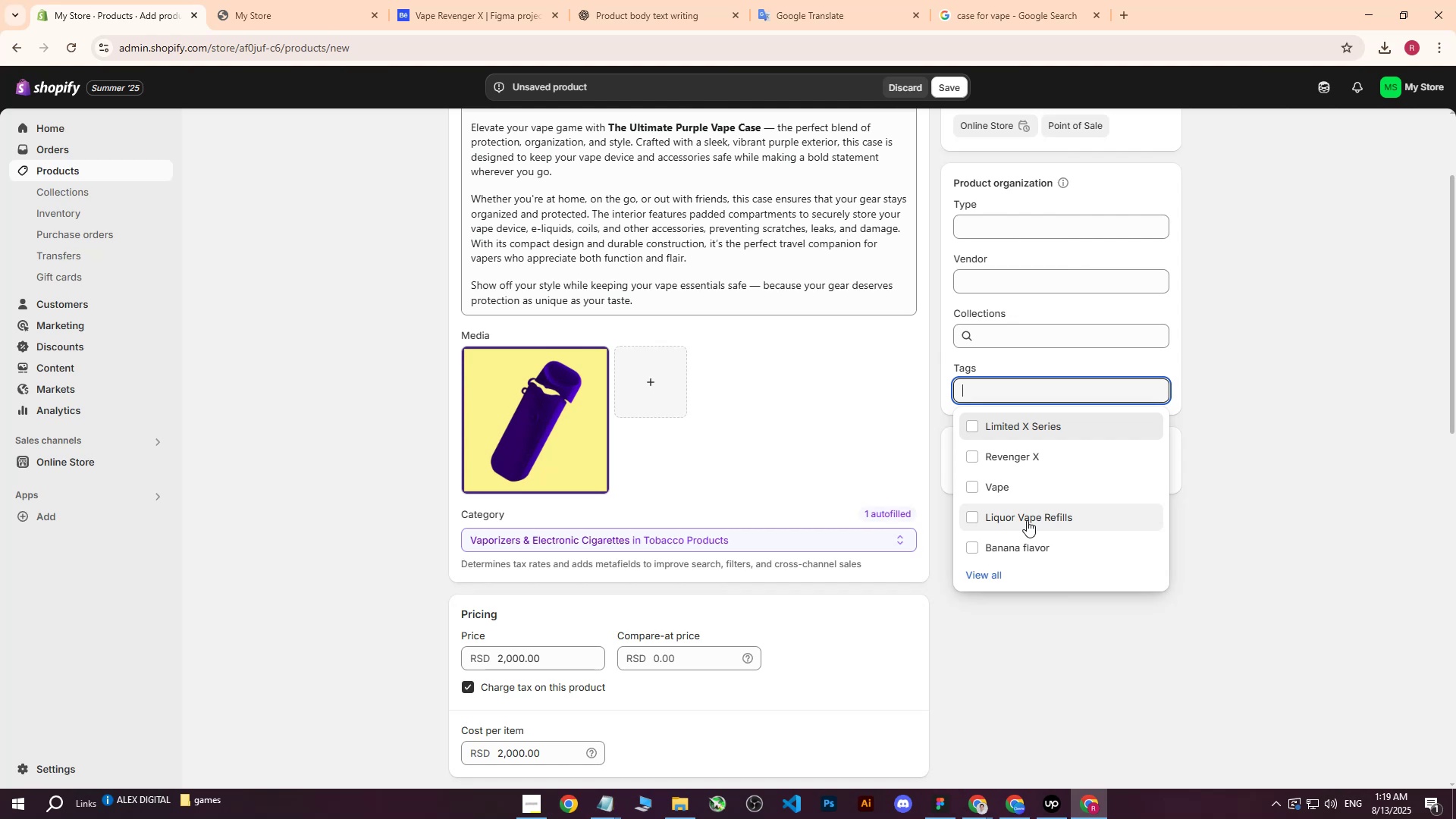 
left_click([1031, 513])
 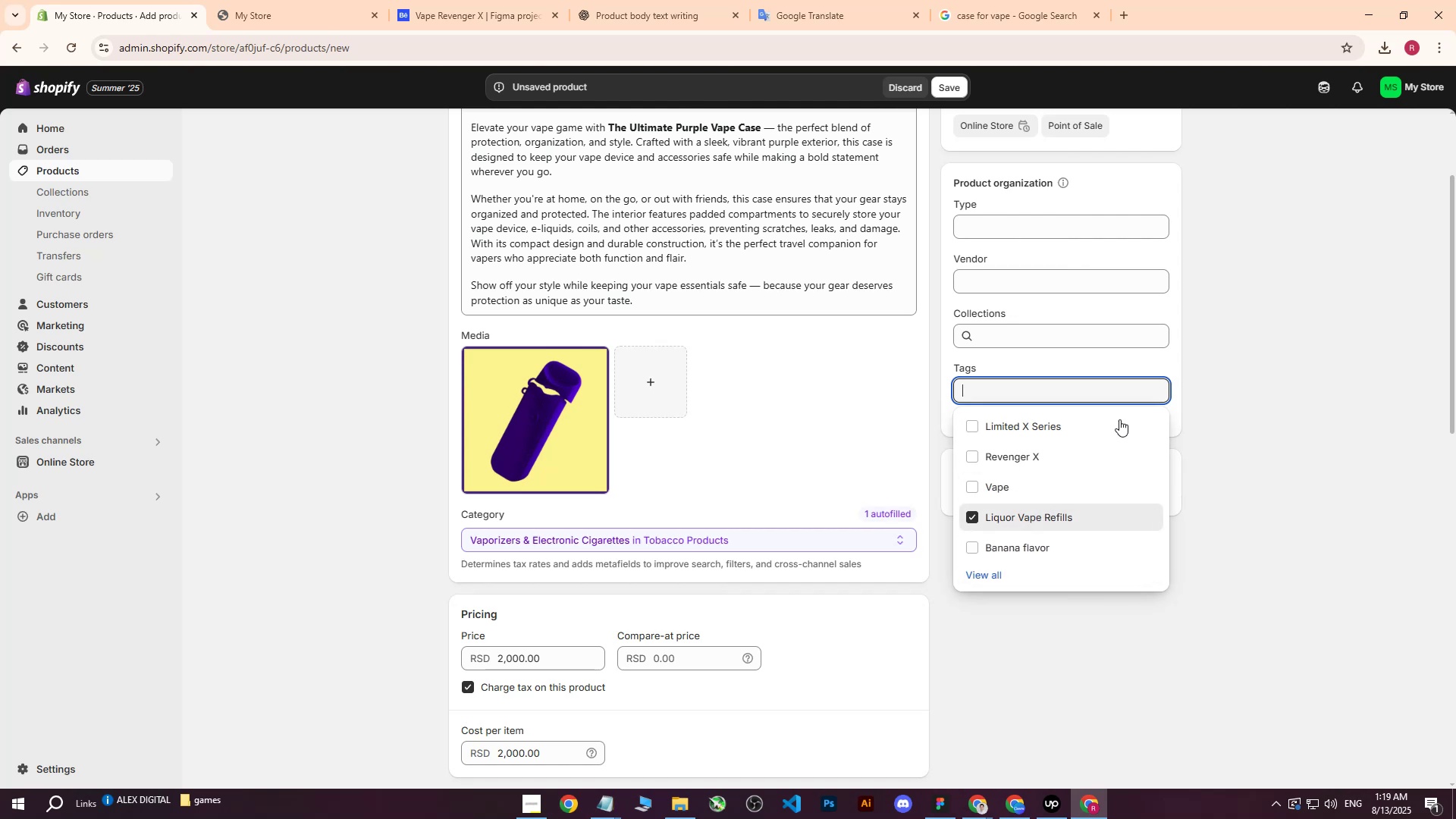 
left_click([1290, 346])
 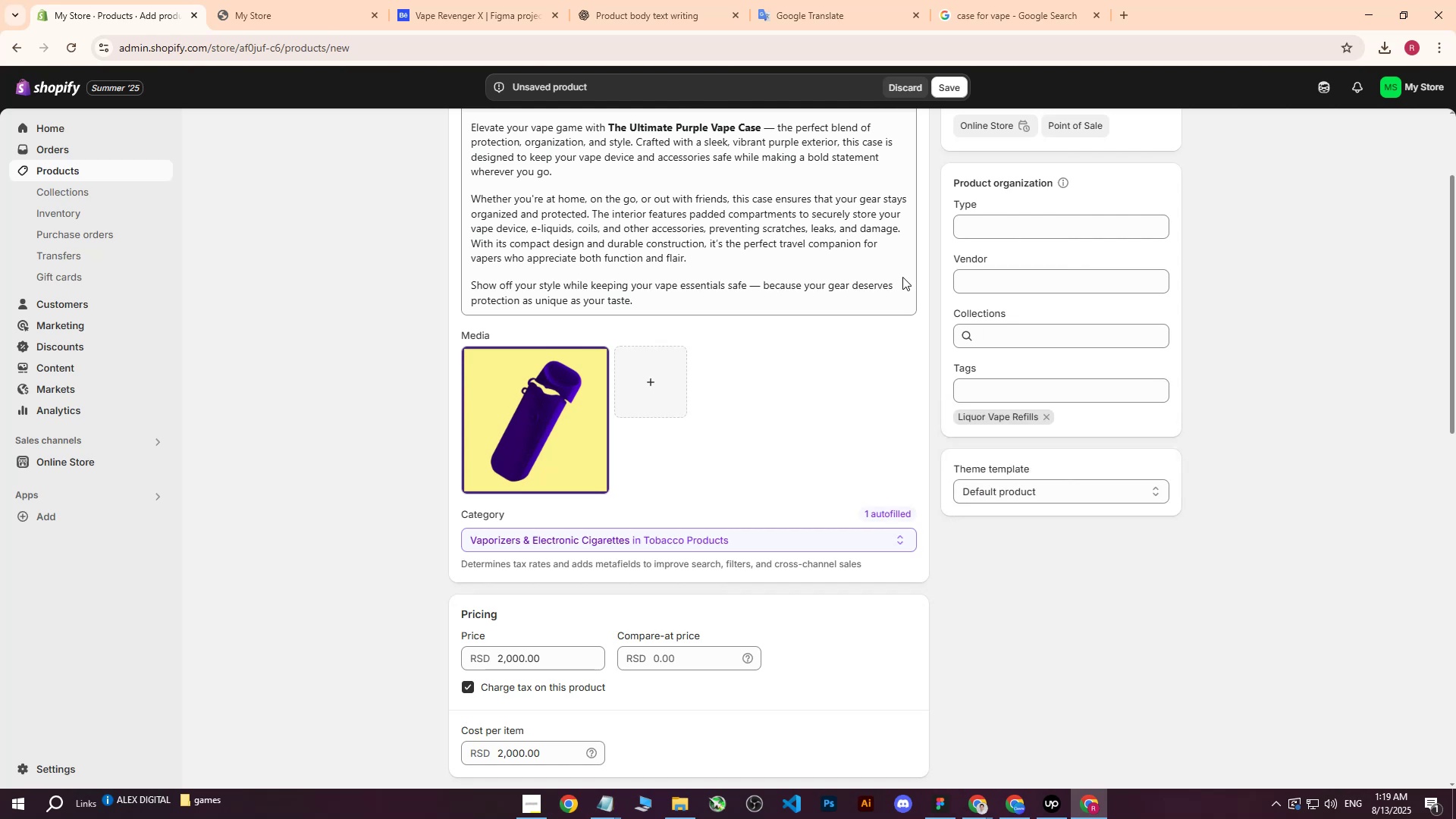 
scroll: coordinate [735, 258], scroll_direction: up, amount: 7.0
 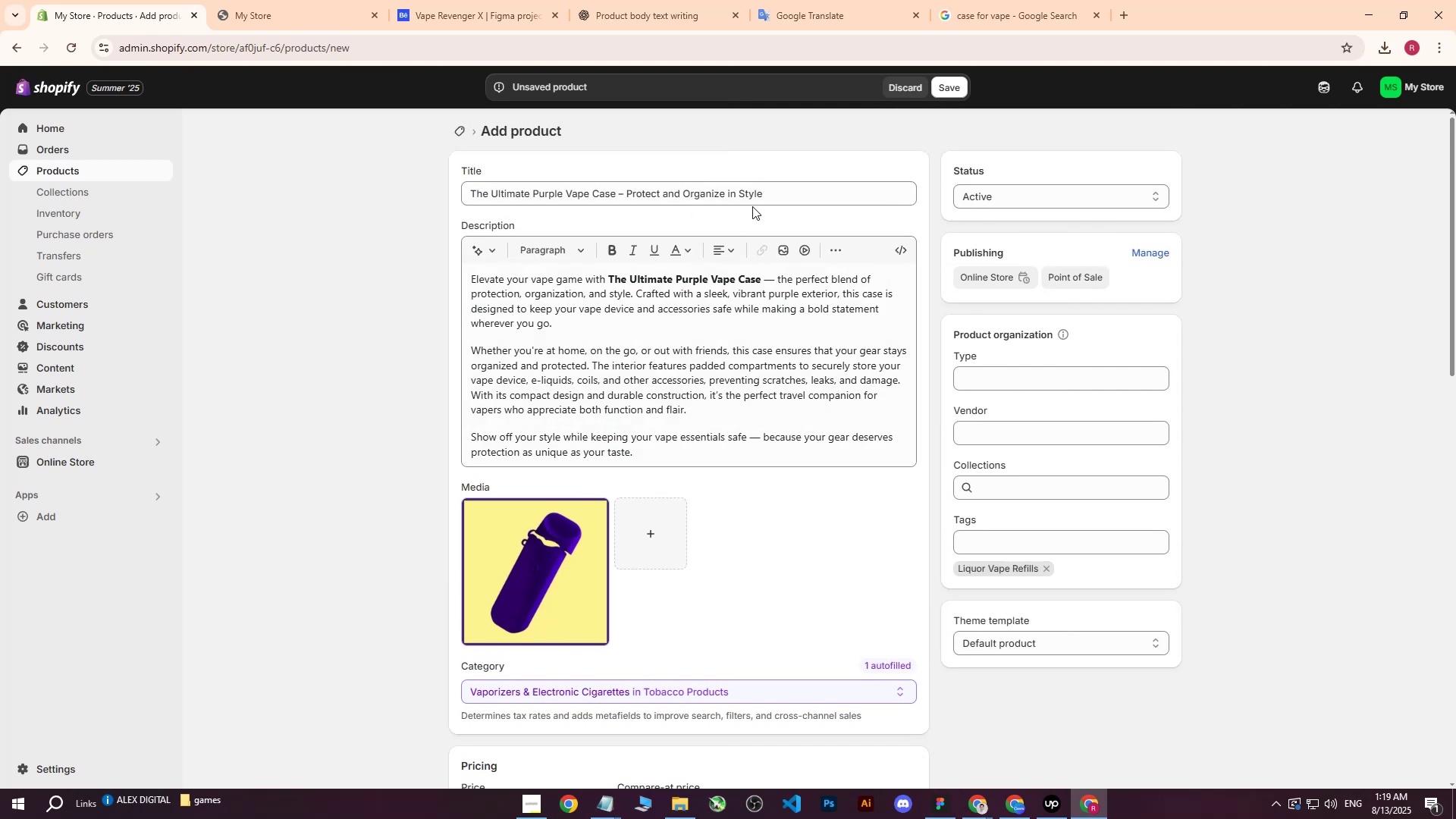 
left_click_drag(start_coordinate=[777, 192], to_coordinate=[366, 181])
 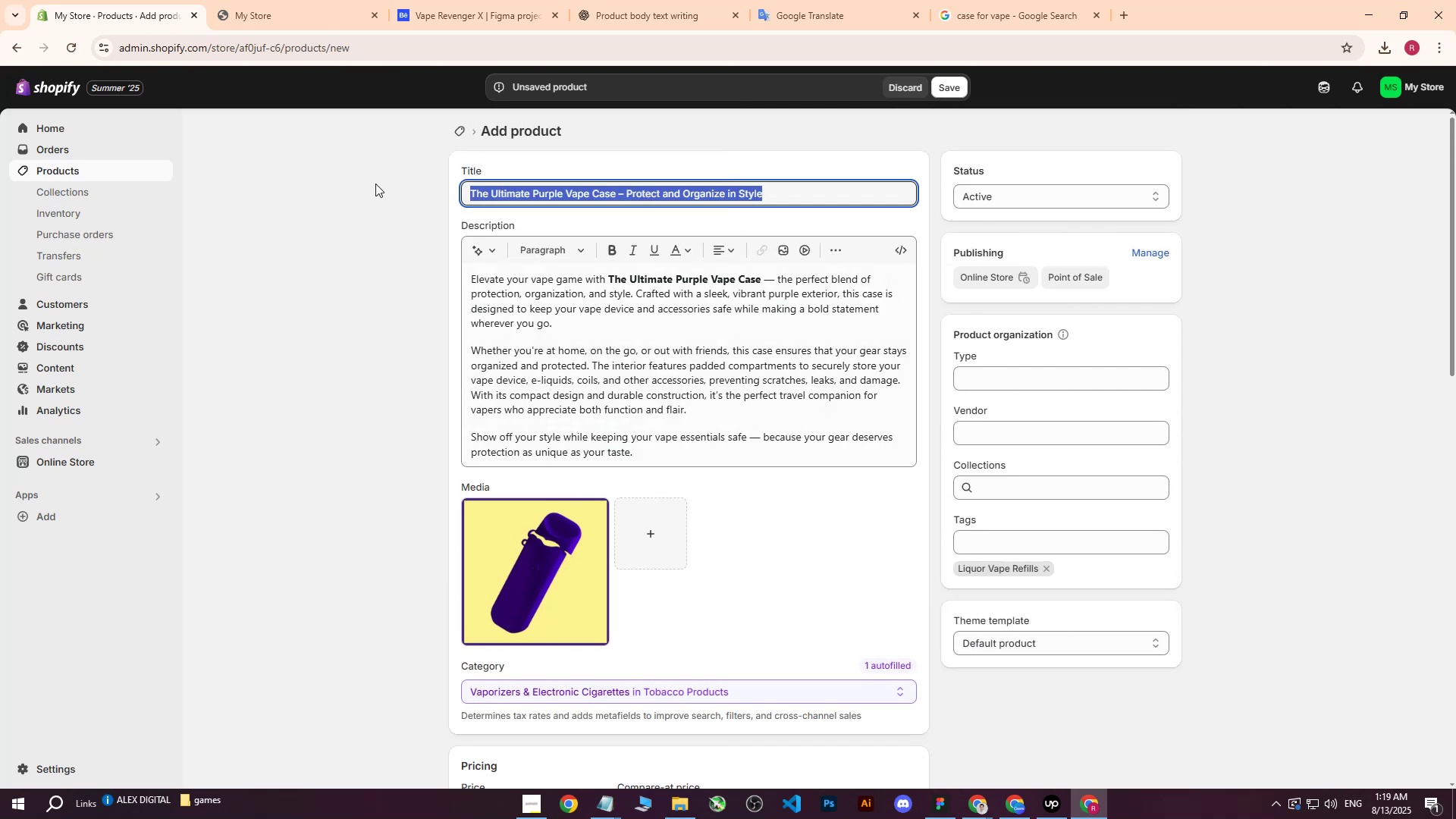 
key(Control+ControlLeft)
 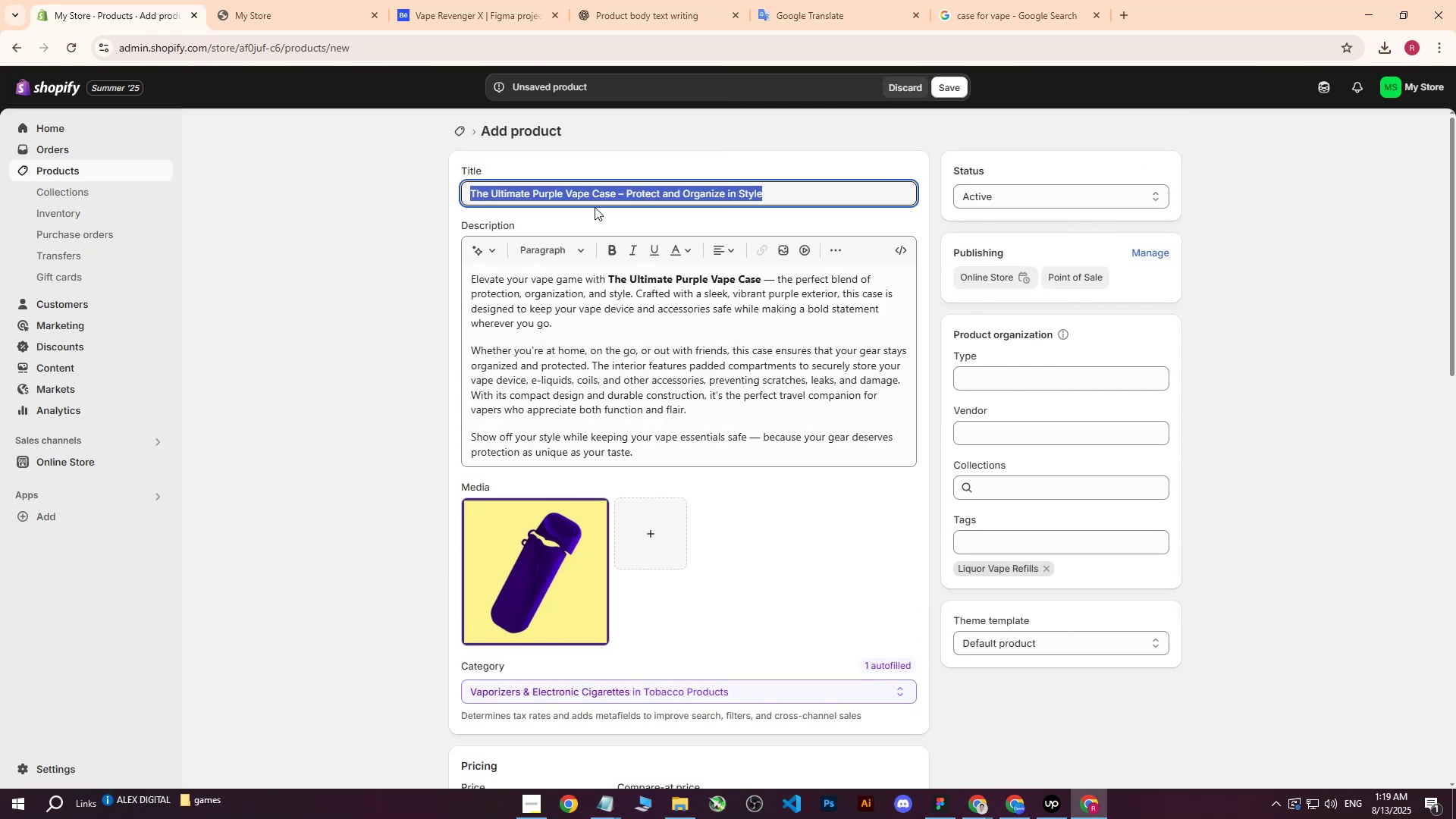 
key(Control+C)
 